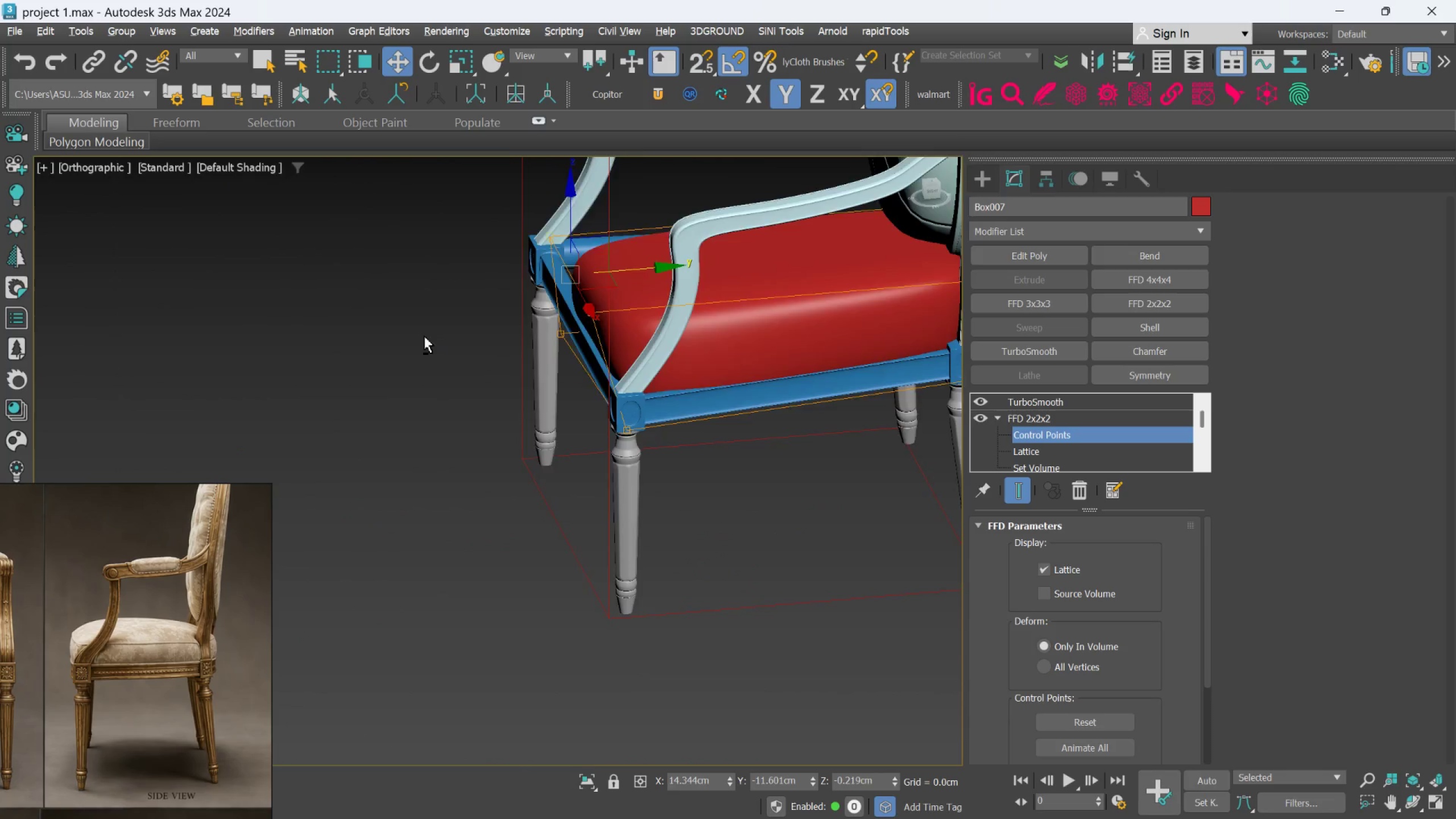 
key(Alt+AltLeft)
 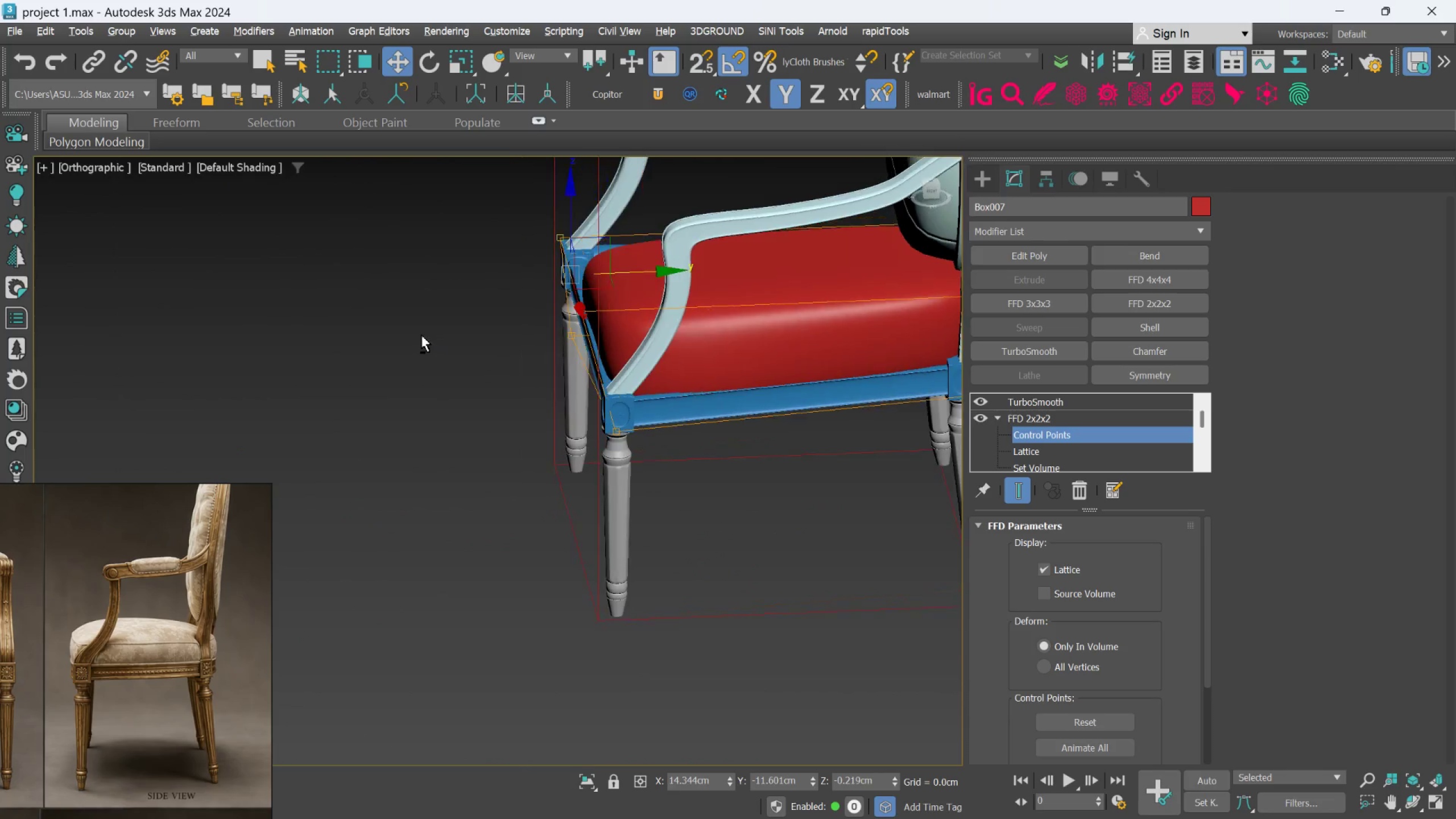 
key(Alt+AltLeft)
 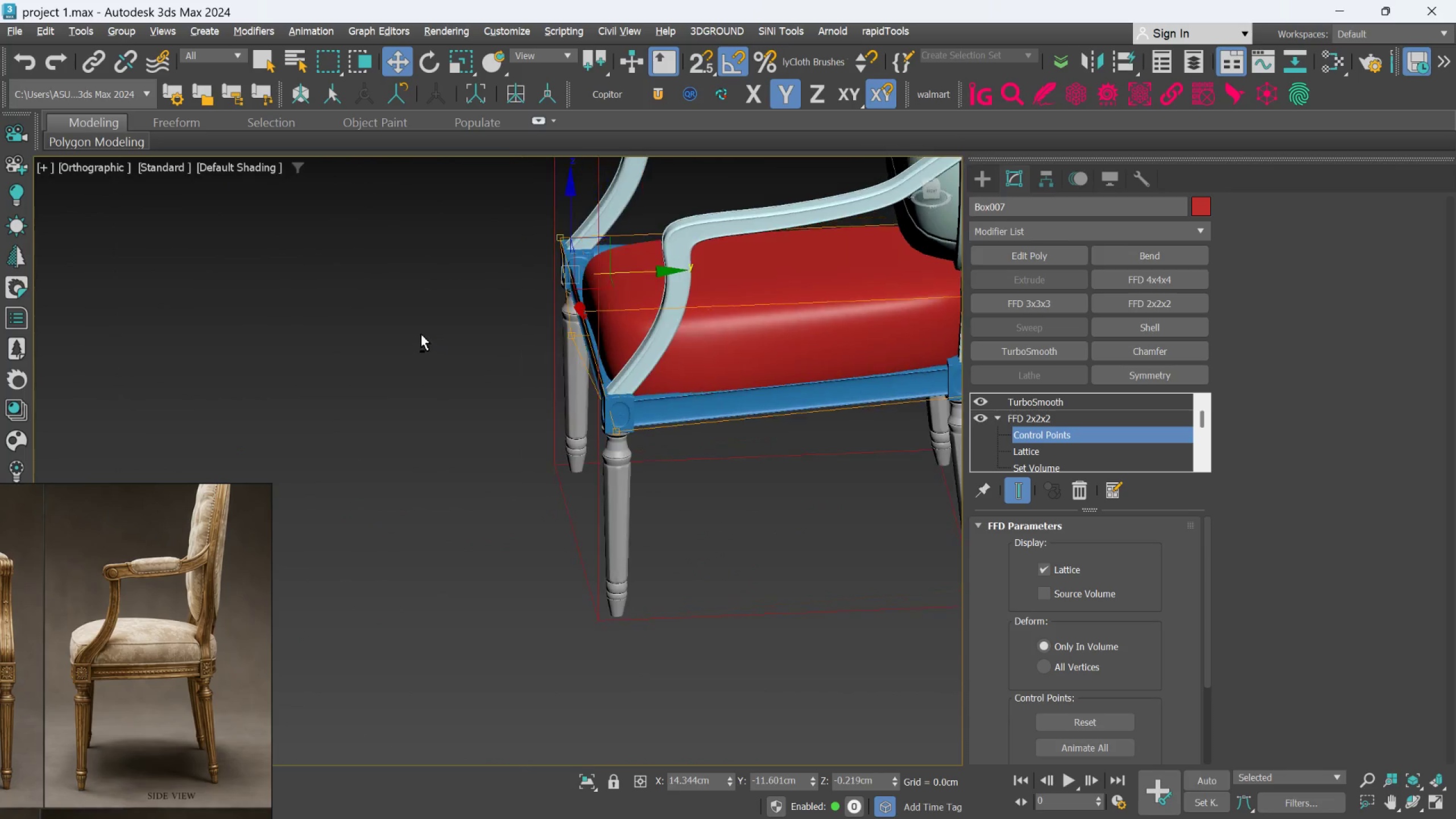 
key(Alt+AltLeft)
 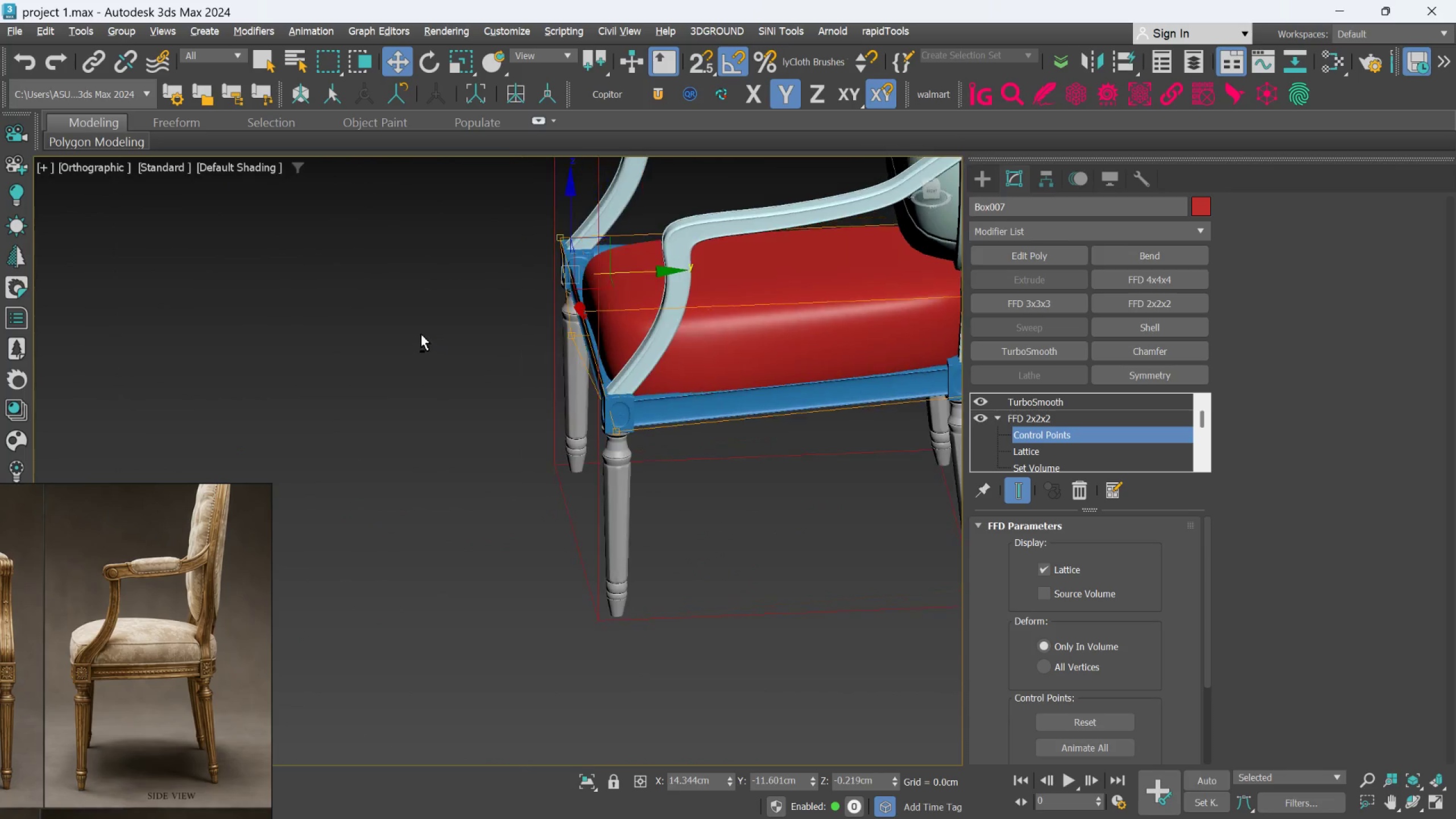 
key(Alt+AltLeft)
 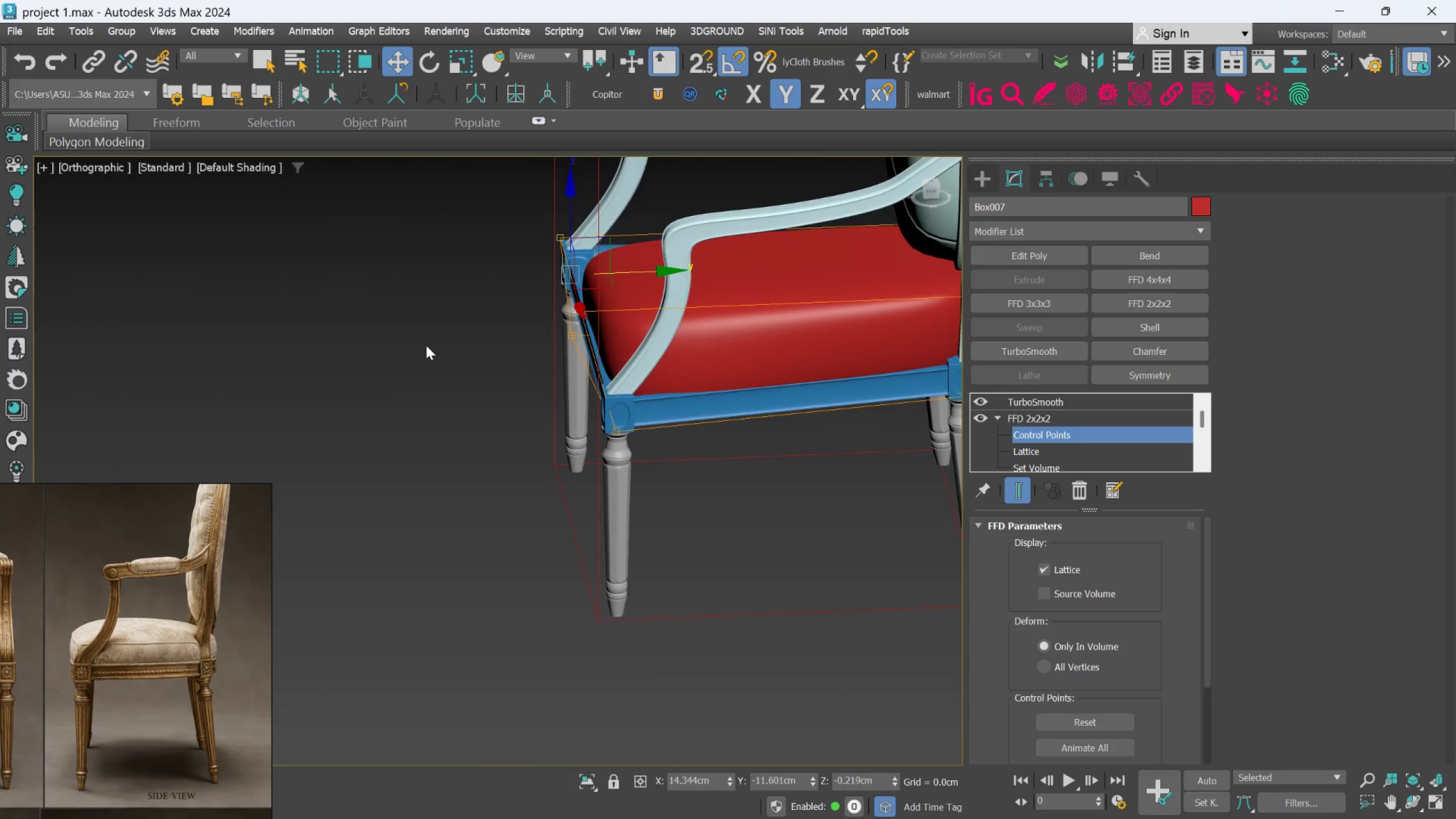 
hold_key(key=AltLeft, duration=0.47)
 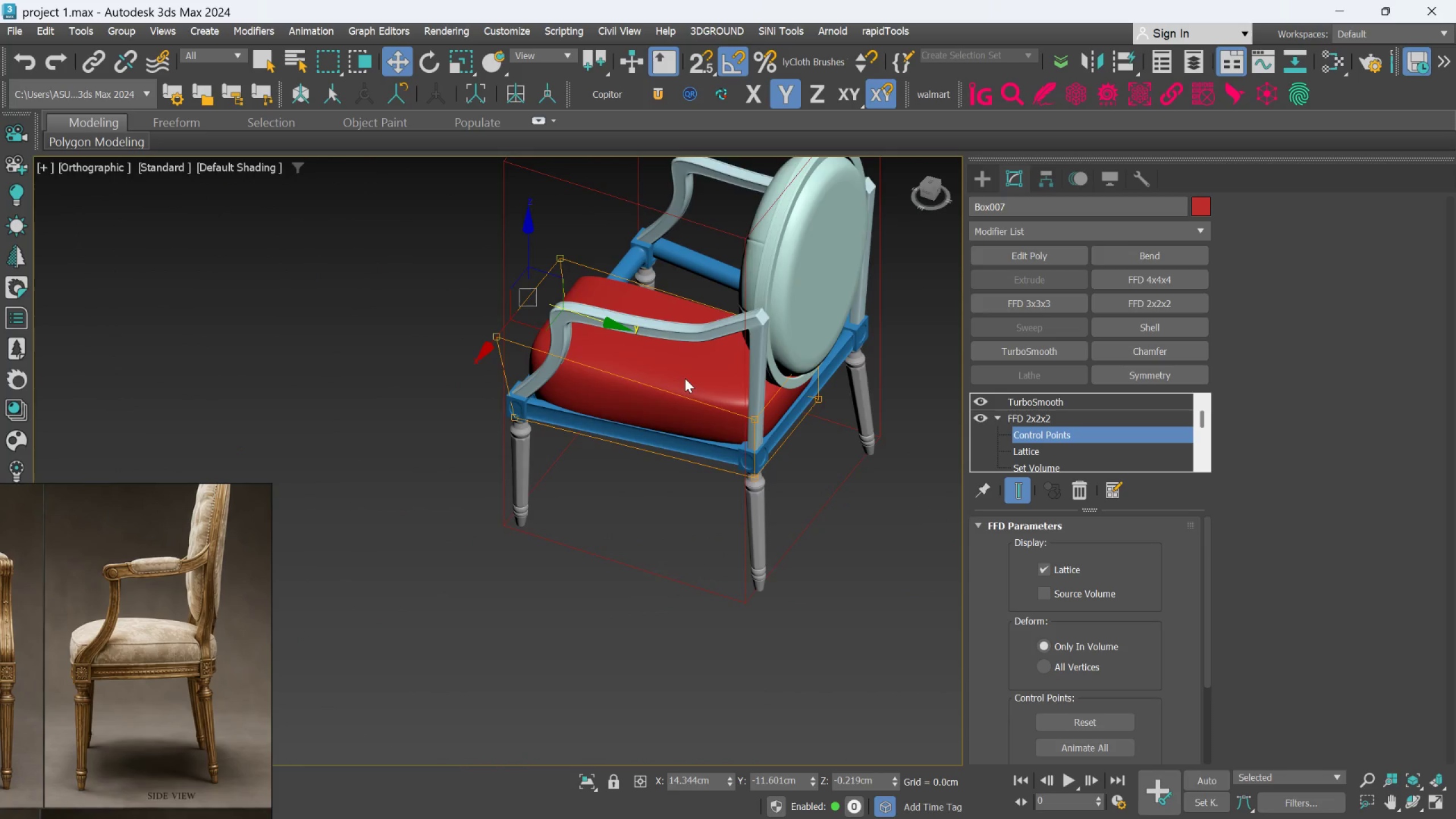 
scroll: coordinate [426, 352], scroll_direction: down, amount: 1.0
 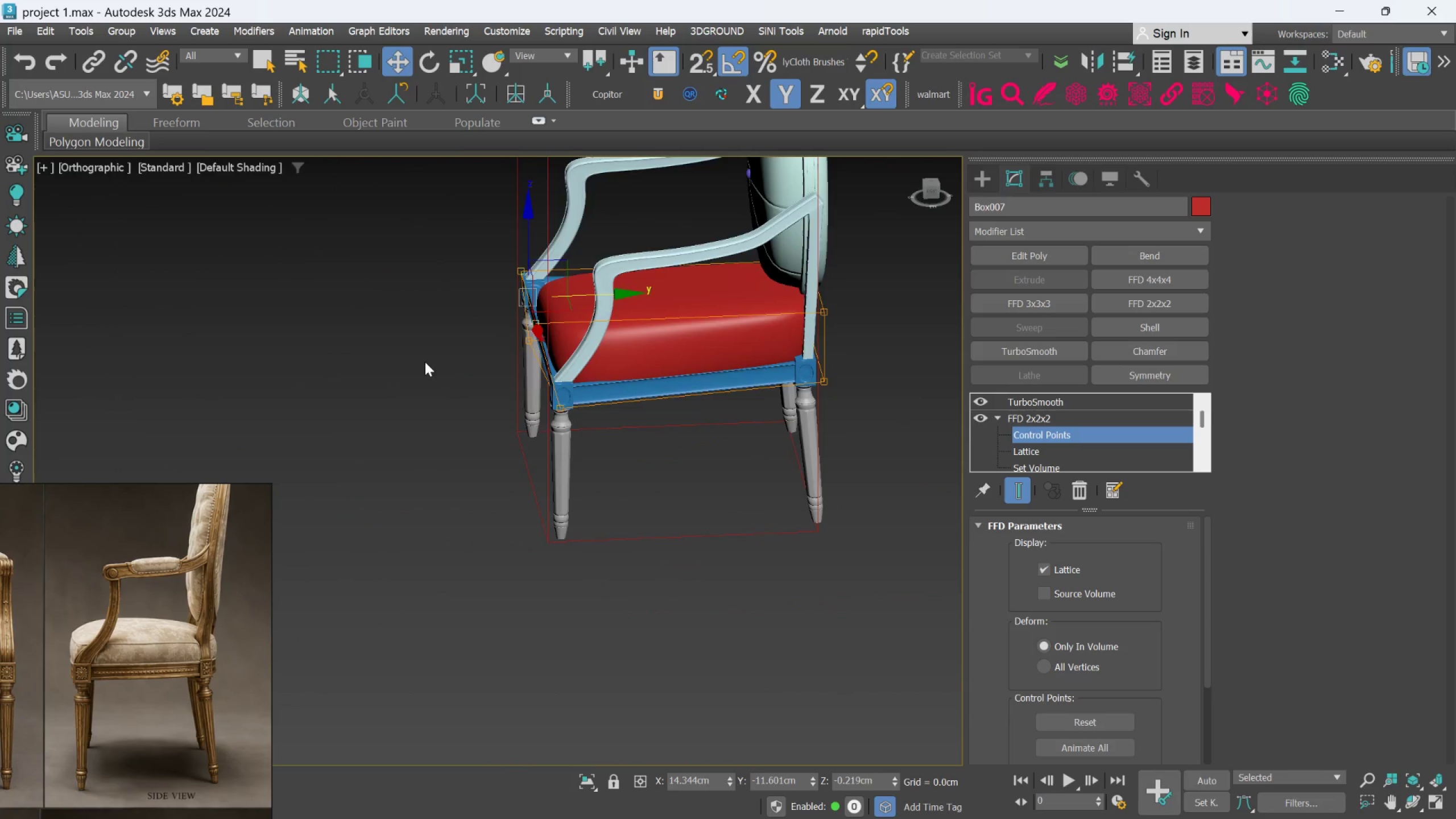 
hold_key(key=AltLeft, duration=1.39)
 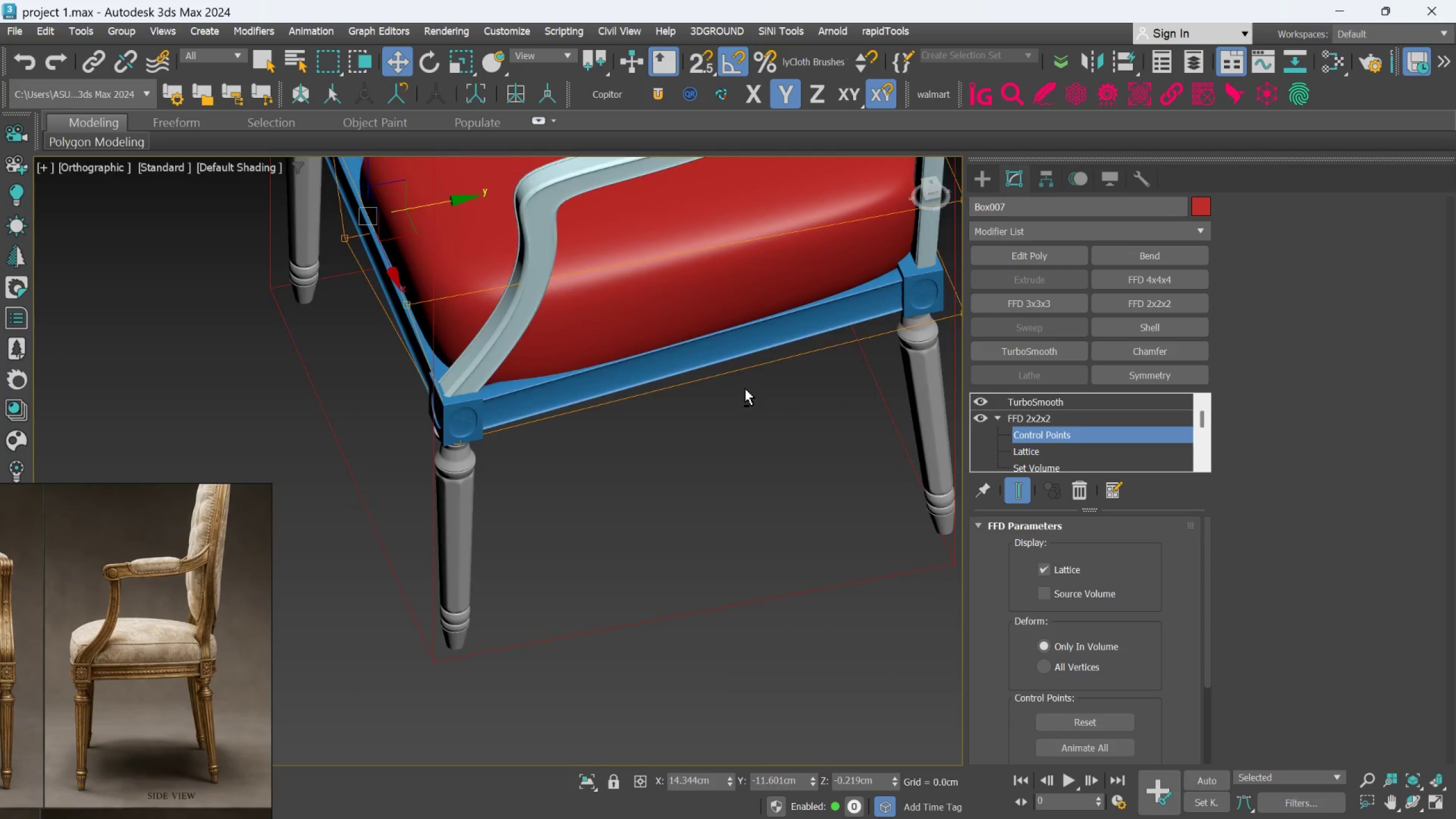 
scroll: coordinate [689, 378], scroll_direction: up, amount: 2.0
 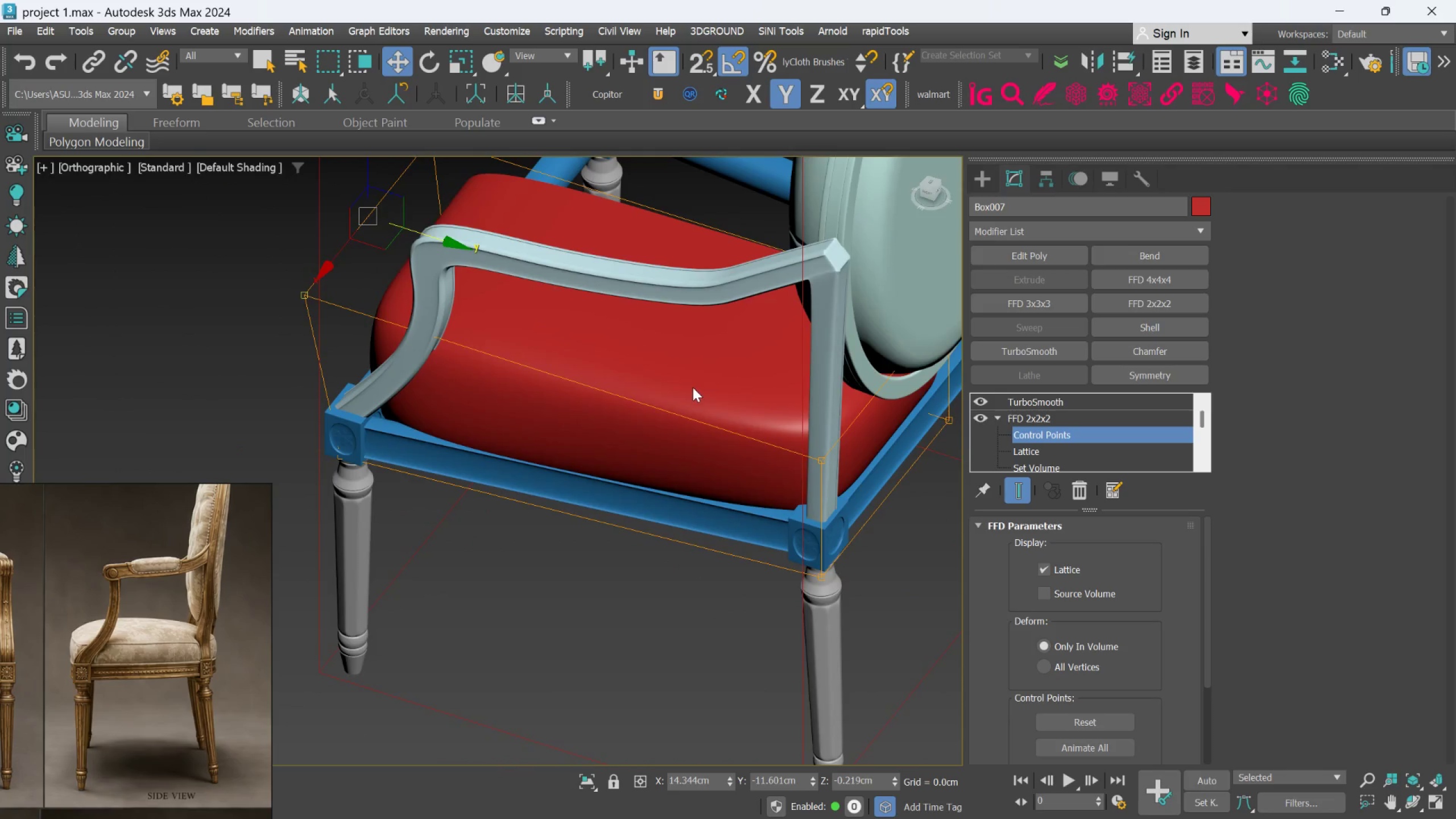 
hold_key(key=AltLeft, duration=0.52)
 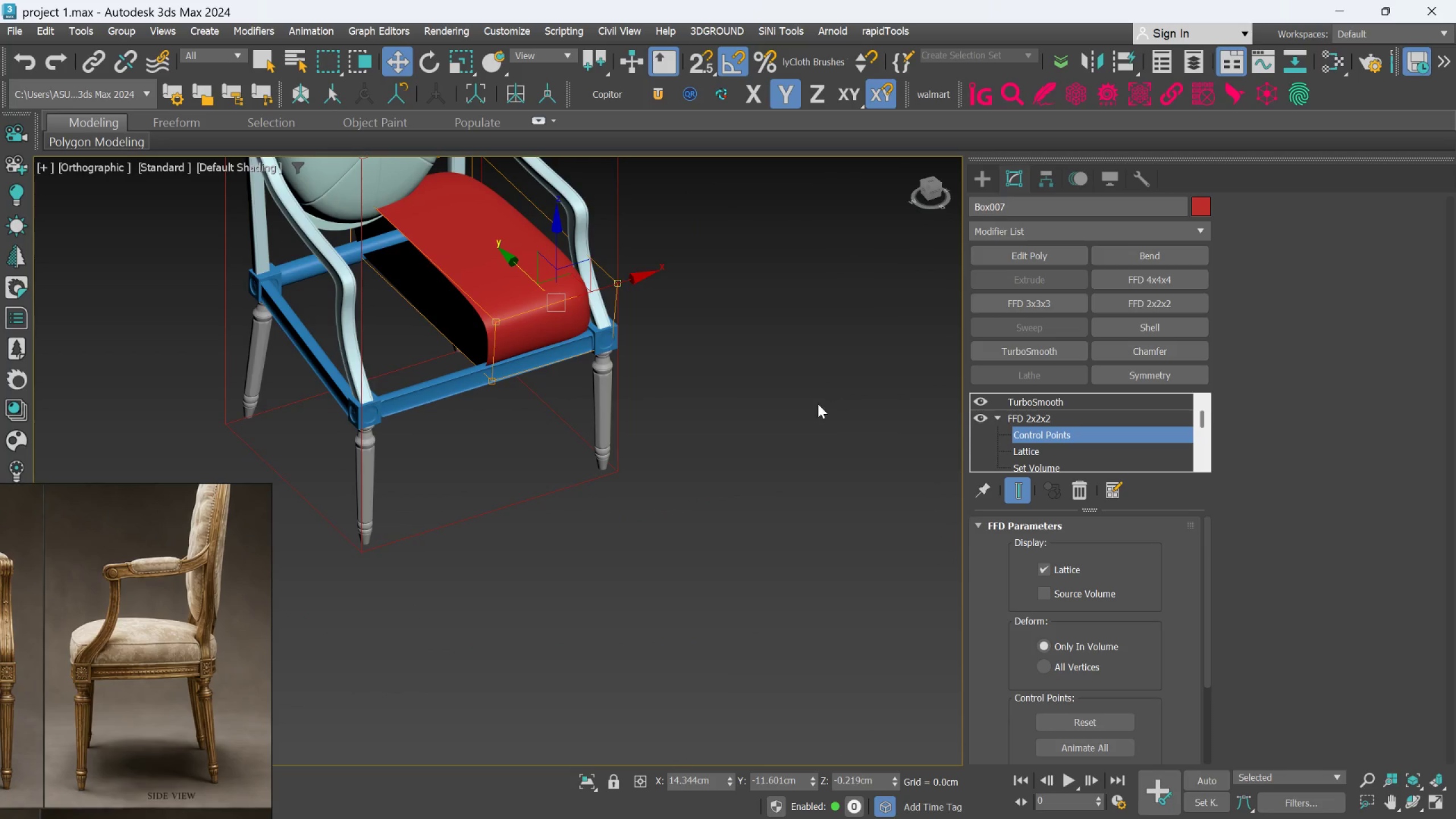 
scroll: coordinate [745, 388], scroll_direction: down, amount: 2.0
 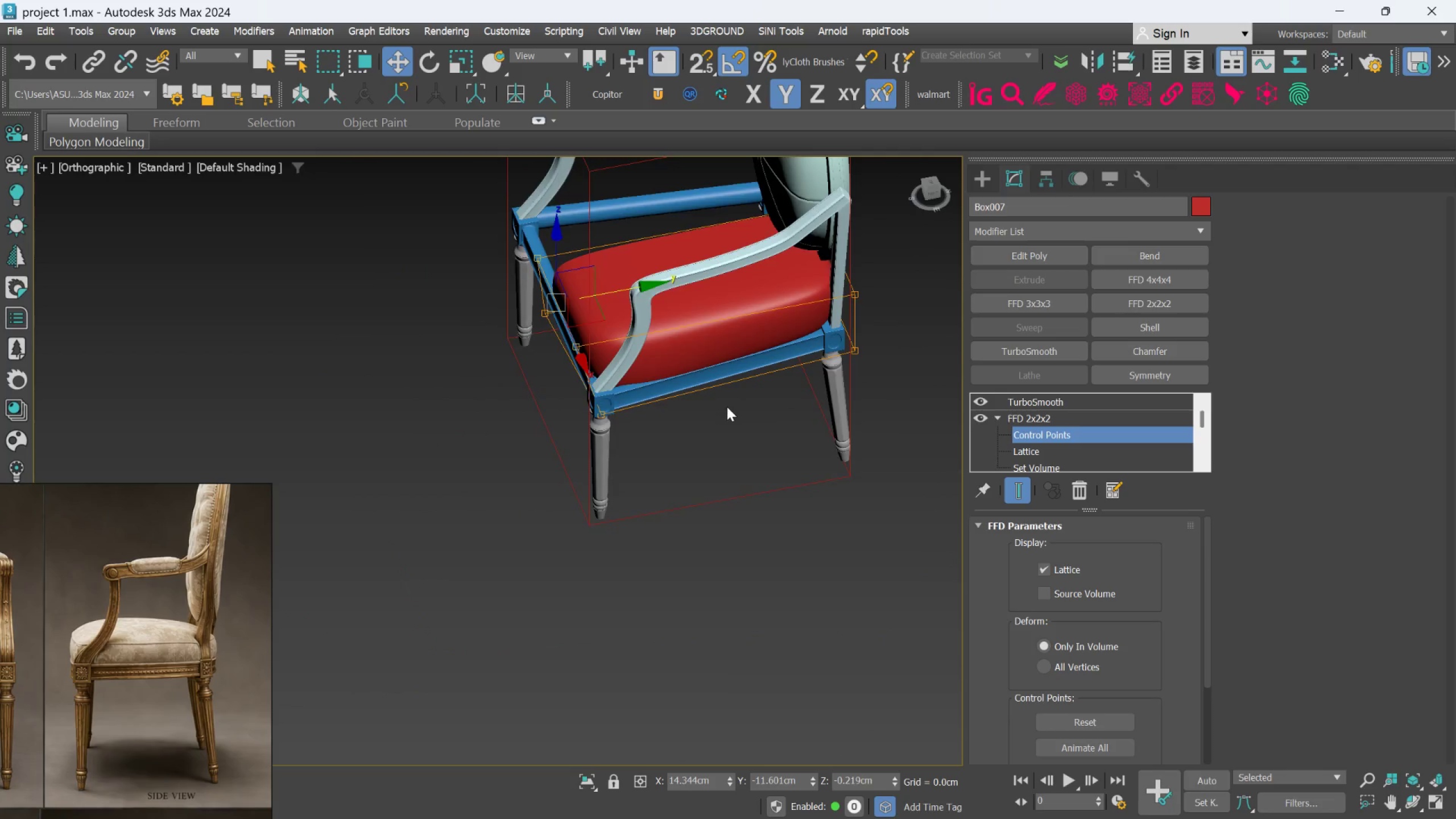 
hold_key(key=AltLeft, duration=0.61)
 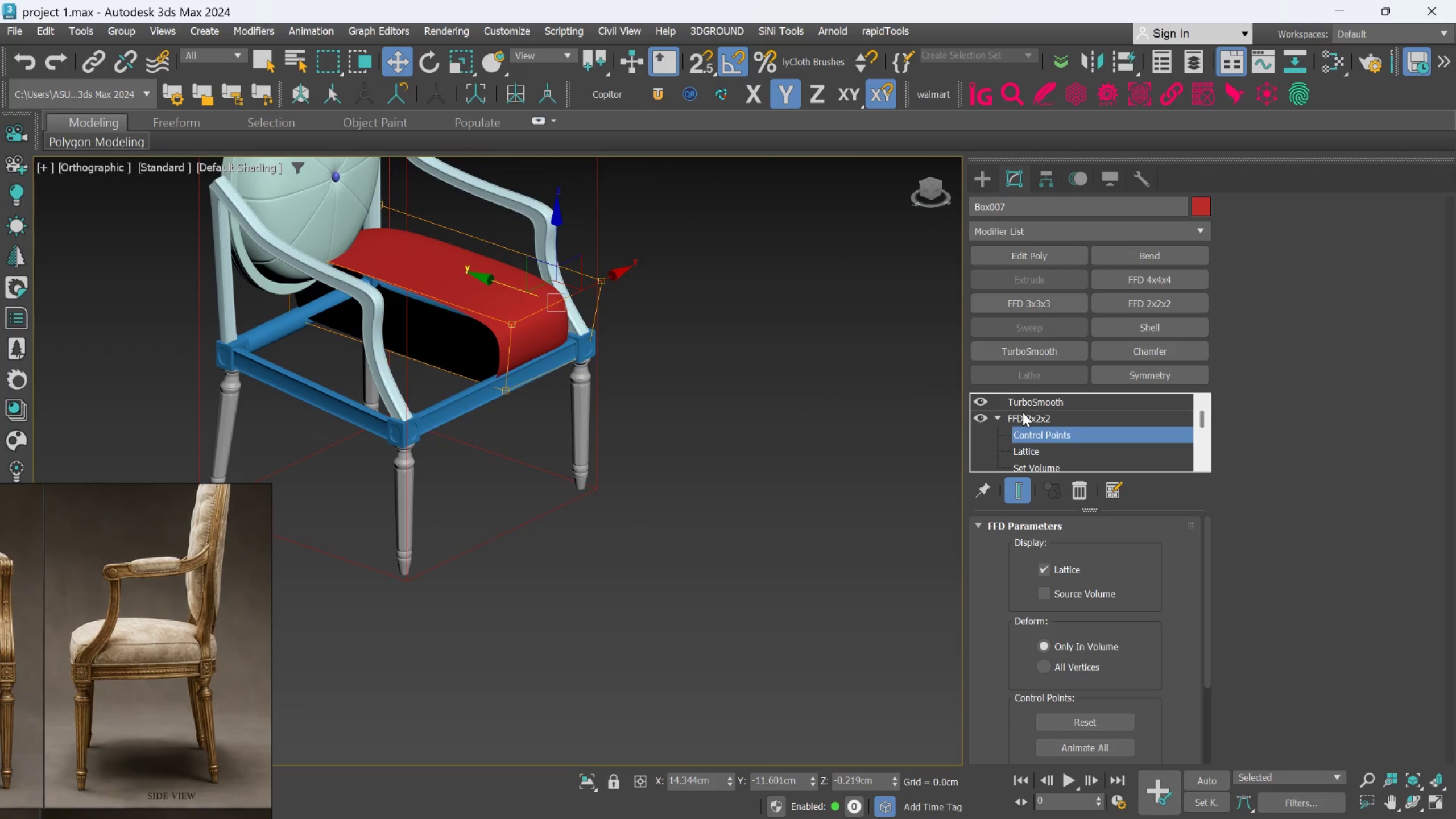 
left_click([1023, 413])
 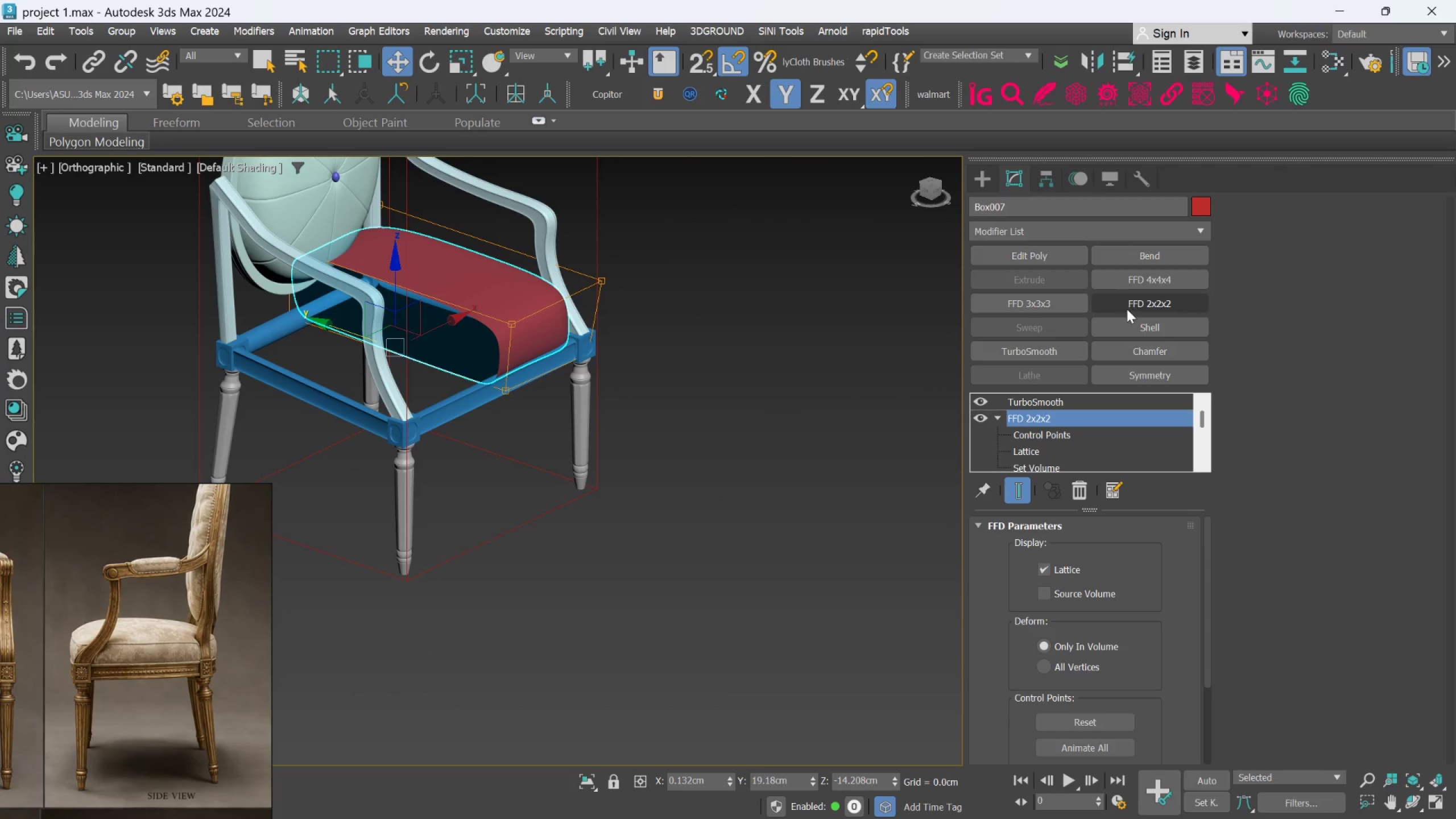 
left_click([1132, 371])
 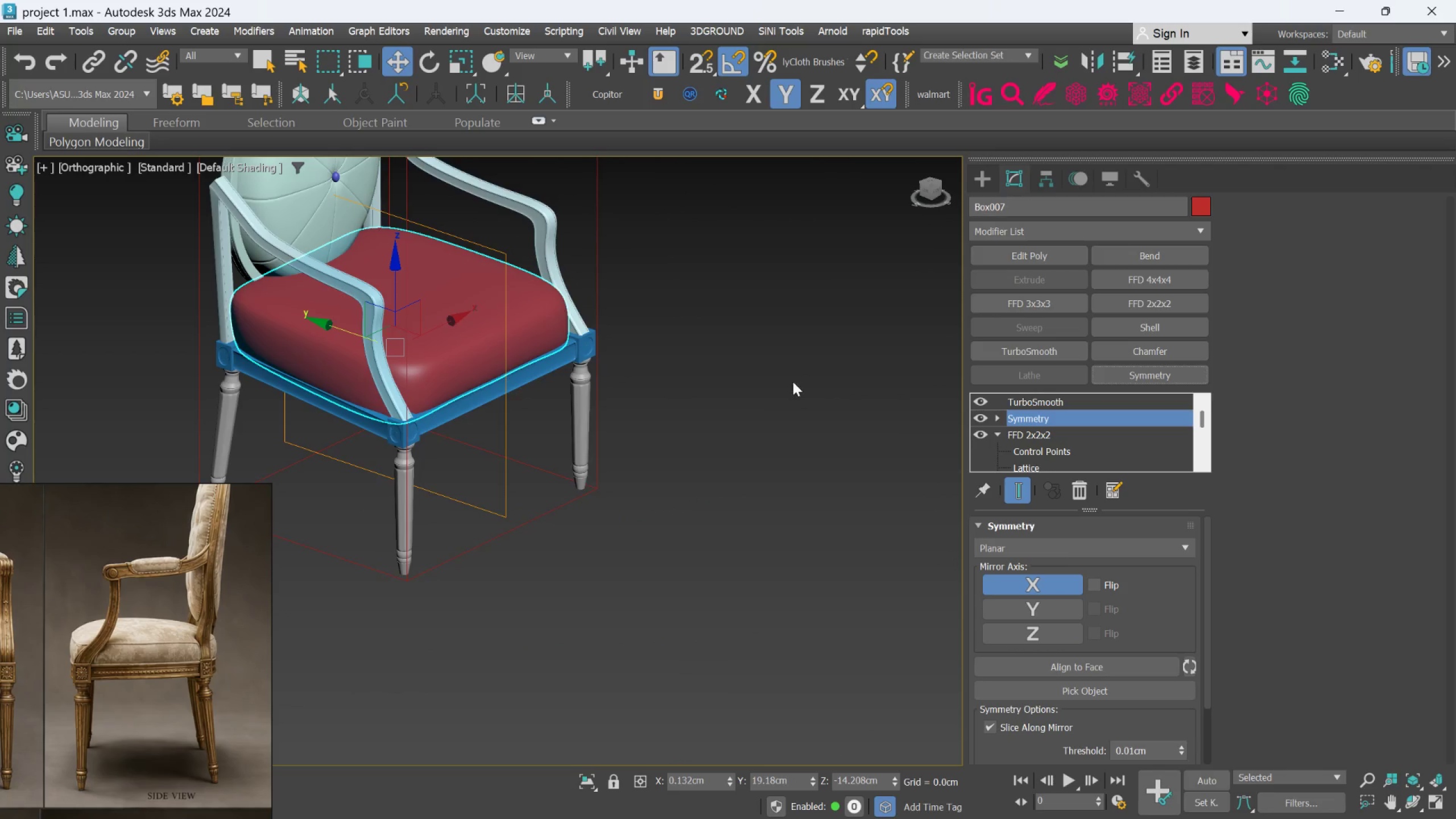 
hold_key(key=AltLeft, duration=1.09)
 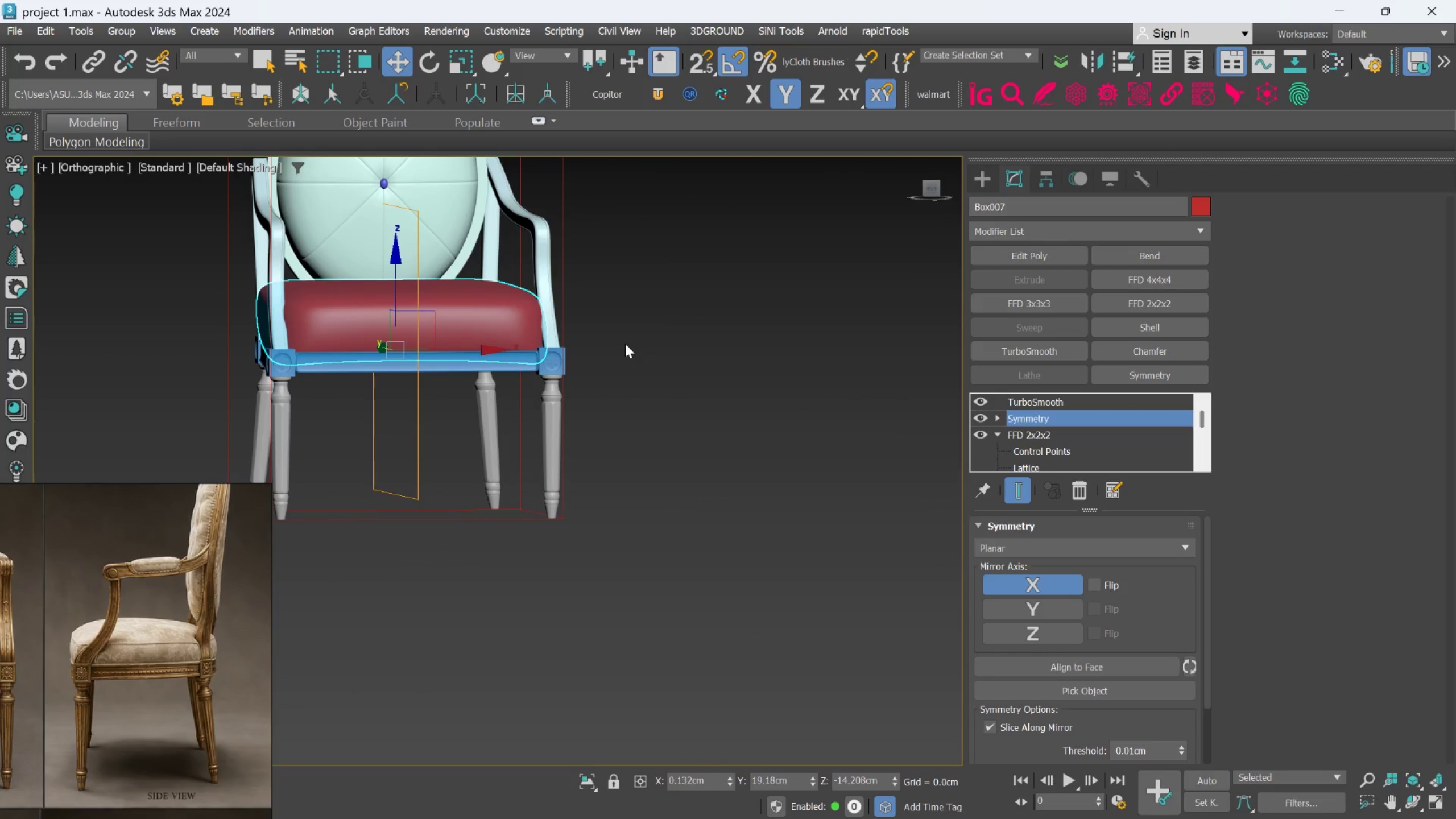 
key(F)
 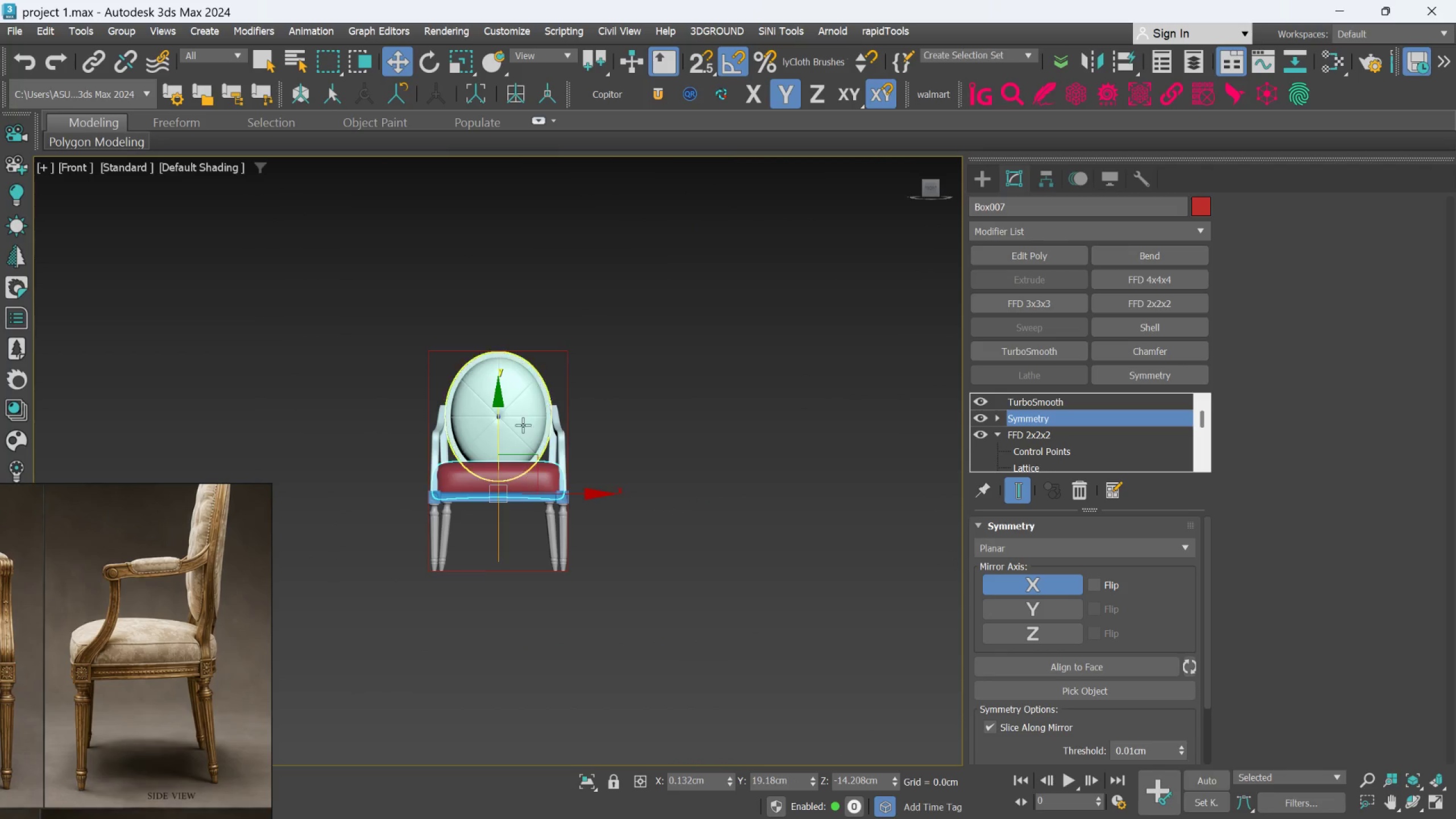 
hold_key(key=AltLeft, duration=1.5)
 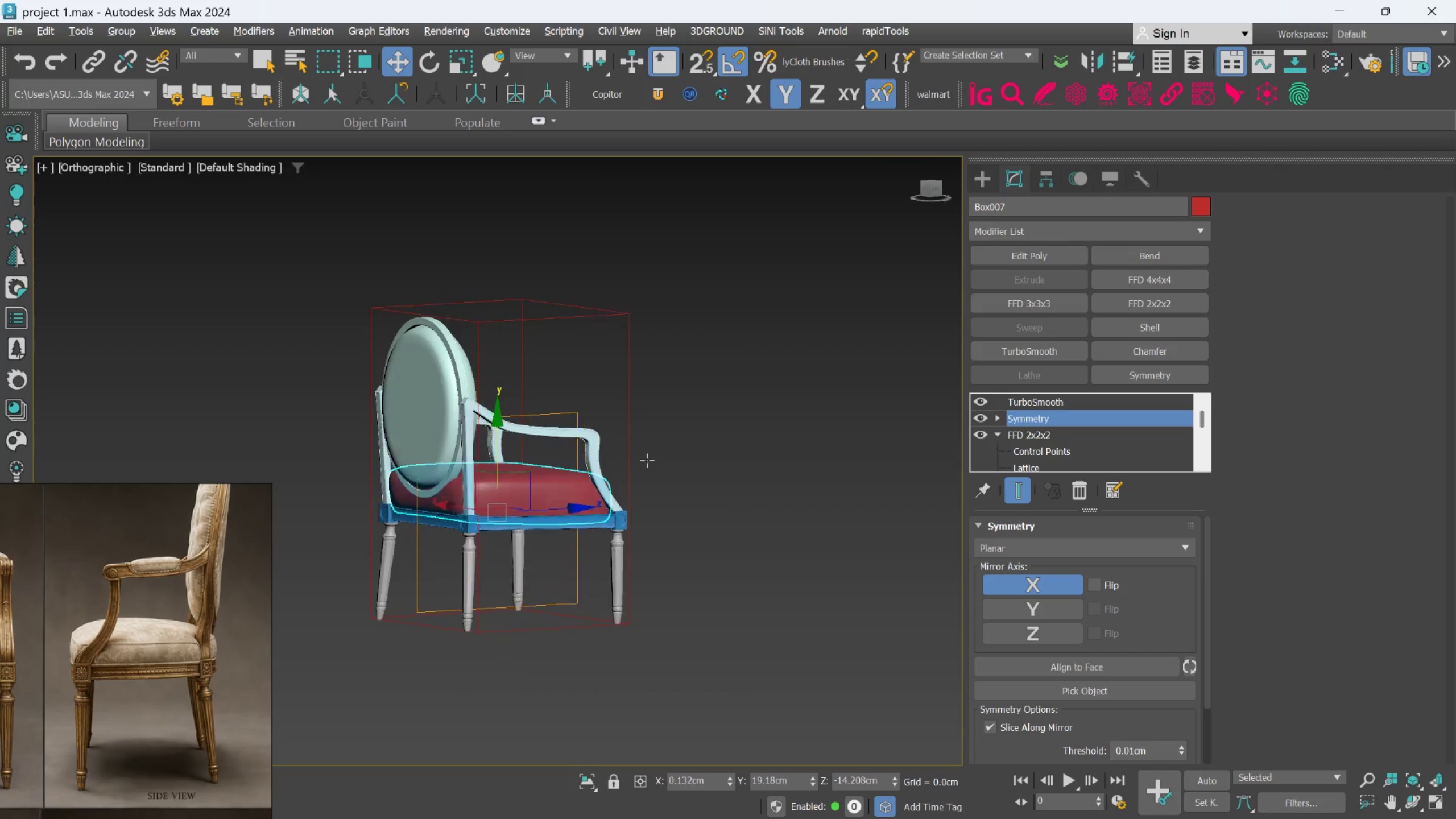 
scroll: coordinate [499, 449], scroll_direction: up, amount: 1.0
 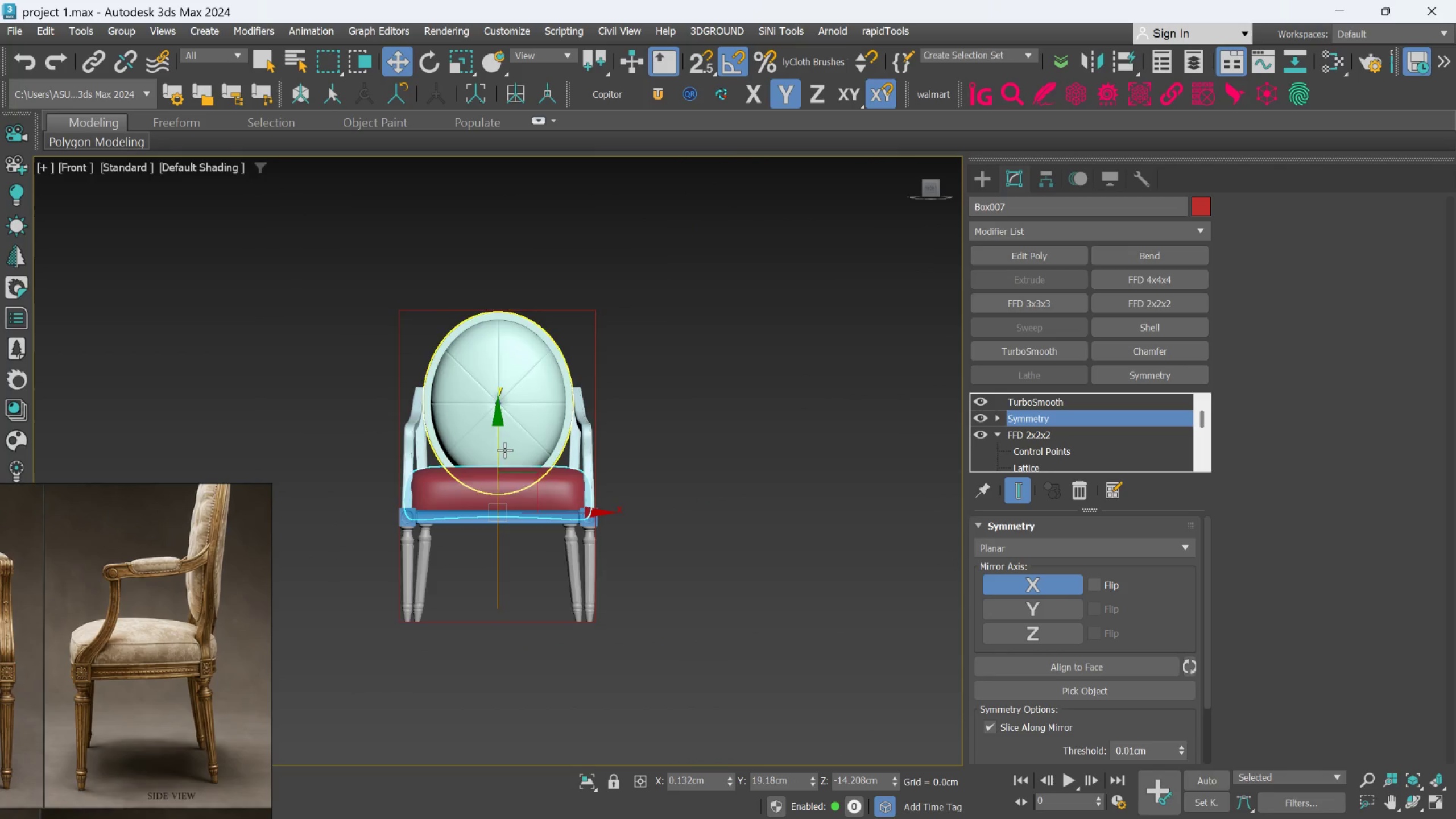 
hold_key(key=AltLeft, duration=1.2)
 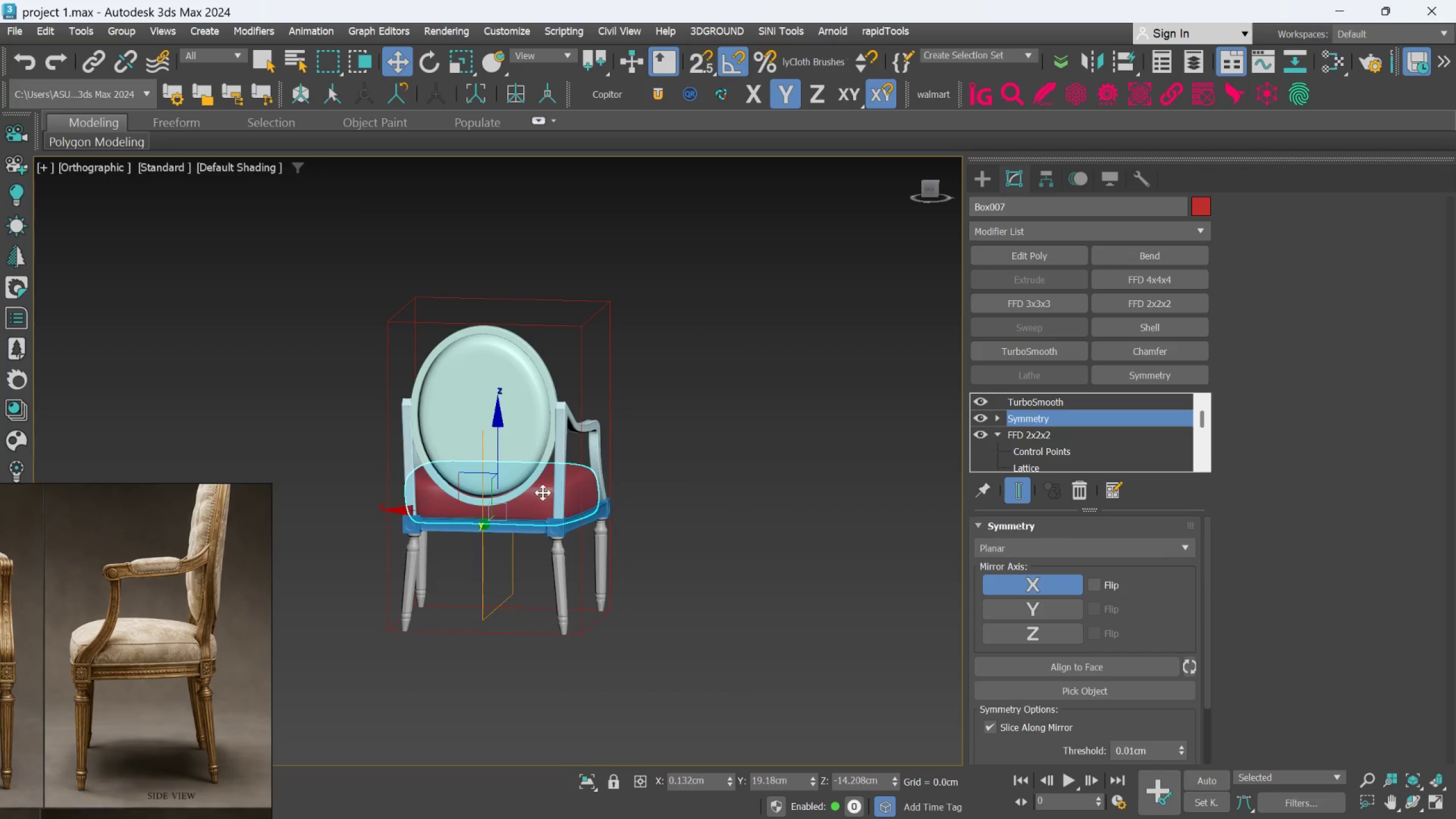 
hold_key(key=AltLeft, duration=1.5)
 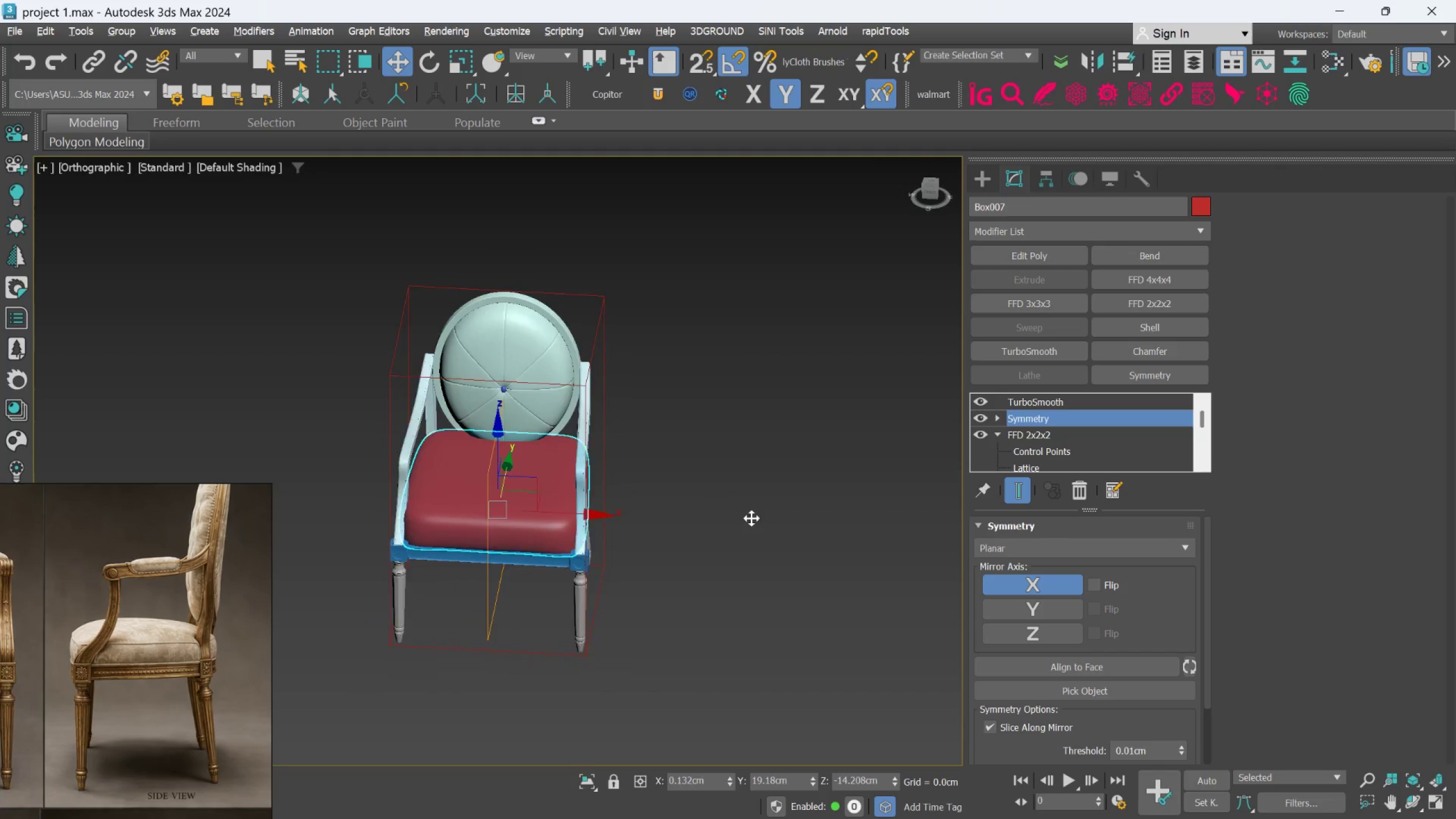 
hold_key(key=AltLeft, duration=1.14)
 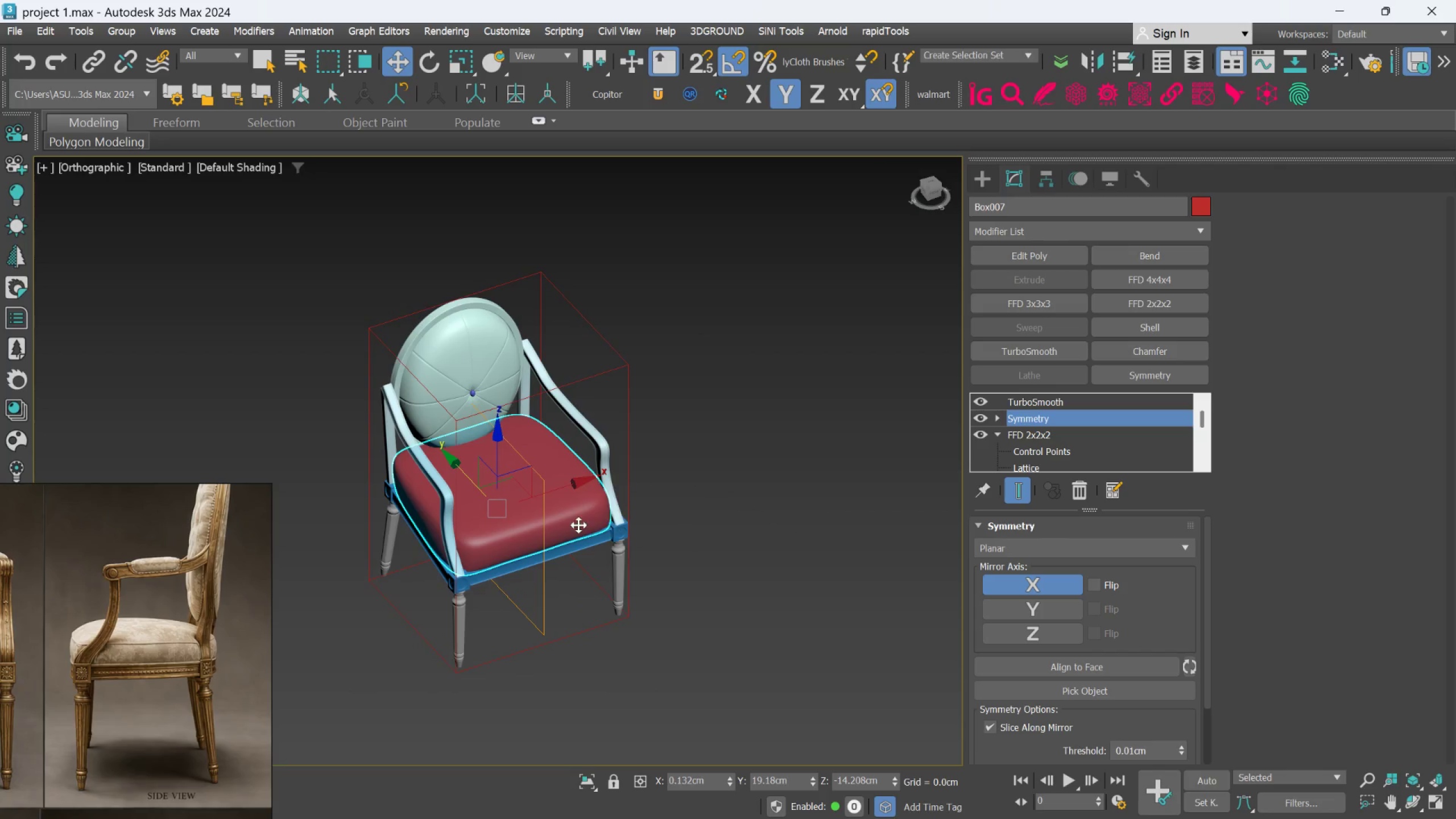 
hold_key(key=AltLeft, duration=1.08)
 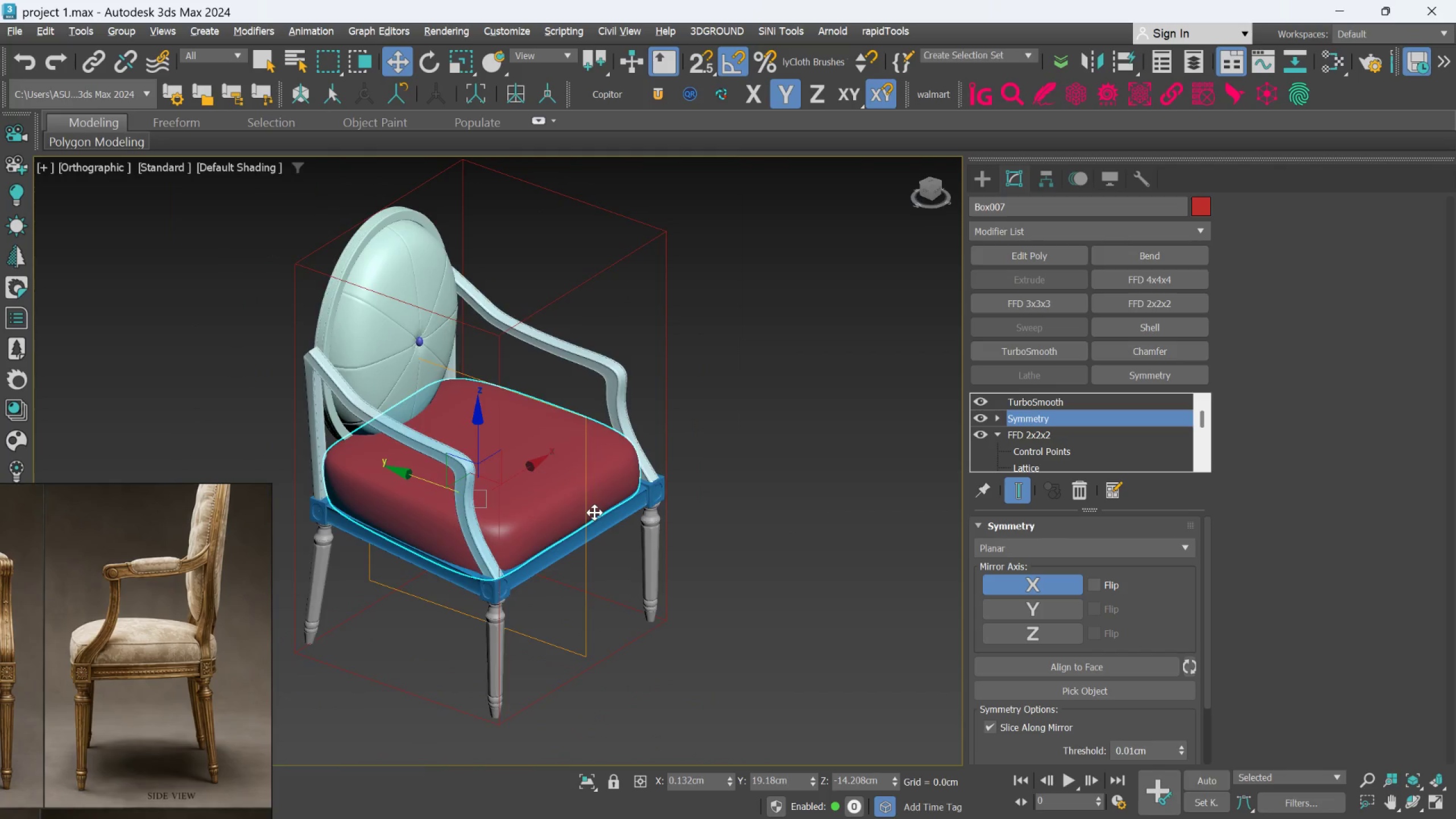 
scroll: coordinate [570, 523], scroll_direction: up, amount: 3.0
 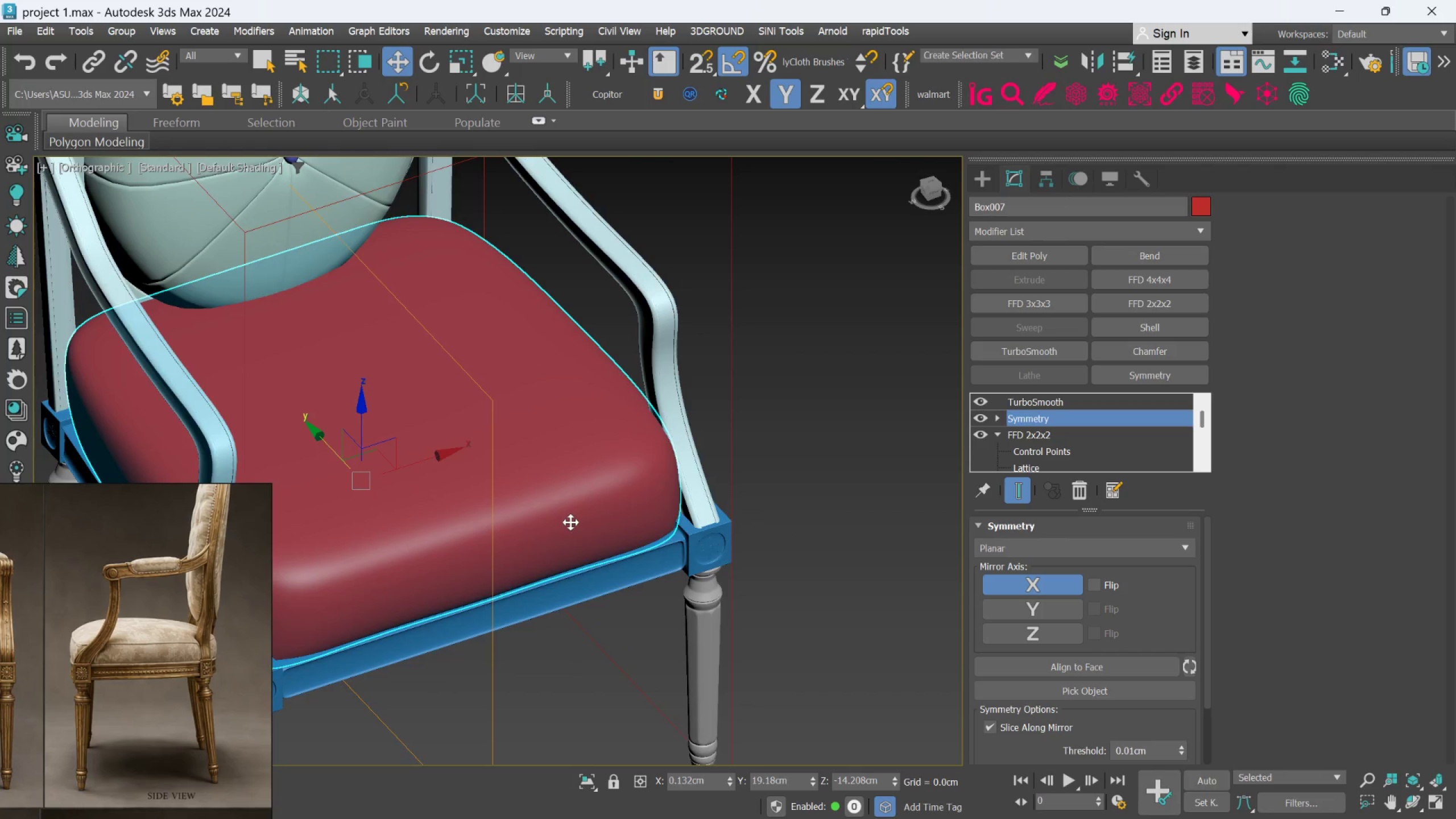 
hold_key(key=AltLeft, duration=1.5)
scroll: coordinate [594, 512], scroll_direction: down, amount: 2.0
 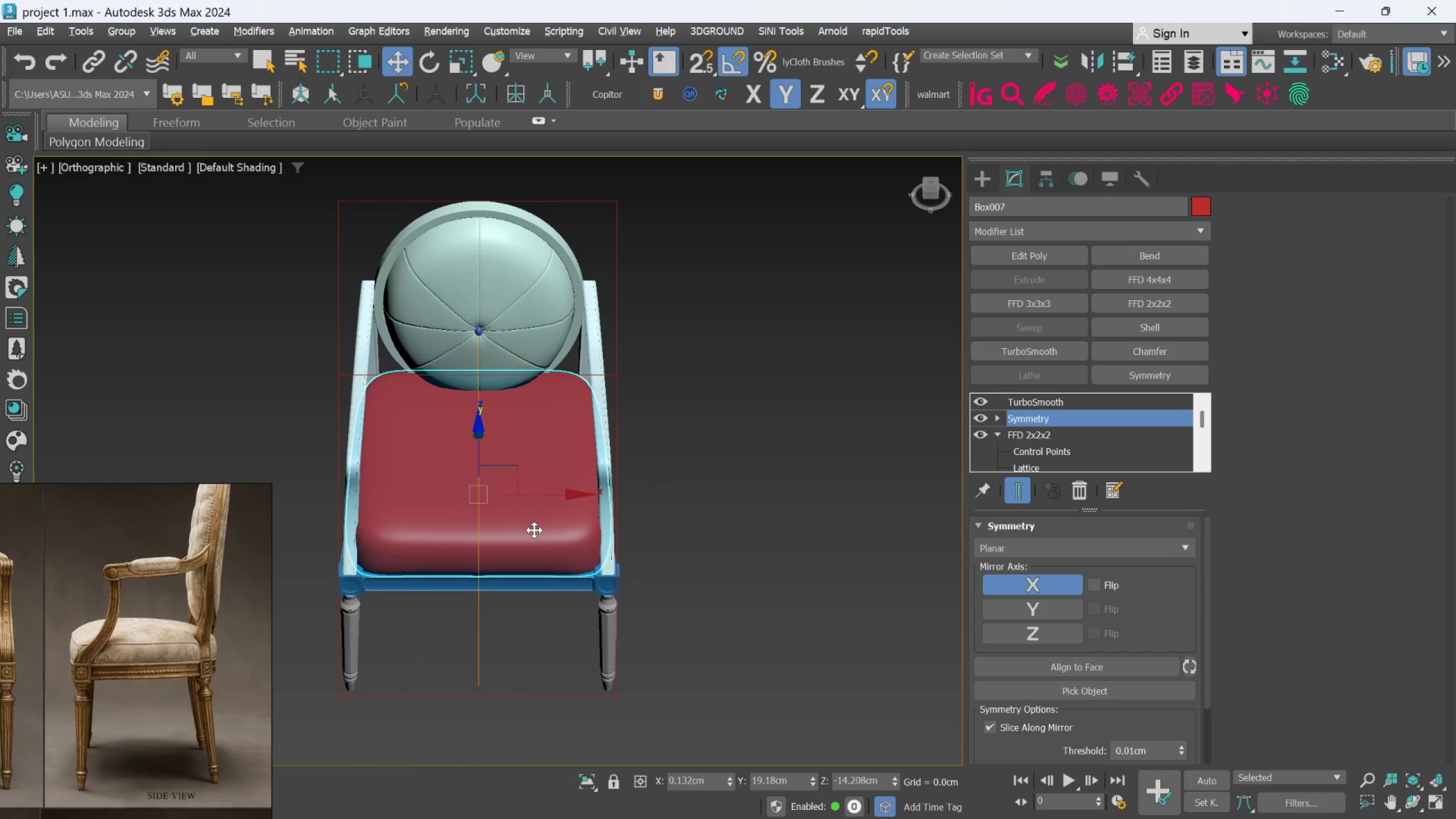 
hold_key(key=AltLeft, duration=1.42)
 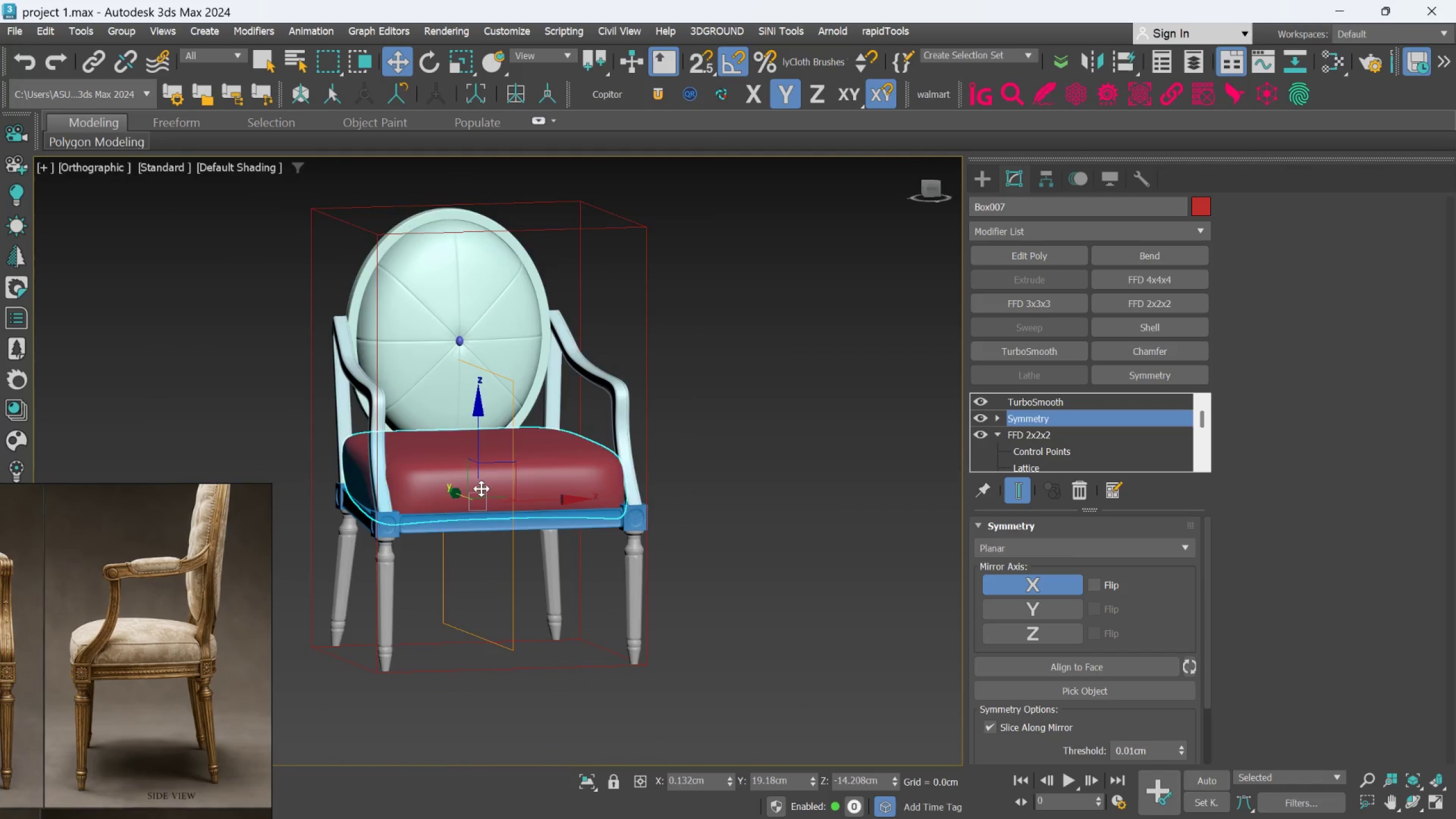 
hold_key(key=AltLeft, duration=1.51)
 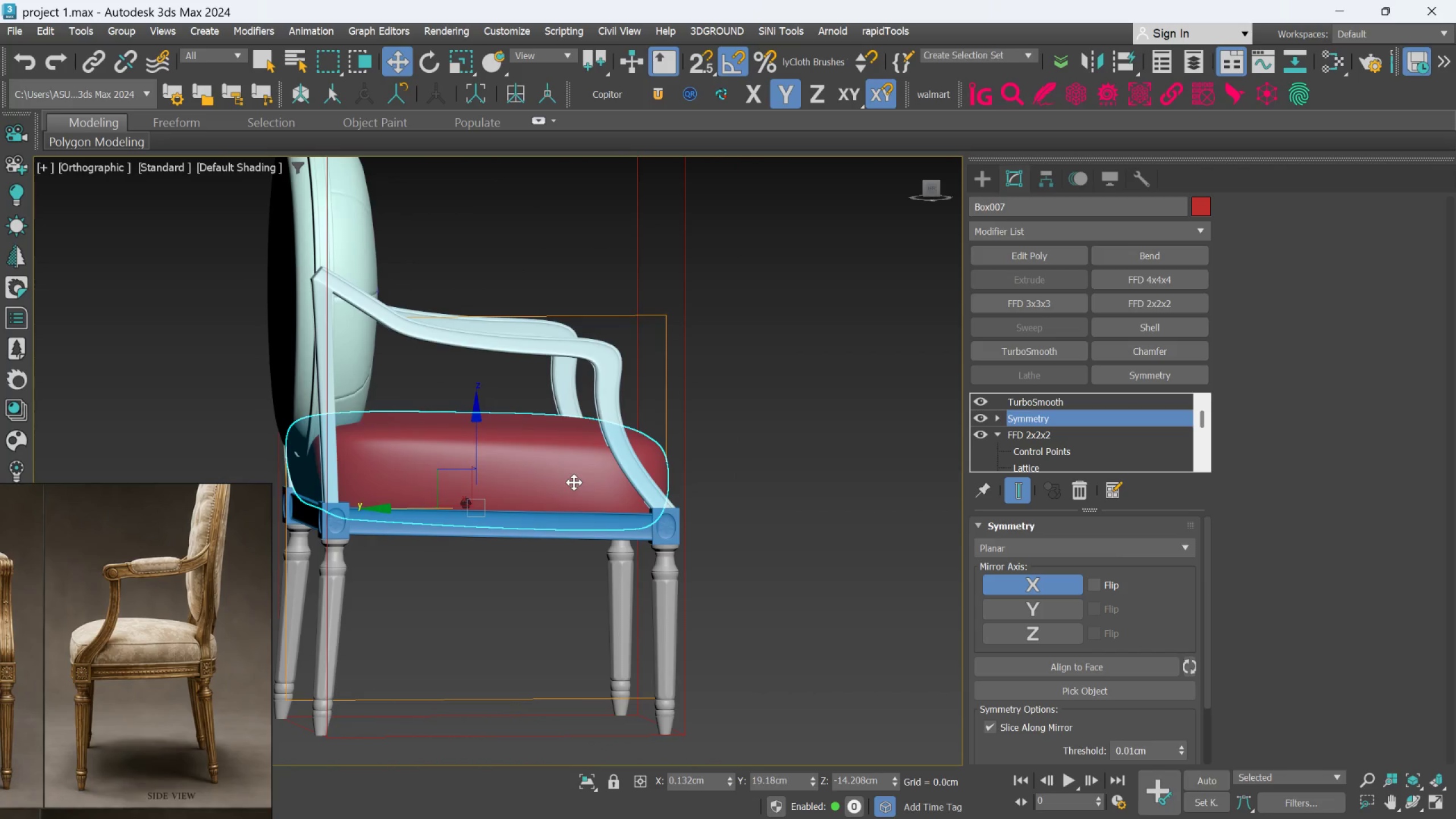 
scroll: coordinate [481, 488], scroll_direction: up, amount: 1.0
 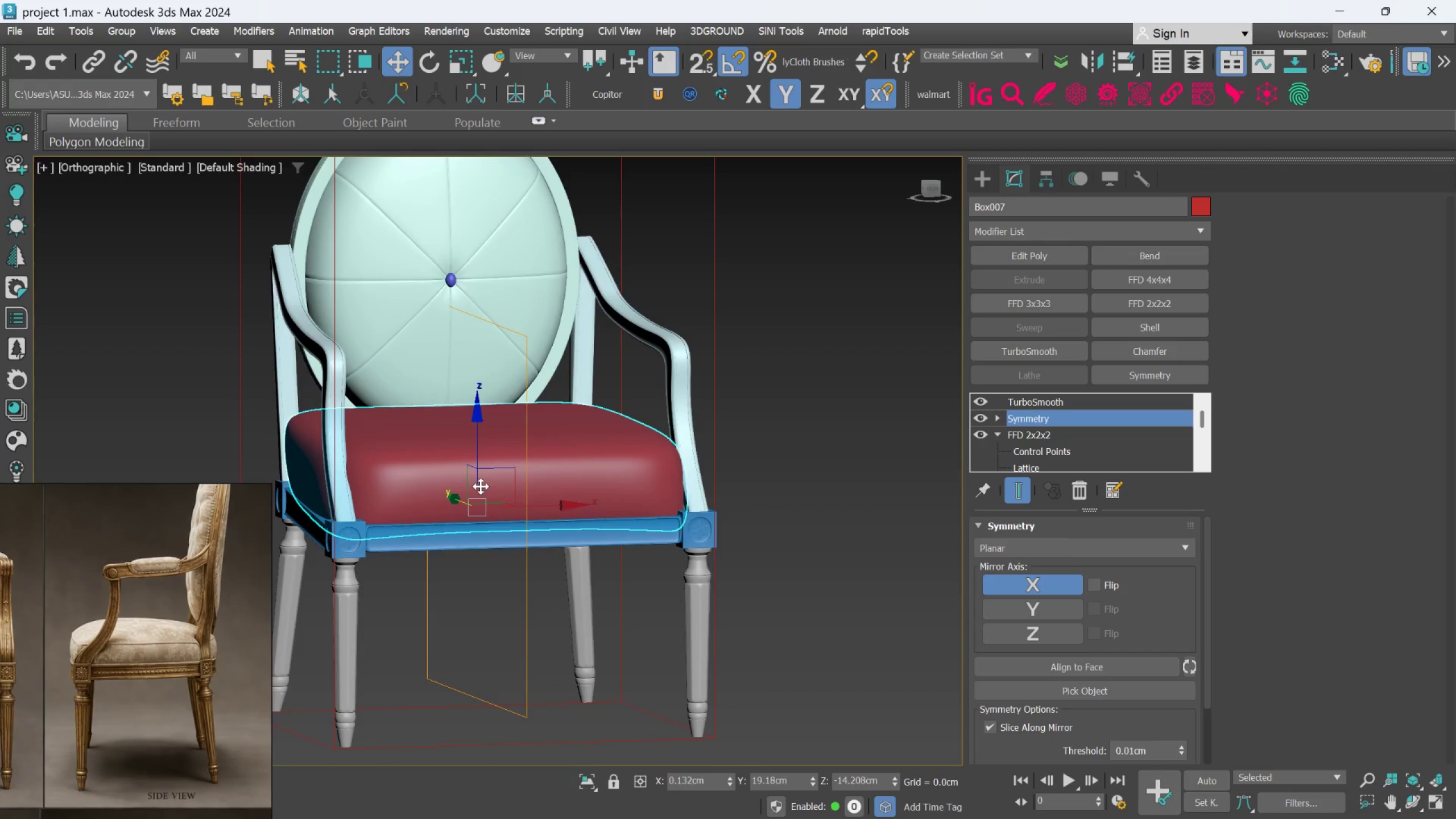 
hold_key(key=AltLeft, duration=0.34)
 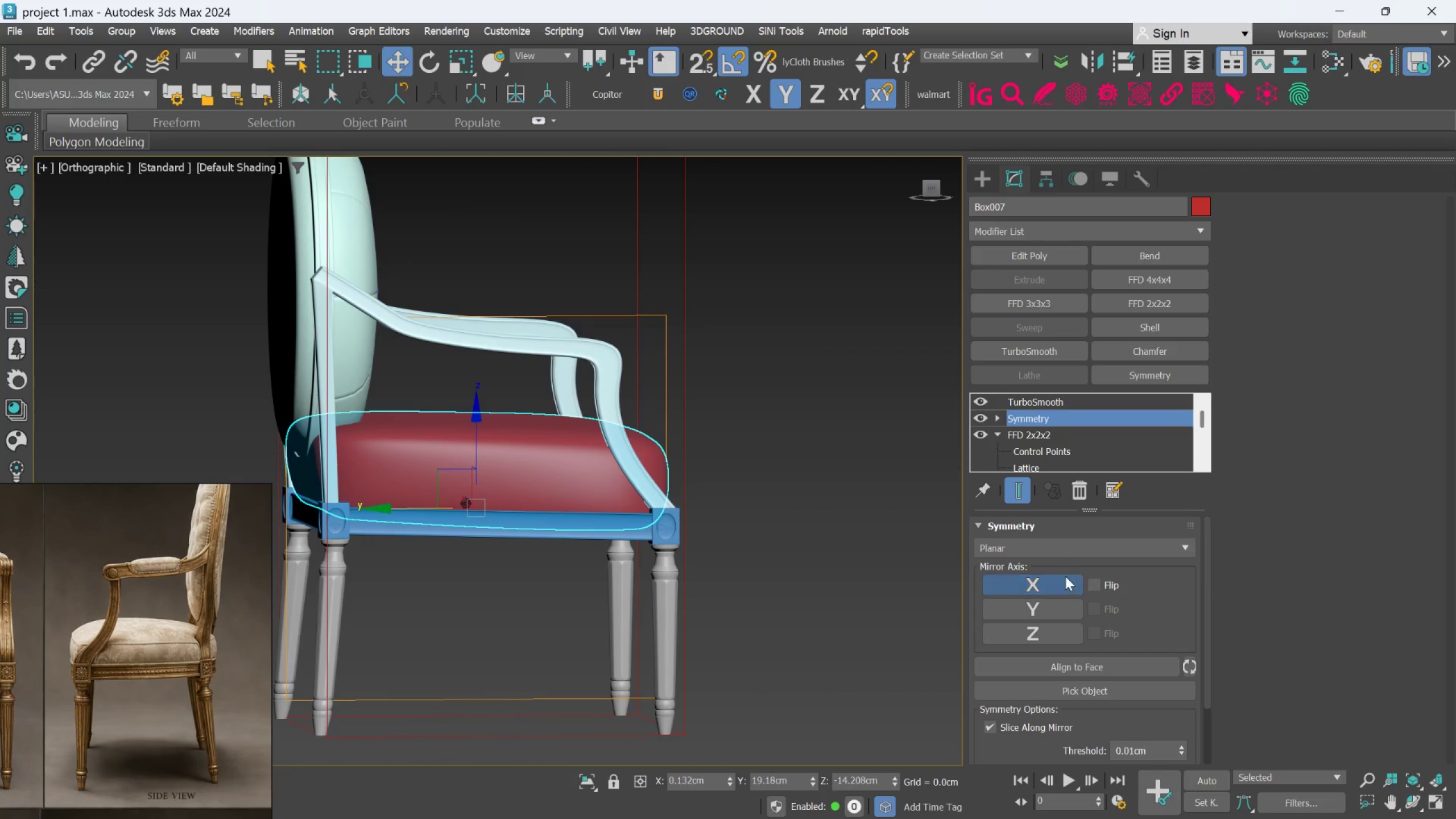 
left_click([1085, 493])
 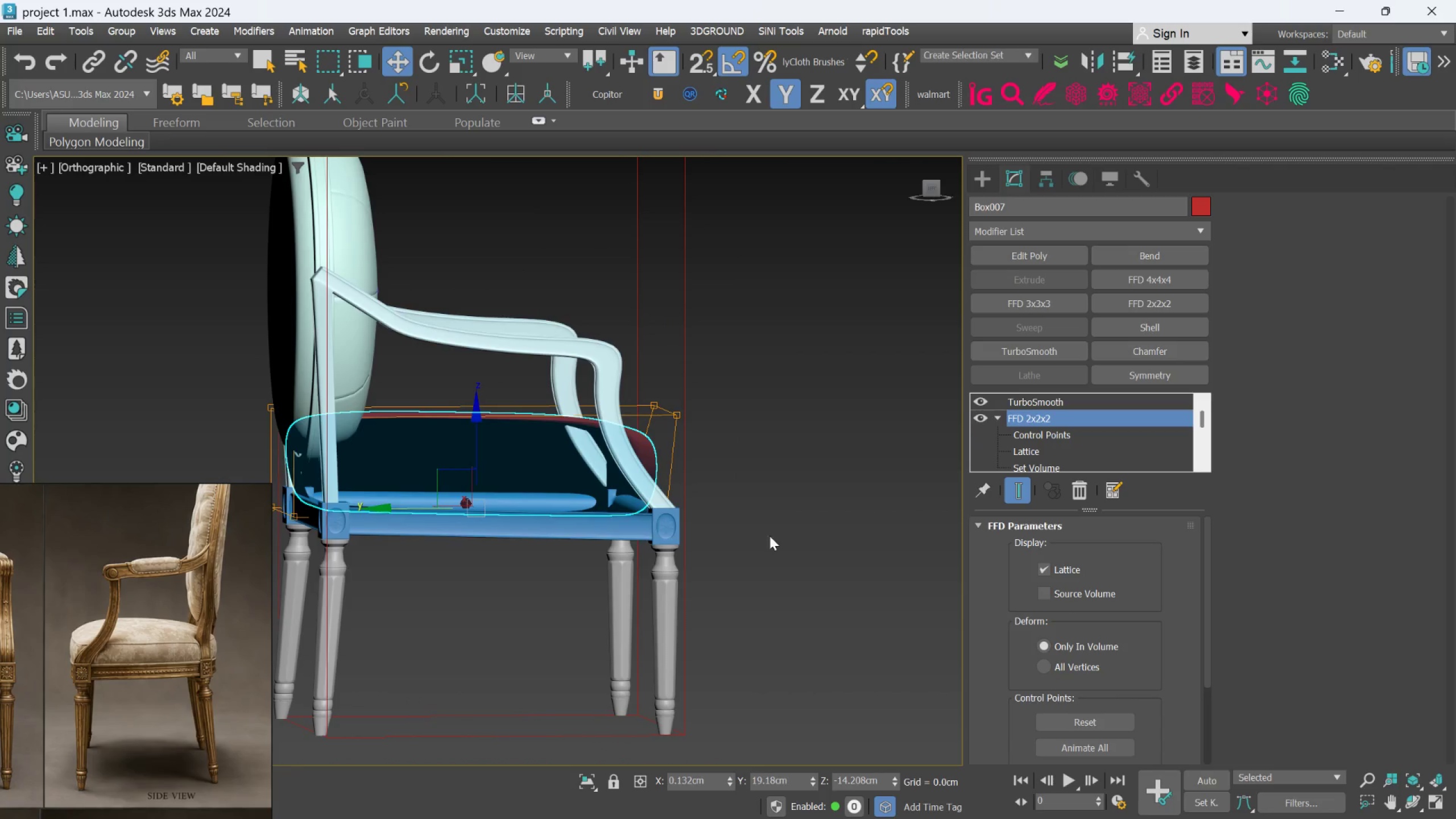 
hold_key(key=AltLeft, duration=1.34)
 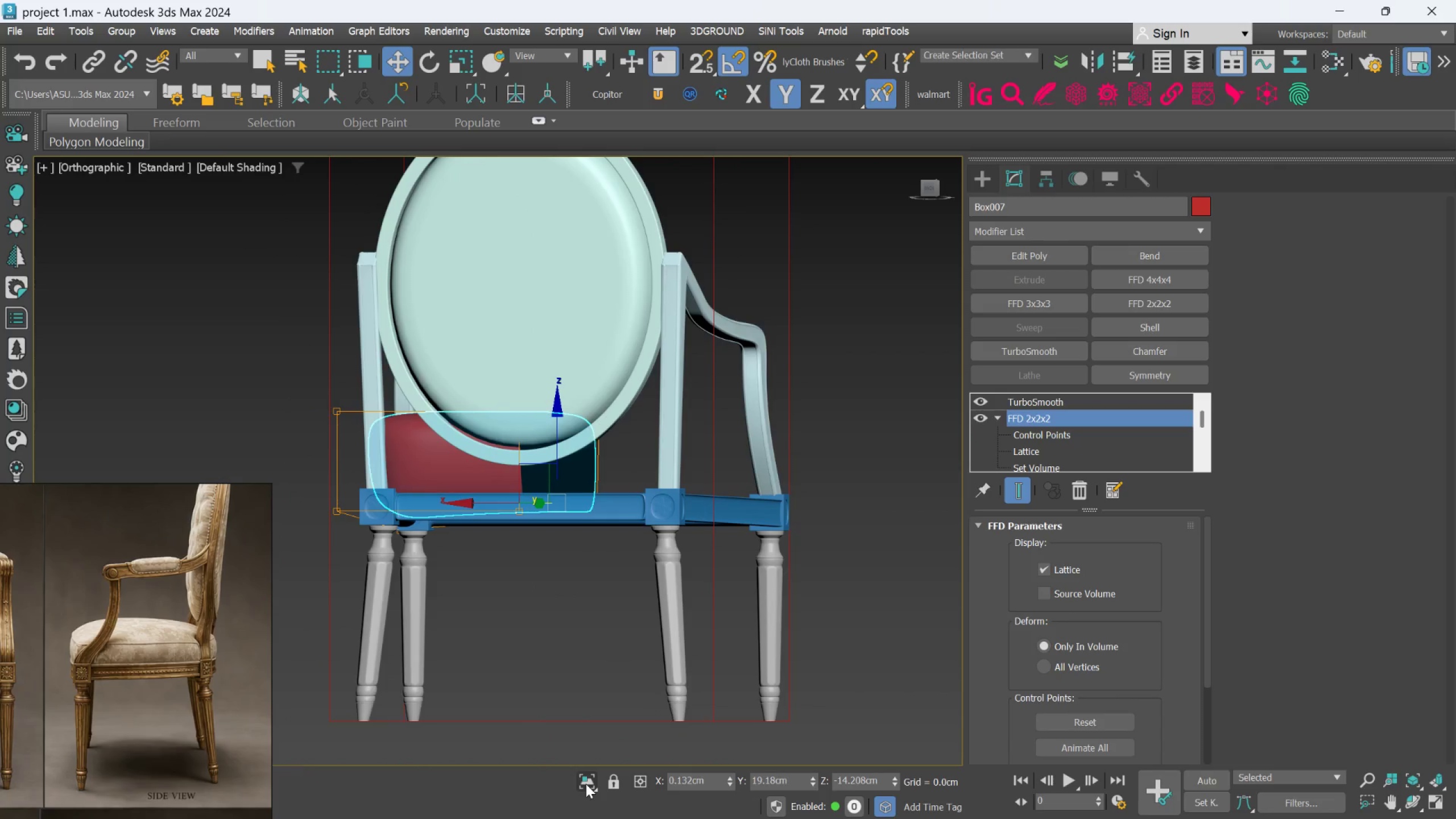 
hold_key(key=AltLeft, duration=1.53)
left_click([586, 784])
 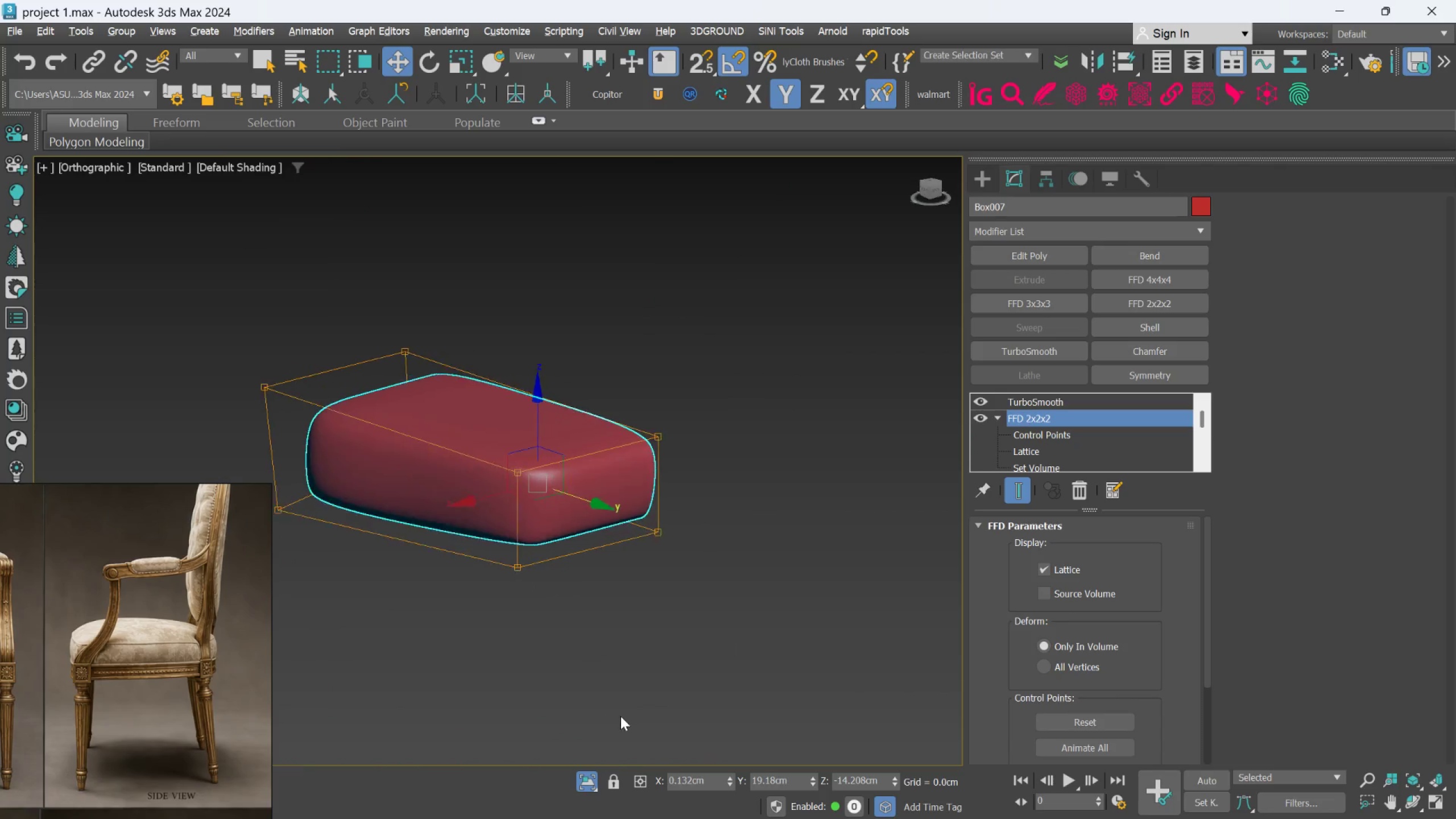 
hold_key(key=AltLeft, duration=0.66)
 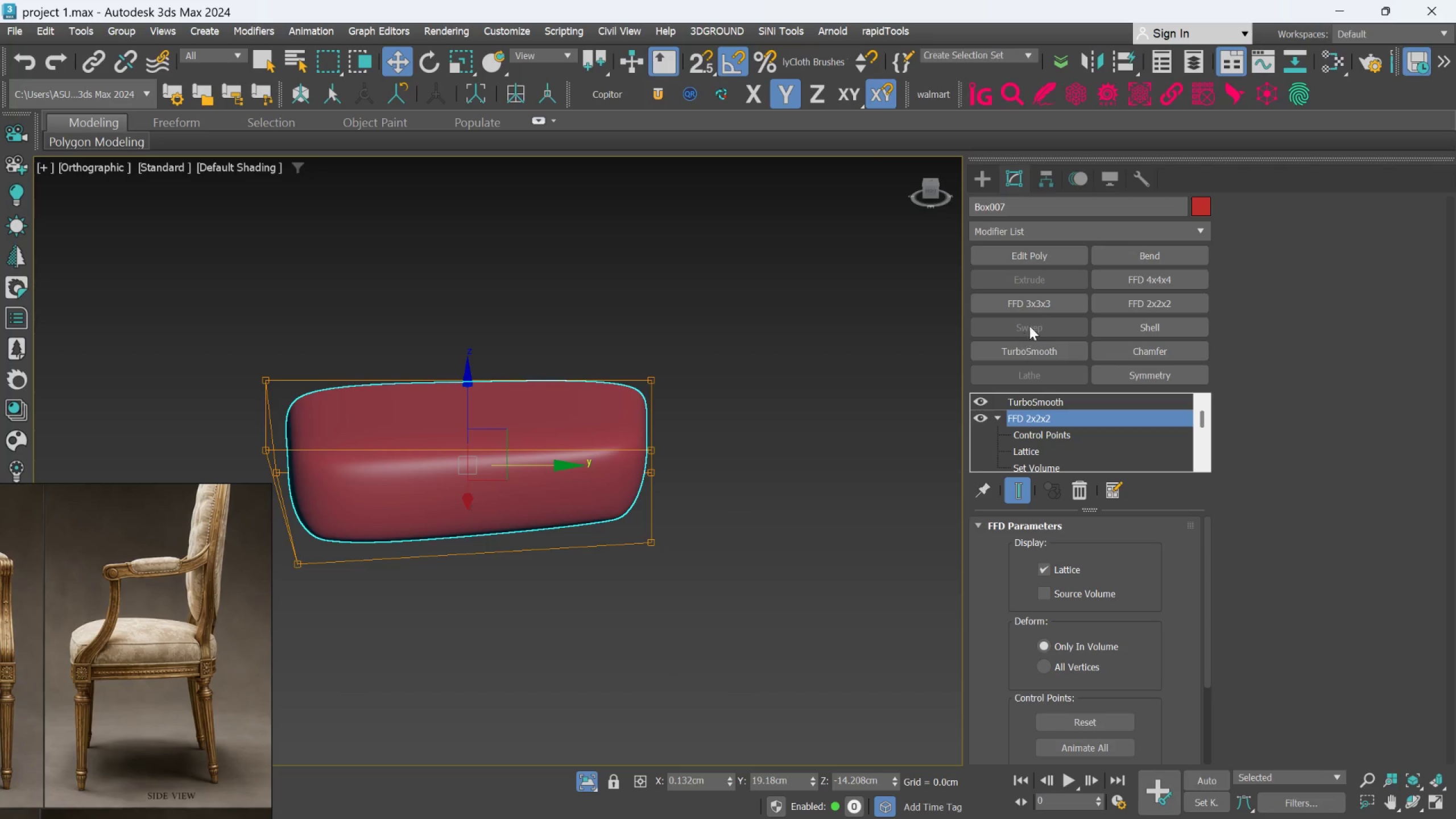 
left_click([1028, 256])
 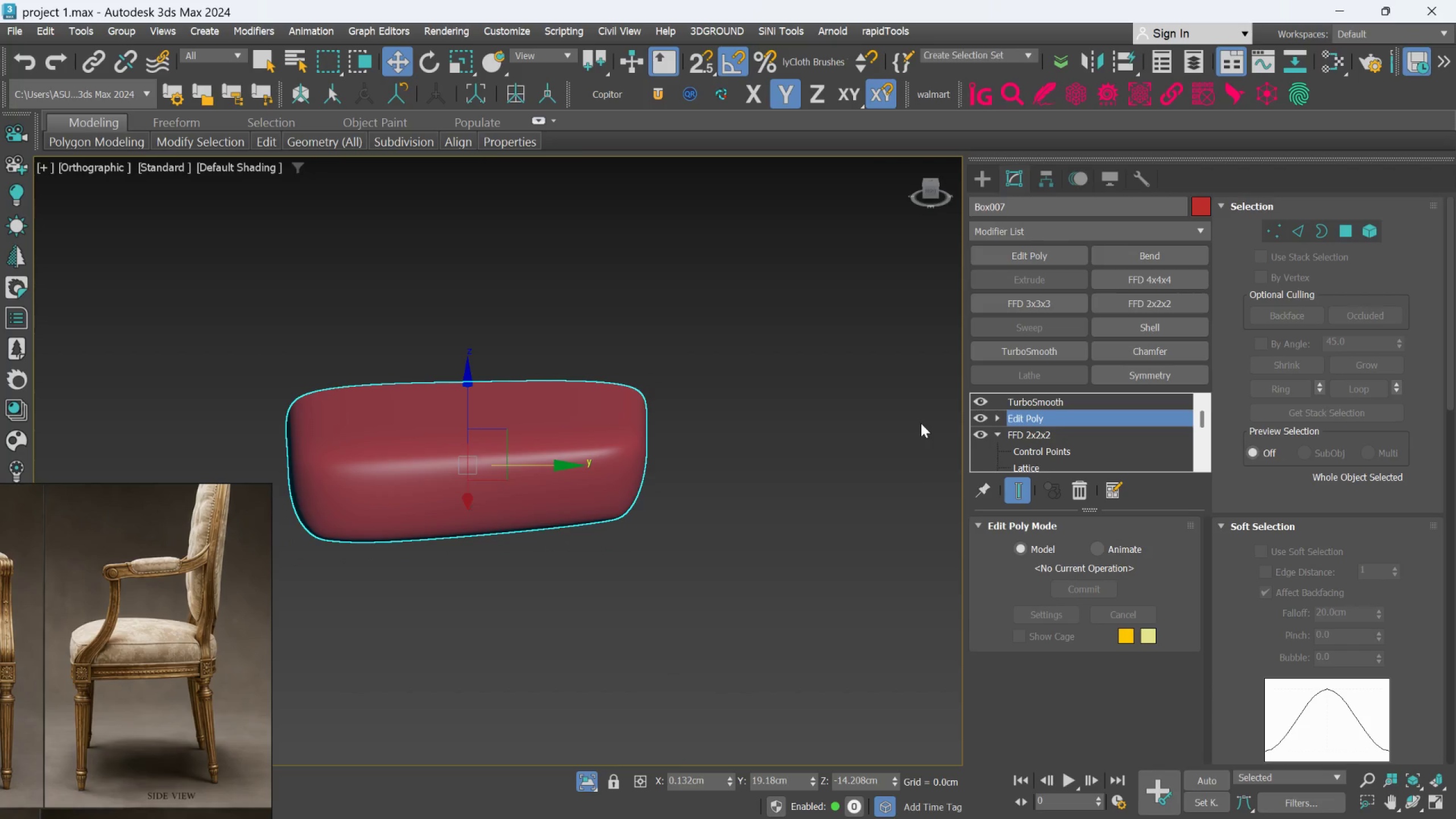 
key(F4)
 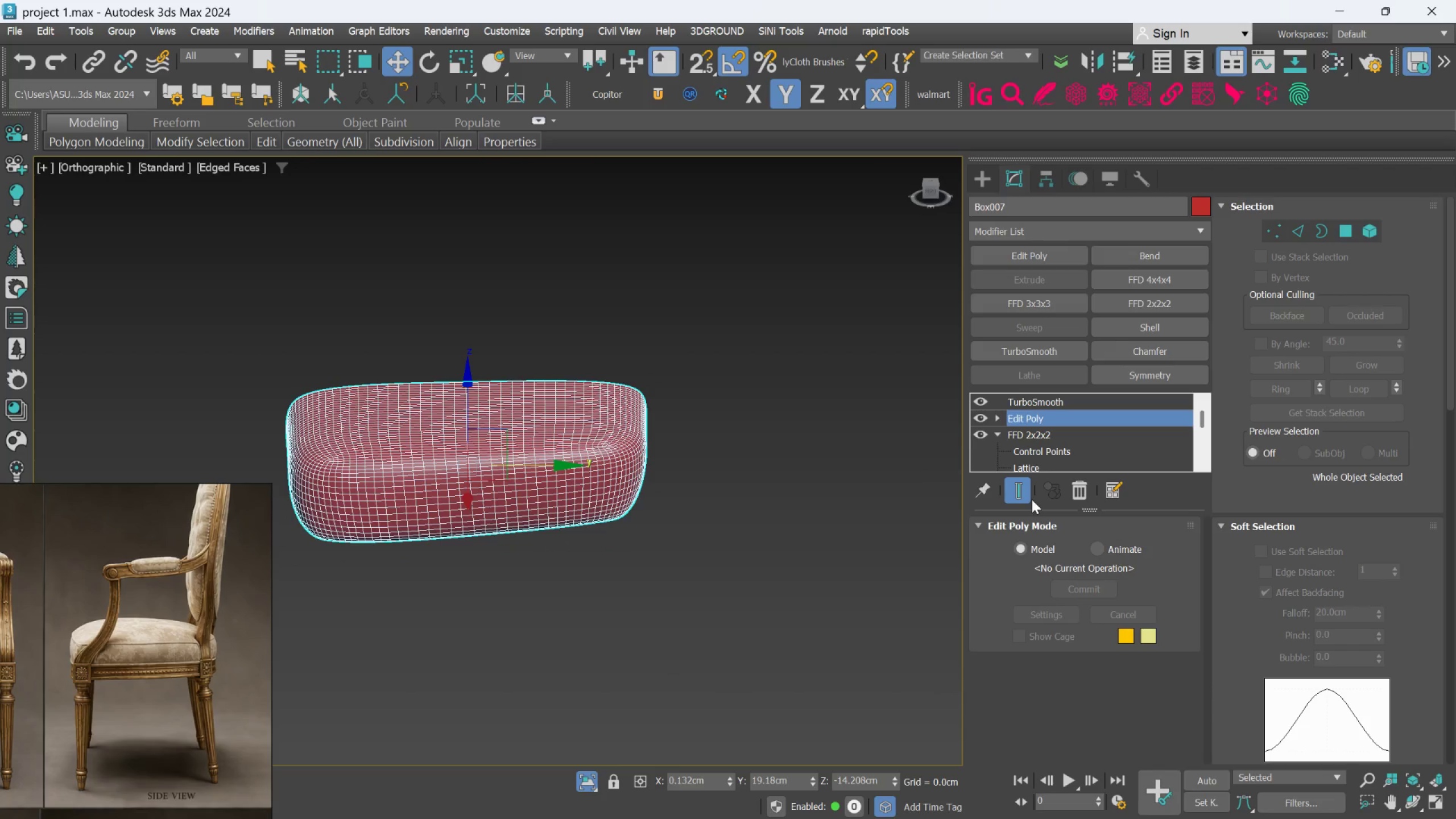 
left_click([1022, 489])
 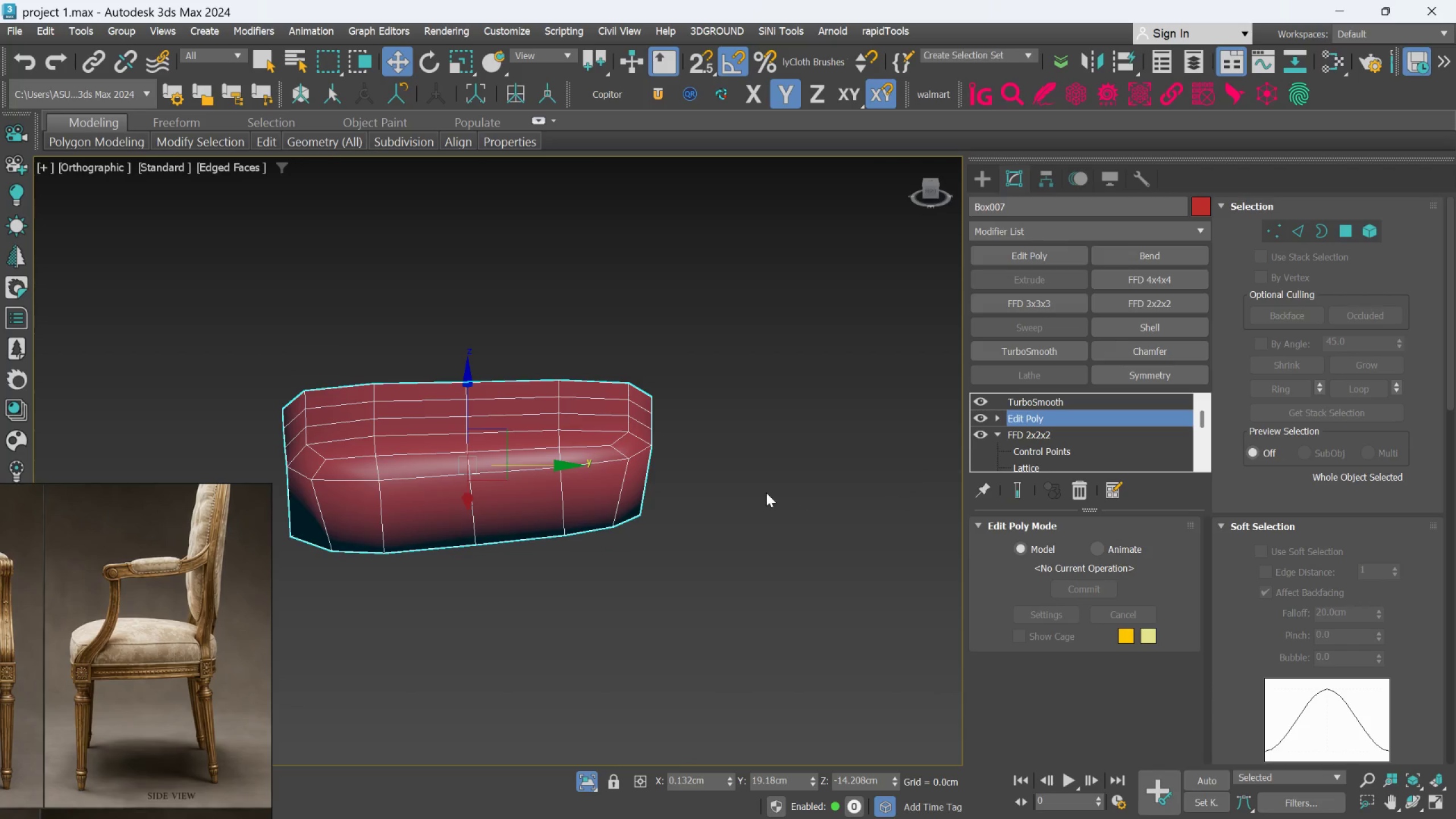 
hold_key(key=AltLeft, duration=0.98)
 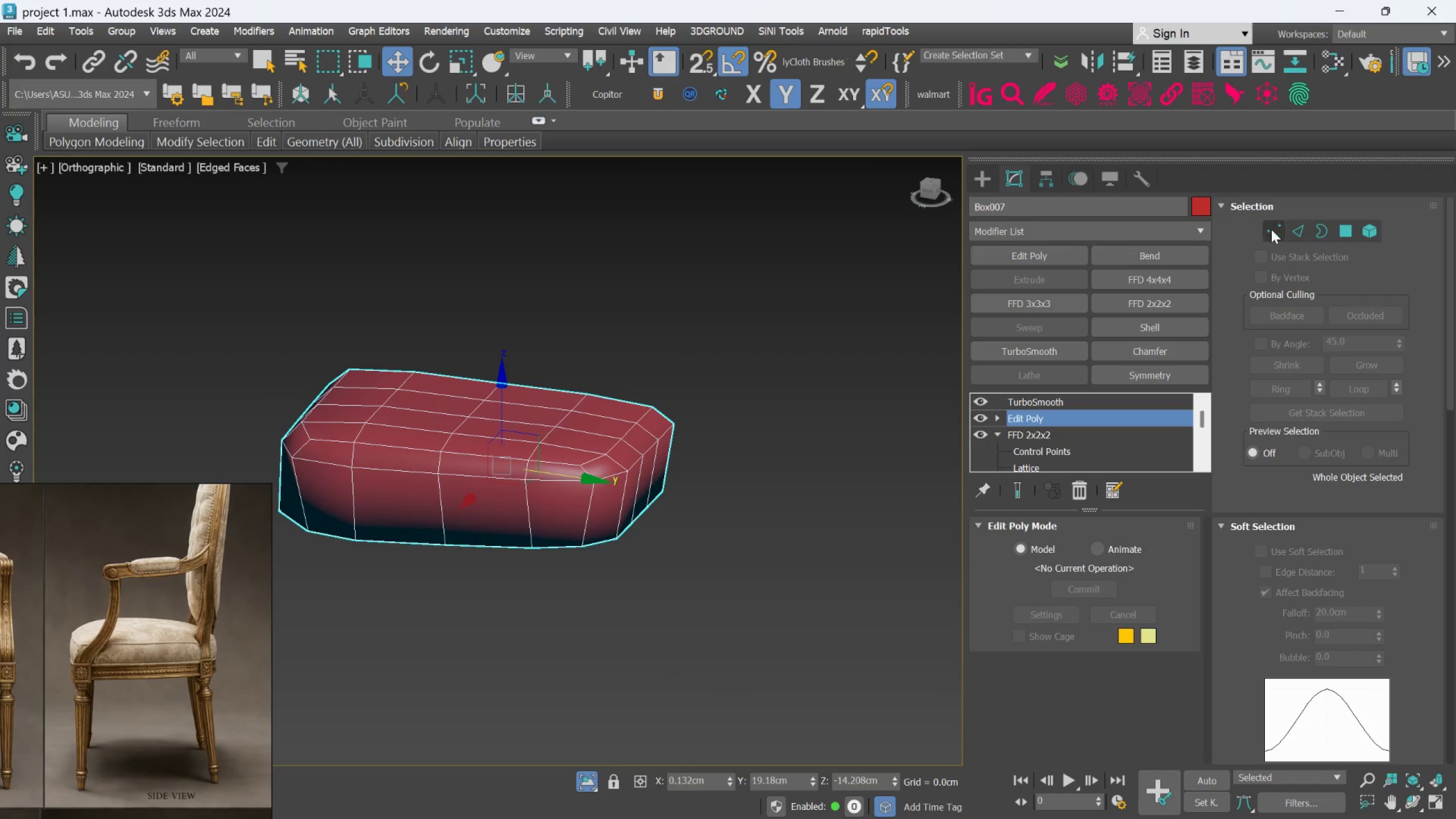 
left_click([1272, 229])
 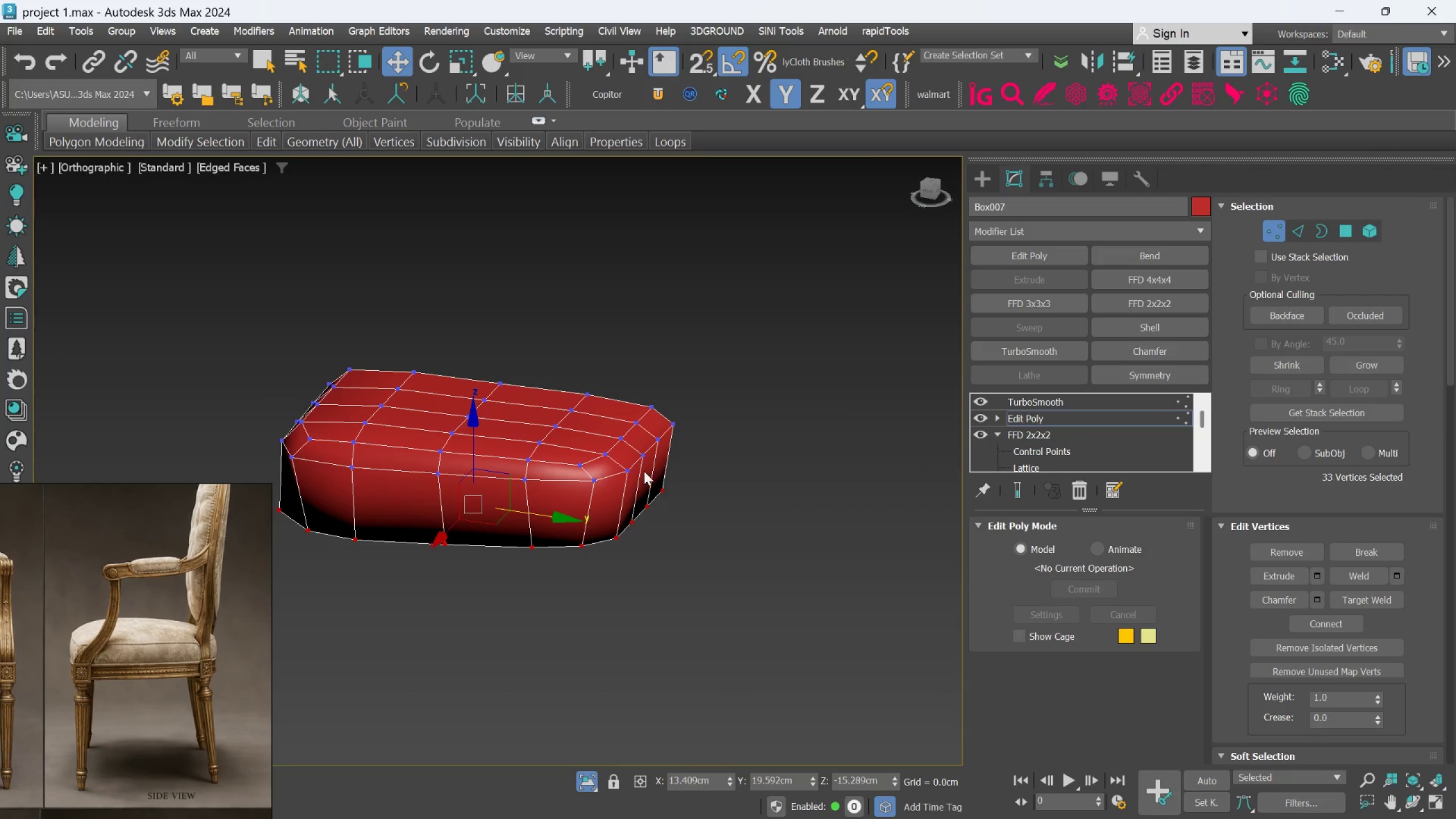 
hold_key(key=AltLeft, duration=1.11)
 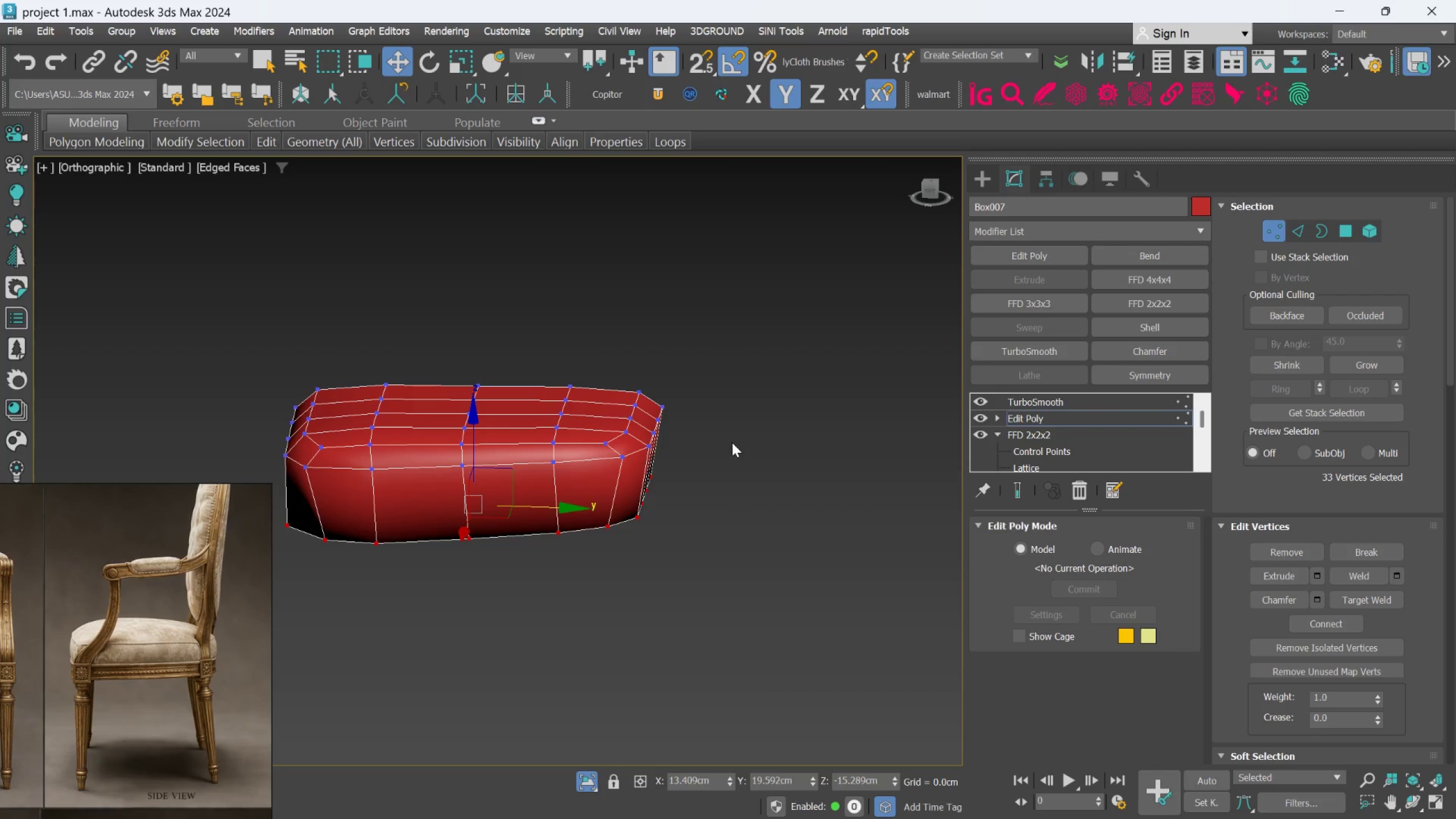 
hold_key(key=AltLeft, duration=1.17)
 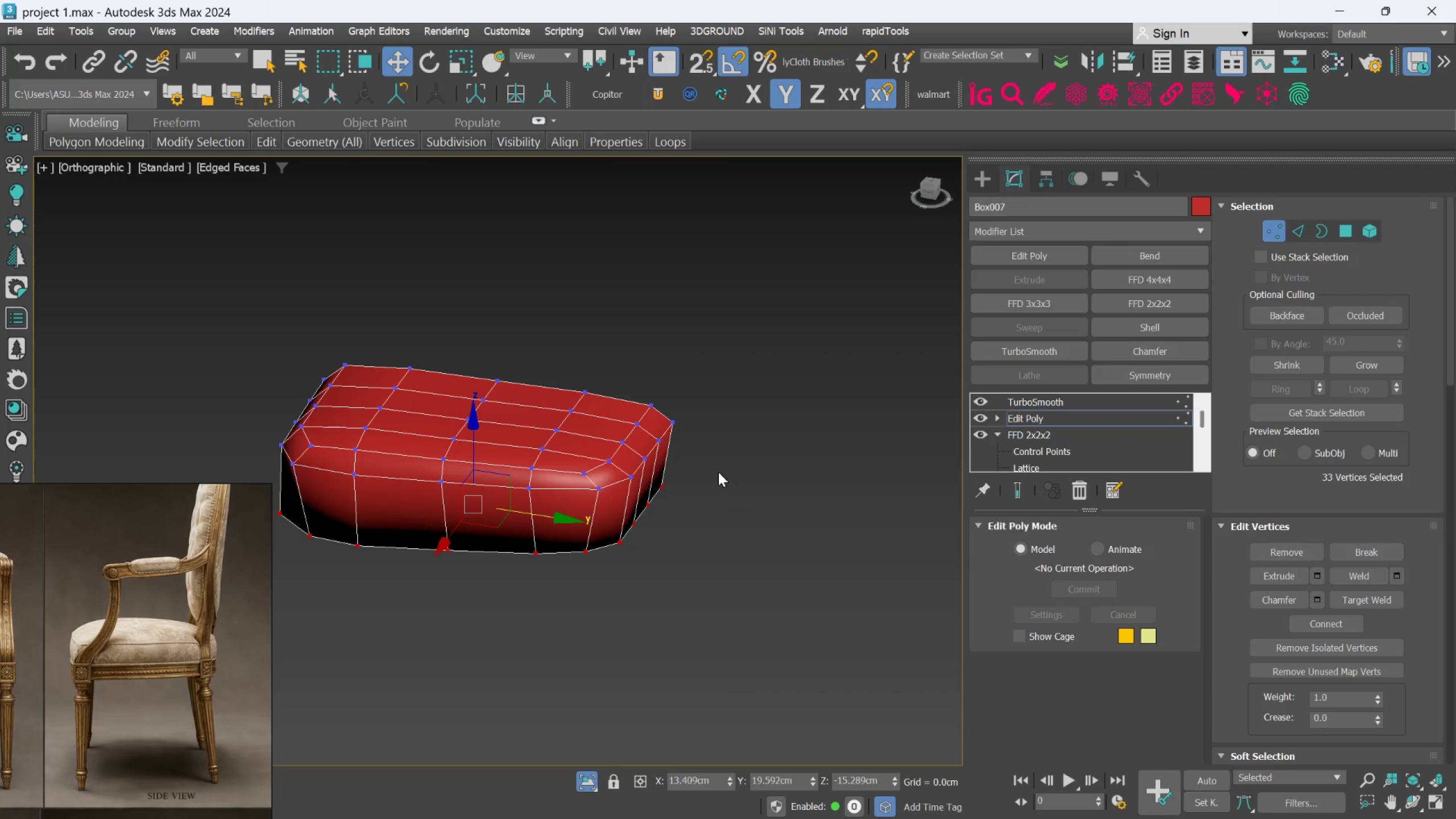 
hold_key(key=AltLeft, duration=1.08)
 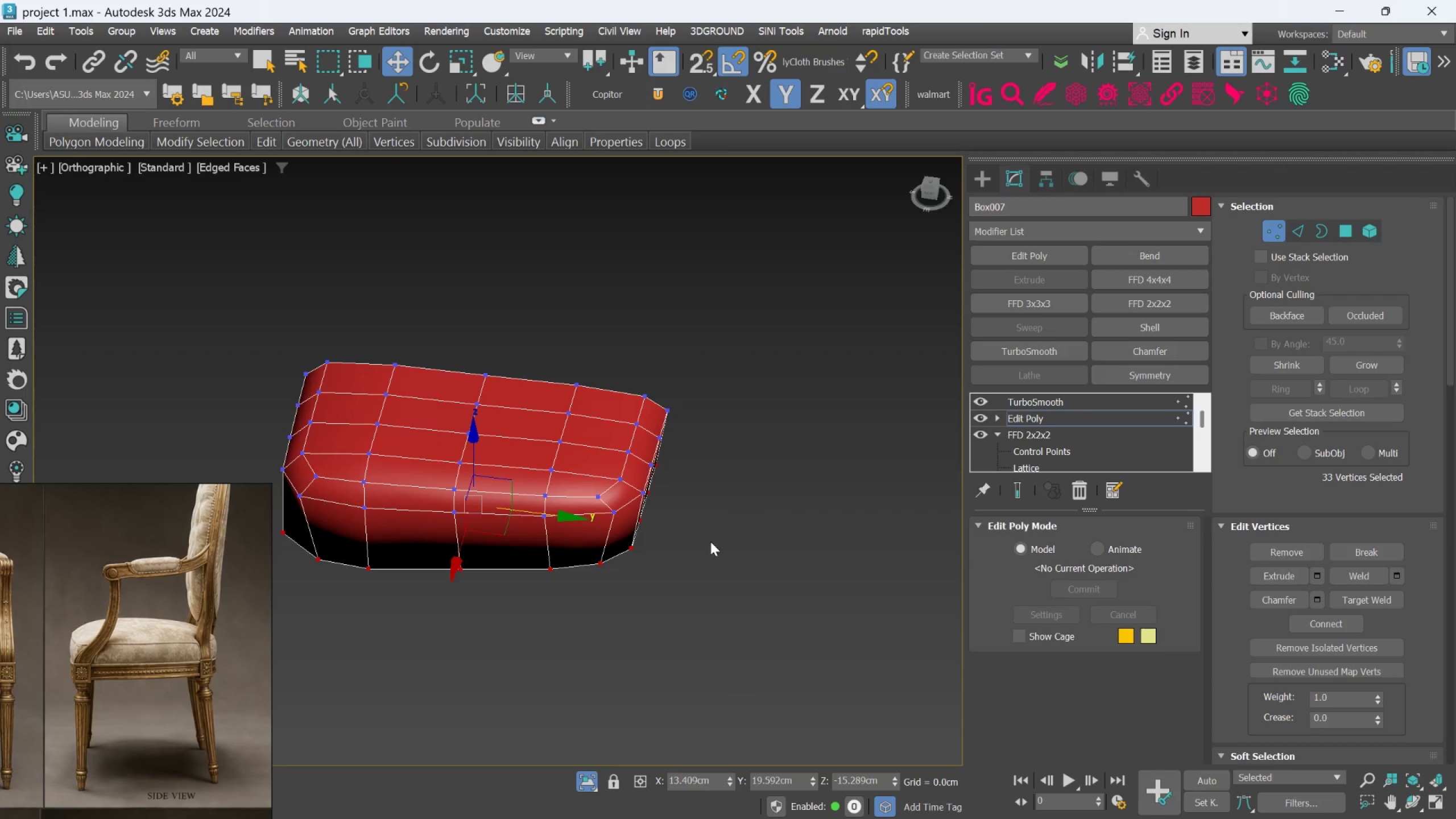 
hold_key(key=AltLeft, duration=0.53)
 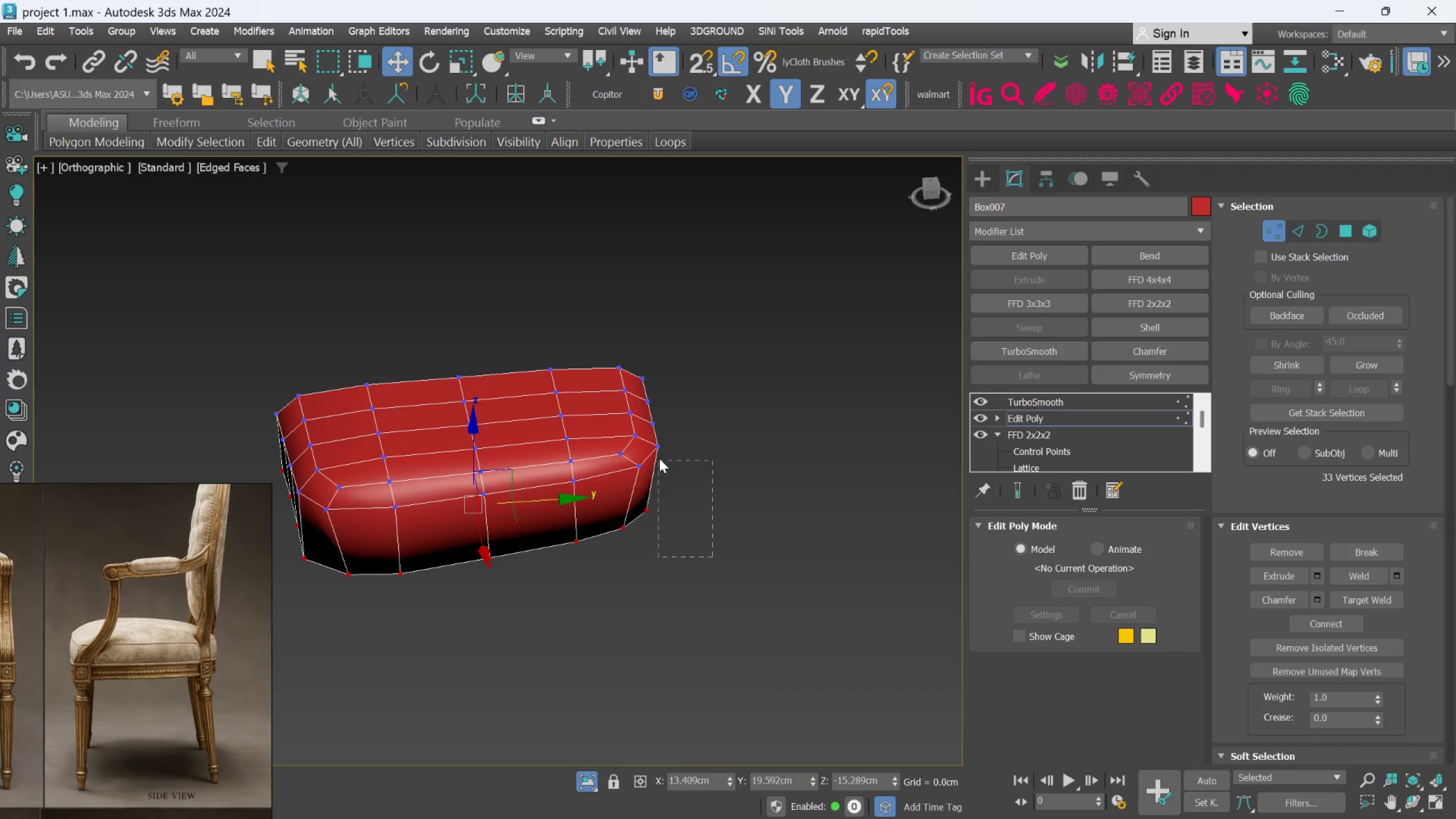 
hold_key(key=AltLeft, duration=1.74)
left_click_drag(start_coordinate=[713, 558], to_coordinate=[642, 309])
 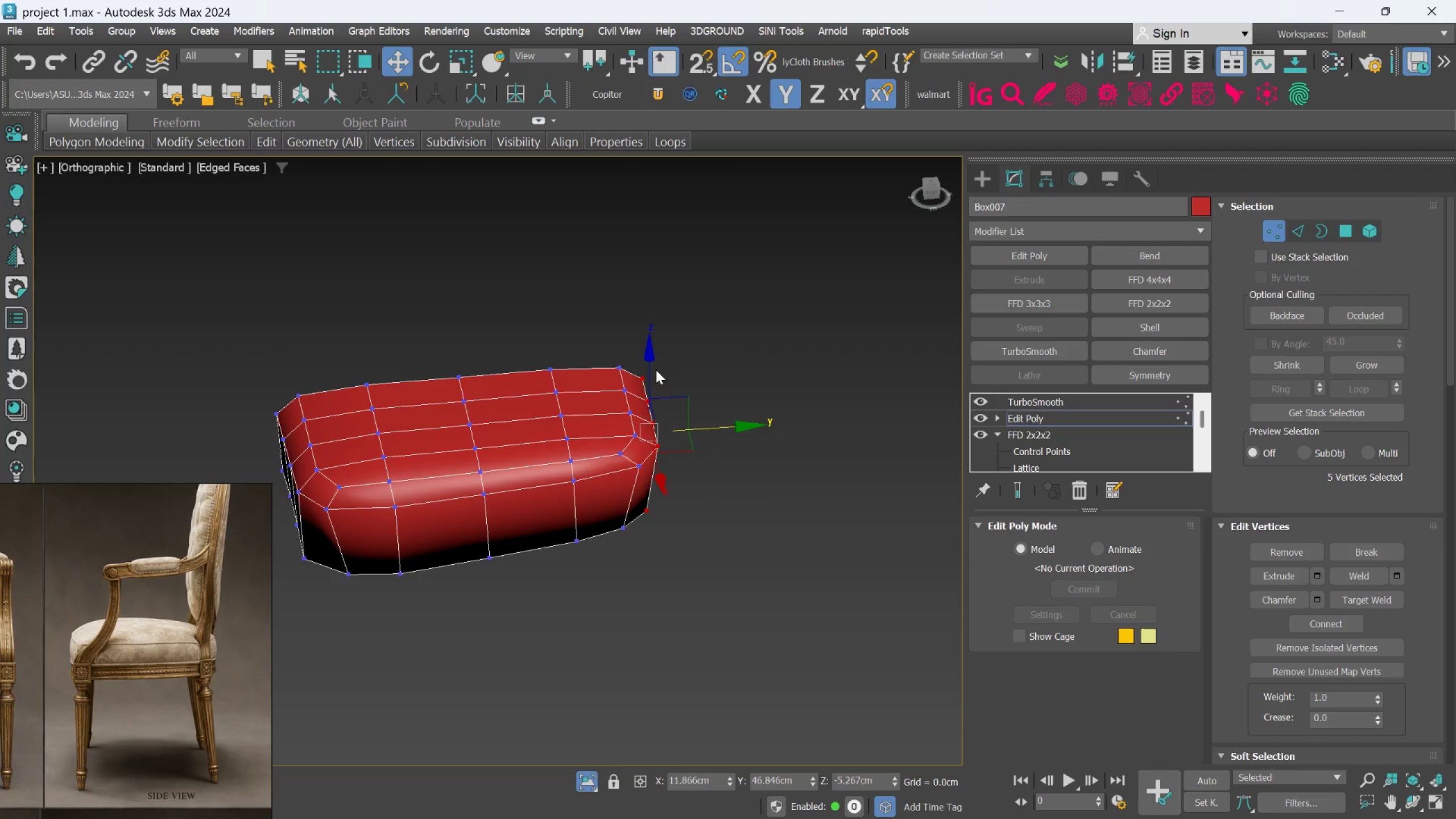 
hold_key(key=AltLeft, duration=0.97)
 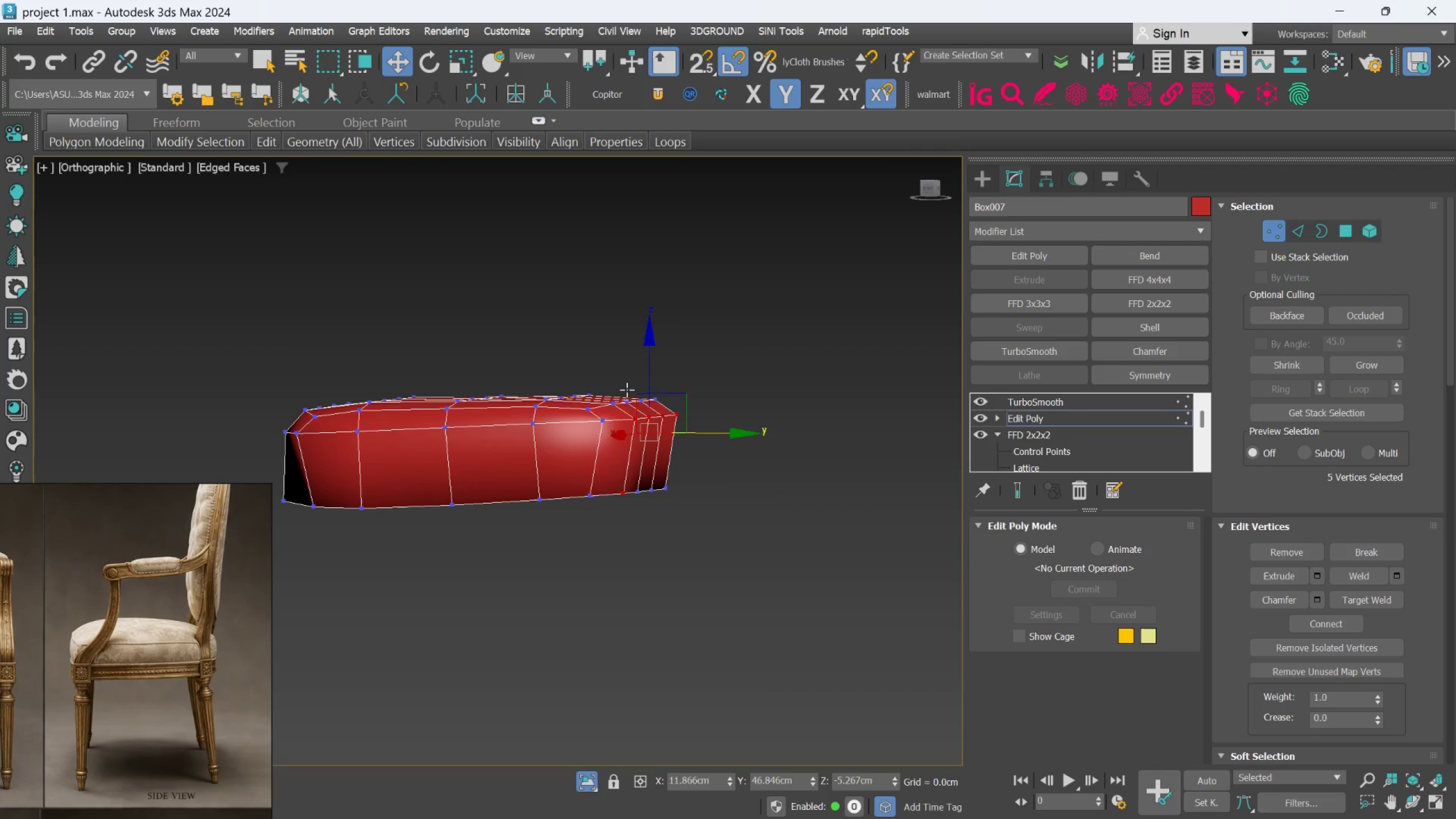 
hold_key(key=AltLeft, duration=0.72)
 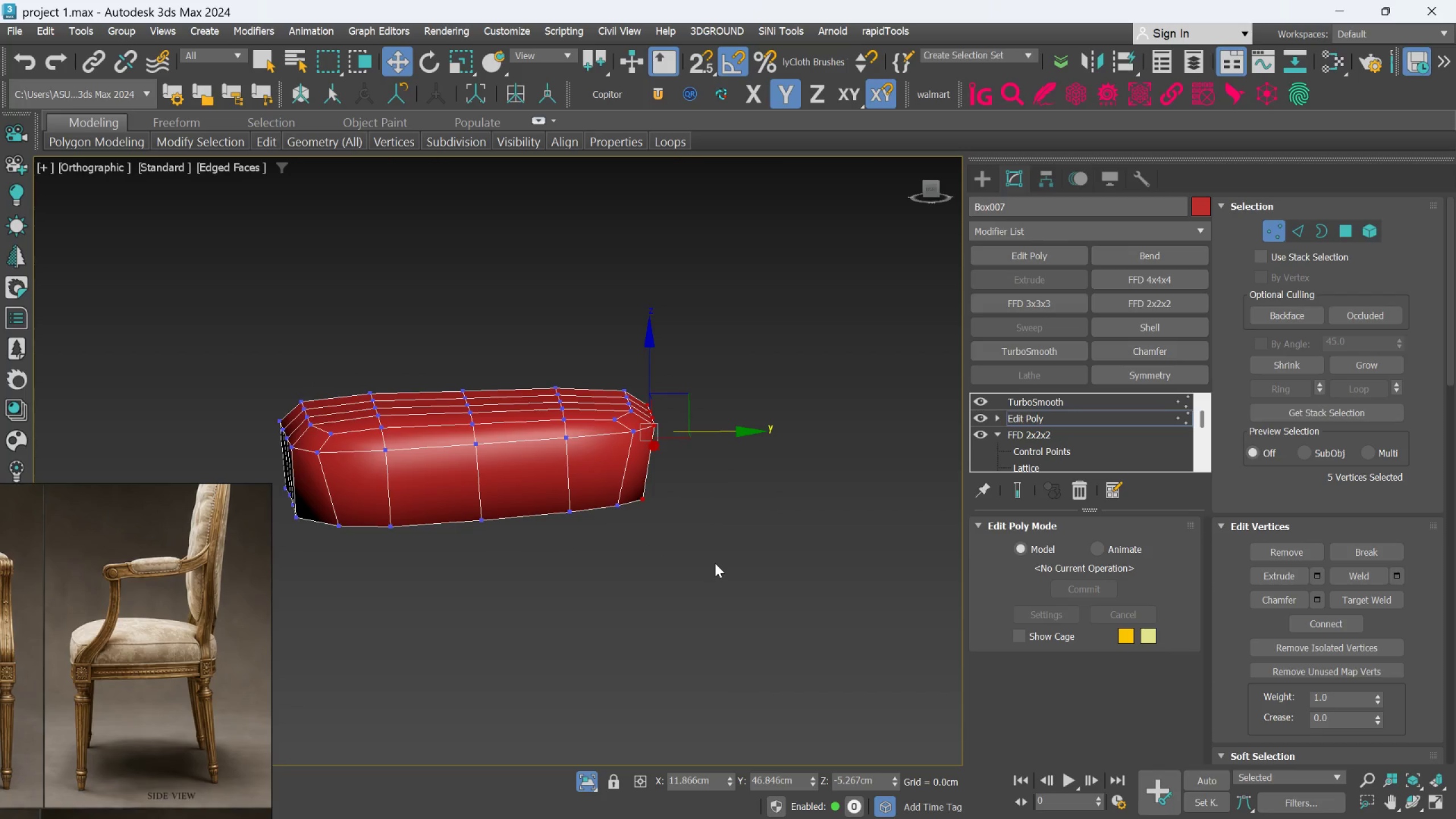 
hold_key(key=AltLeft, duration=1.5)
left_click_drag(start_coordinate=[714, 540], to_coordinate=[627, 455])
 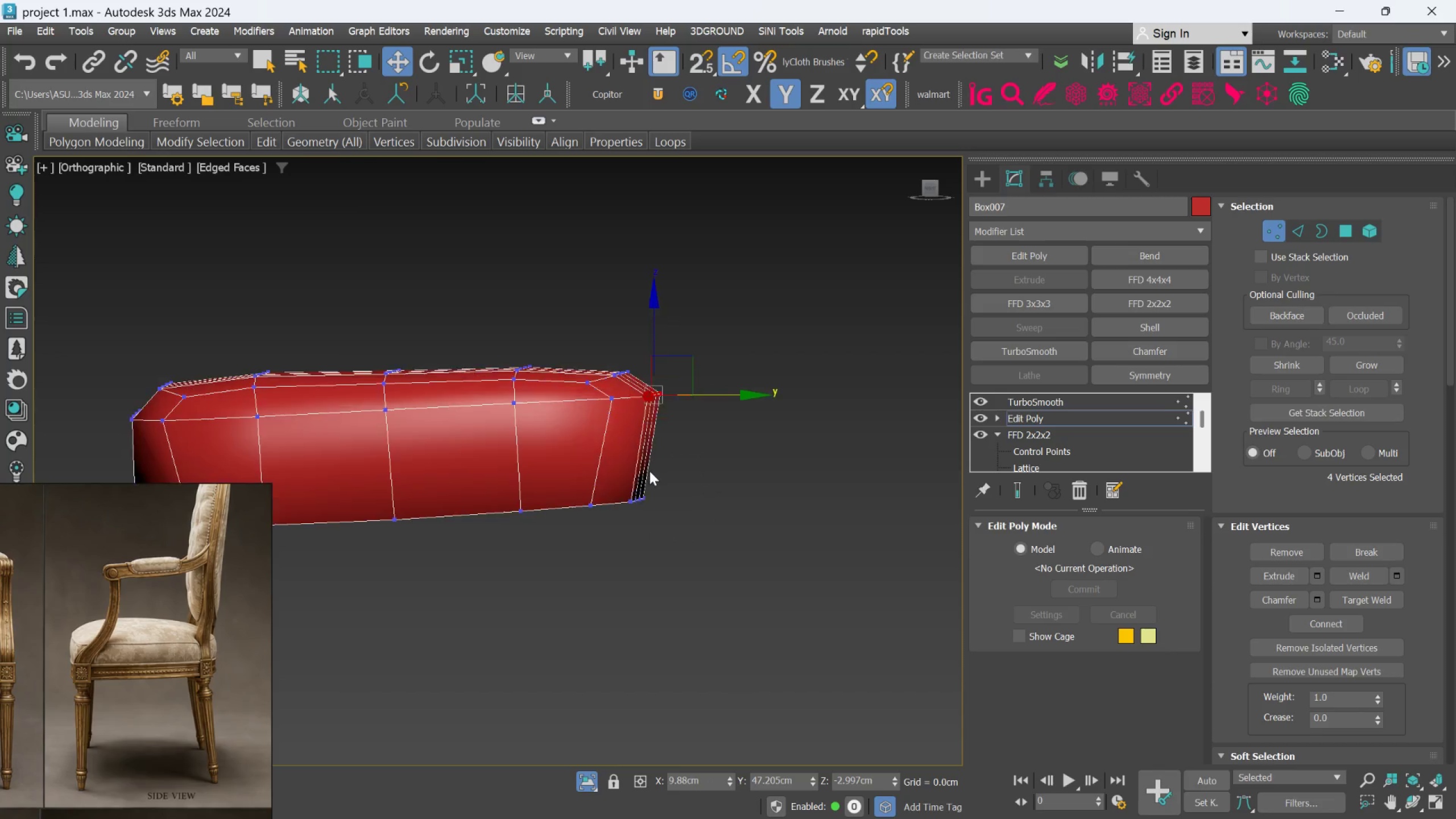 
hold_key(key=AltLeft, duration=0.78)
 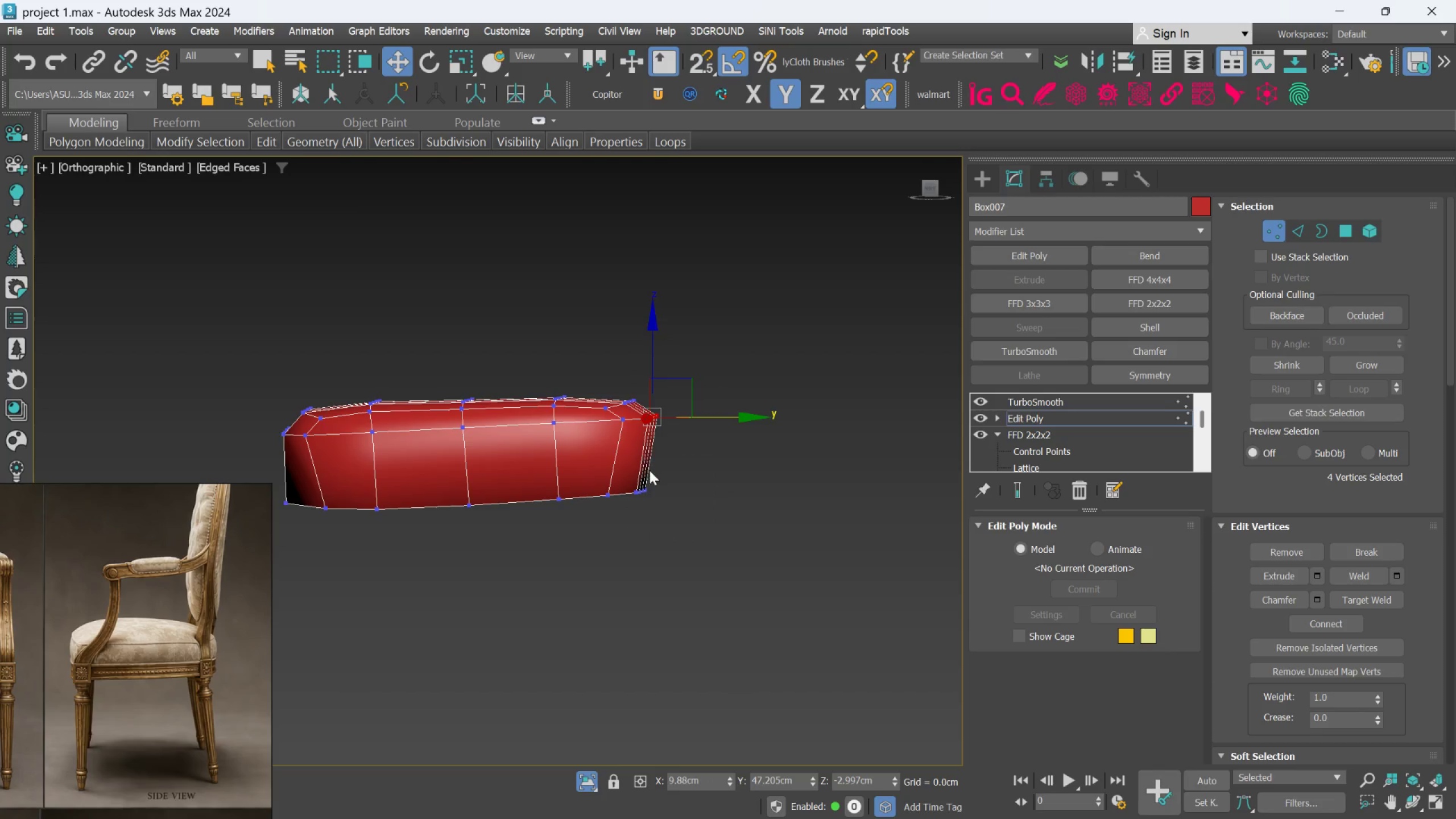 
hold_key(key=AltLeft, duration=1.5)
 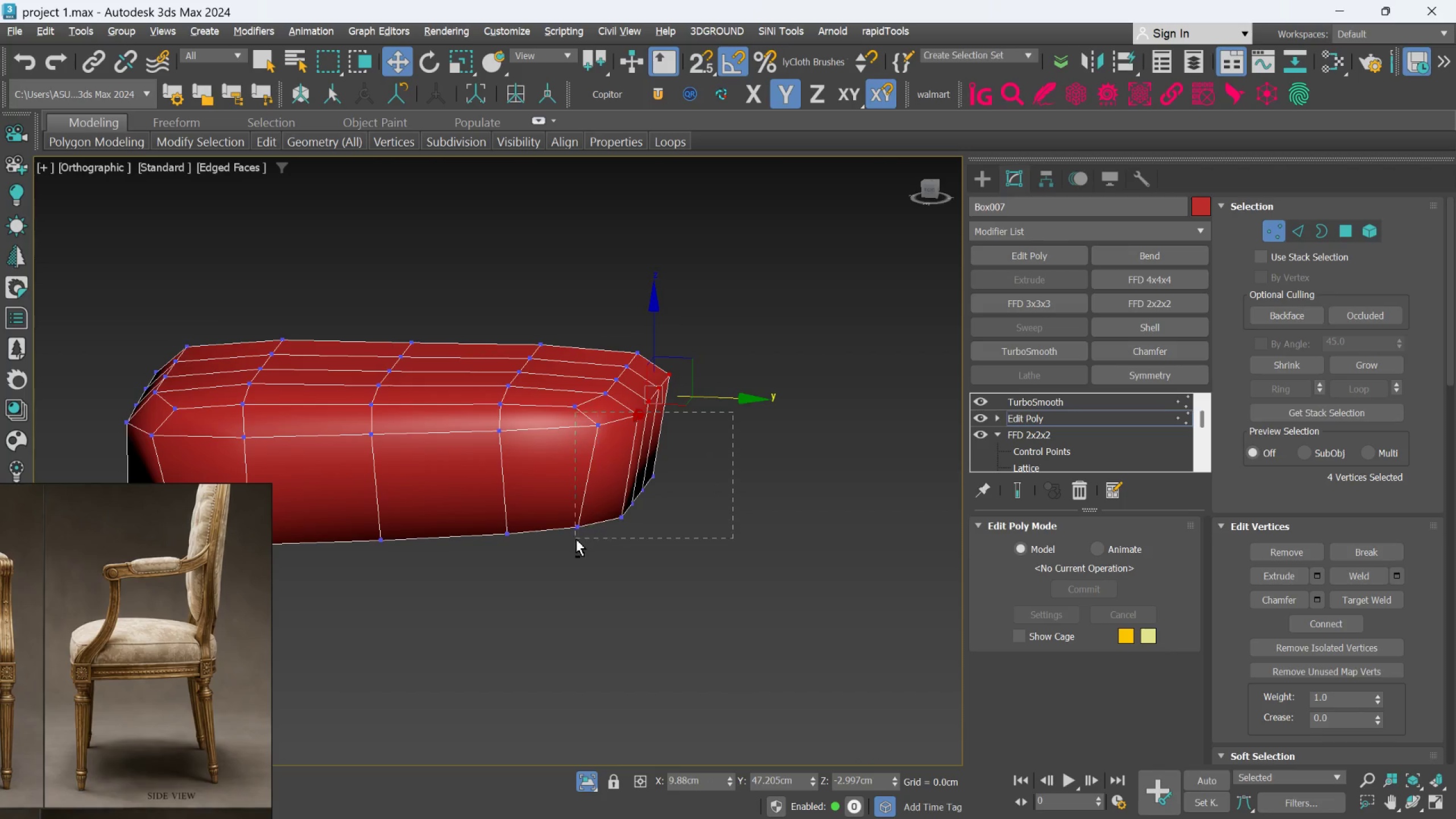 
scroll: coordinate [650, 470], scroll_direction: up, amount: 1.0
 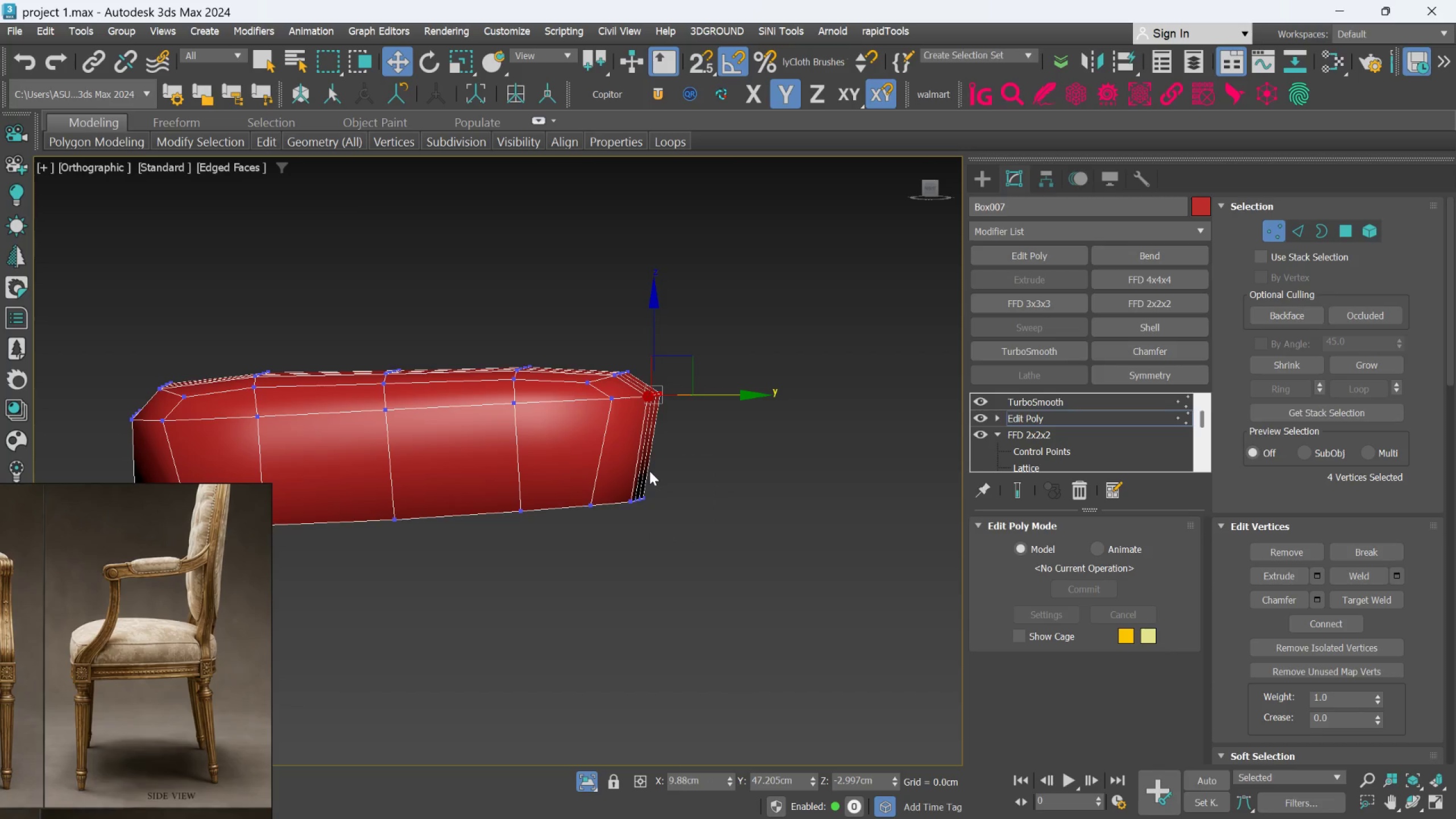 
hold_key(key=AltLeft, duration=1.52)
left_click_drag(start_coordinate=[734, 413], to_coordinate=[609, 545])
 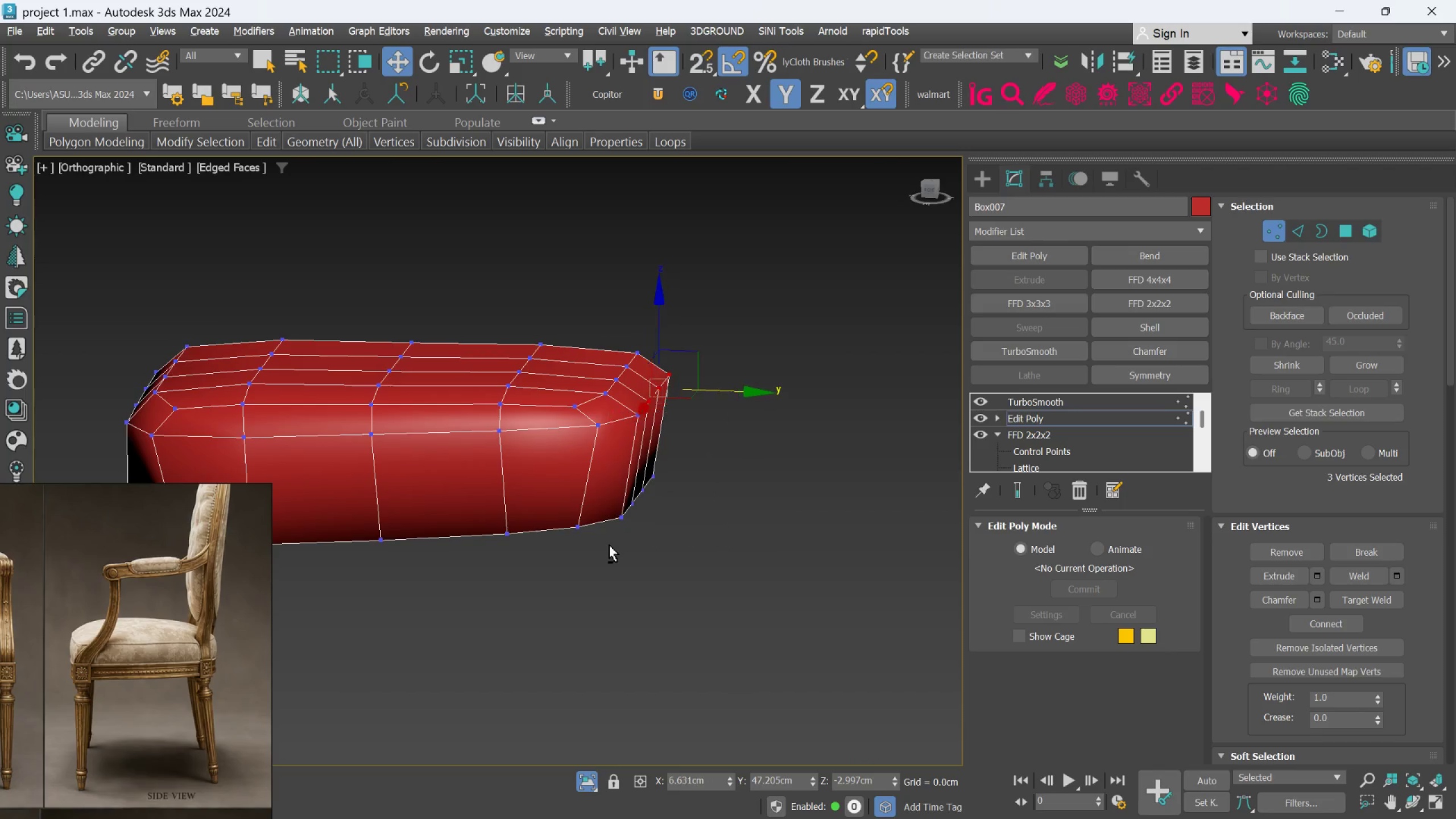 
key(Alt+AltLeft)
 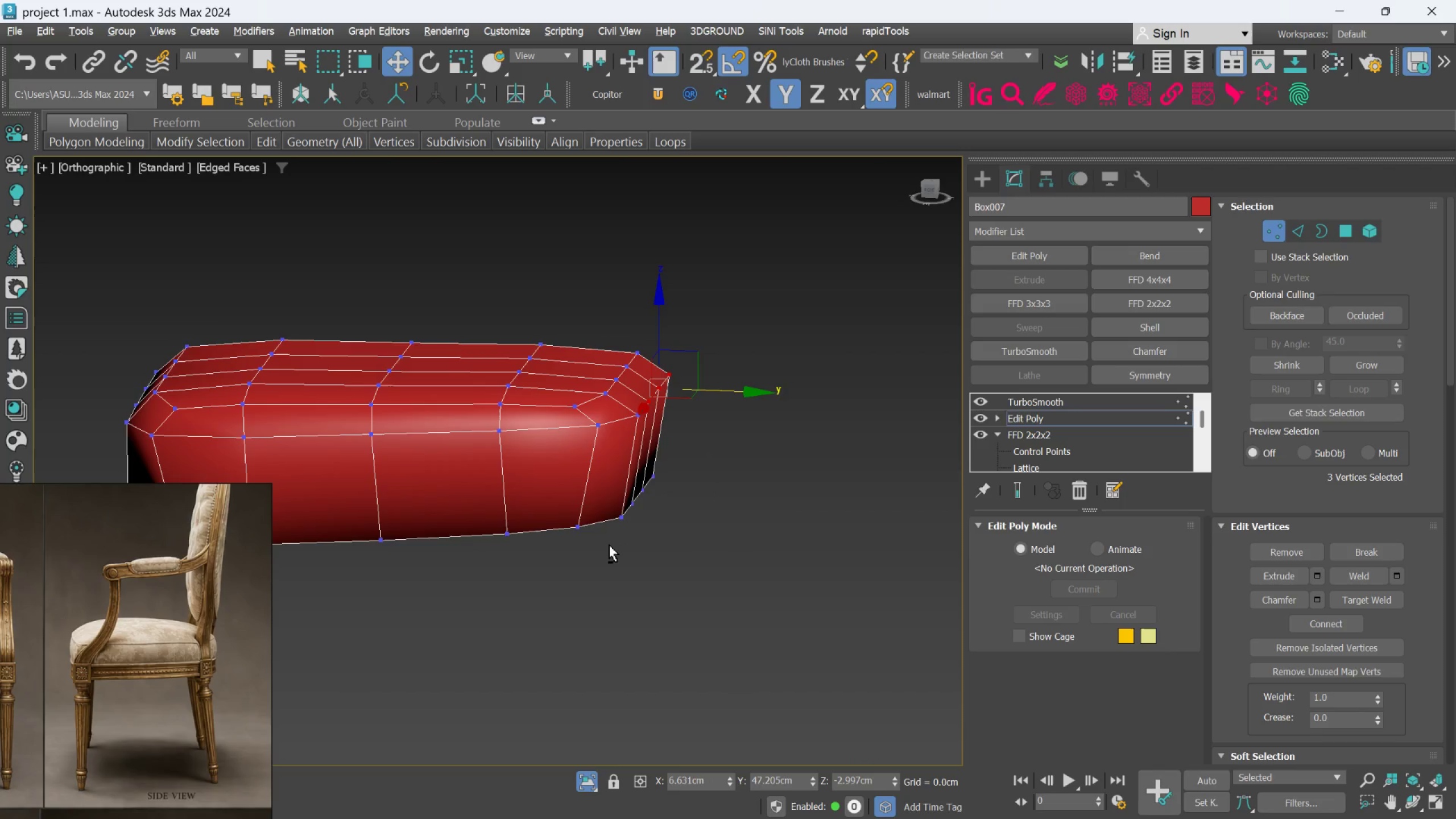 
key(Alt+AltLeft)
 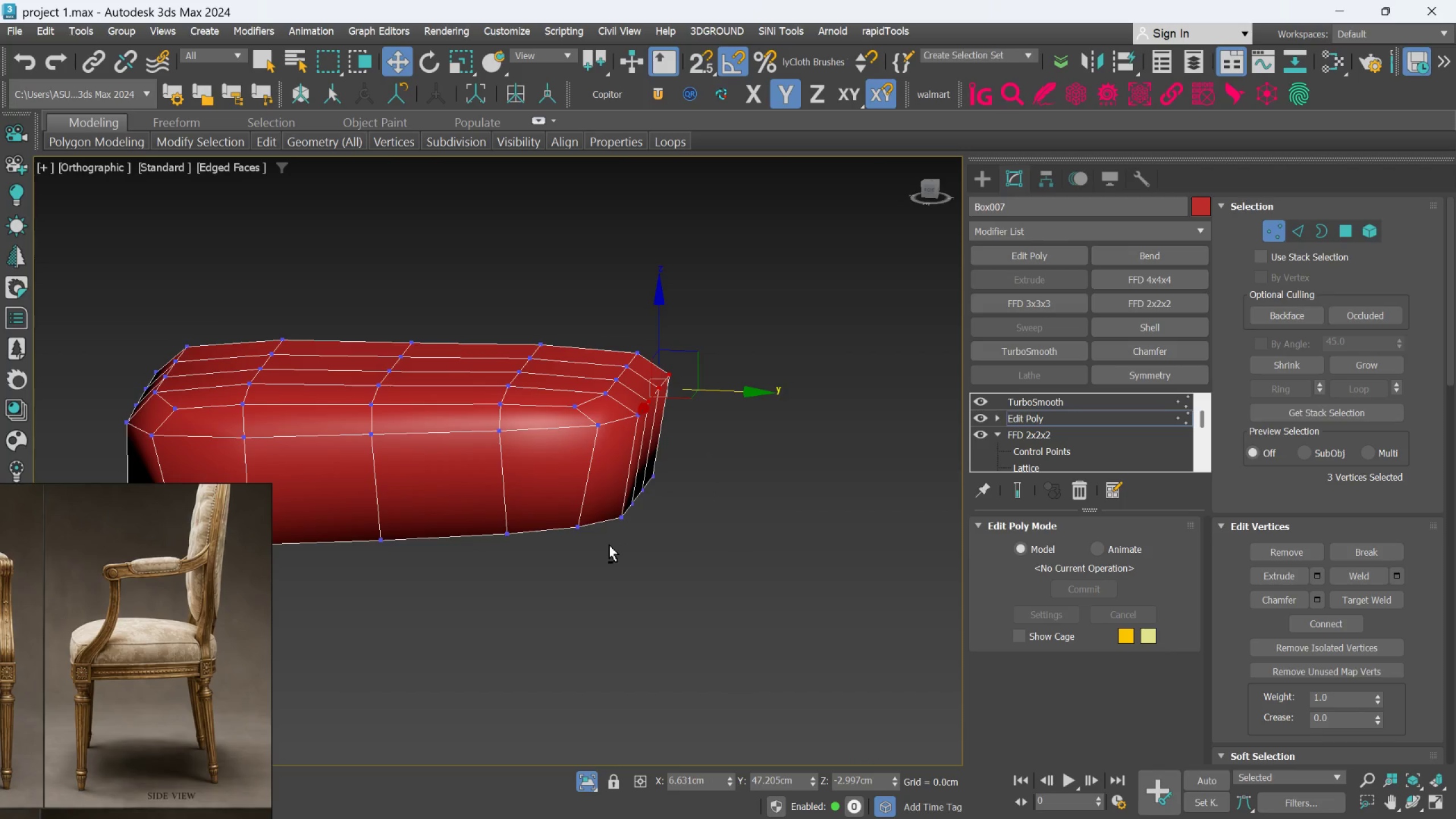 
key(Alt+AltLeft)
 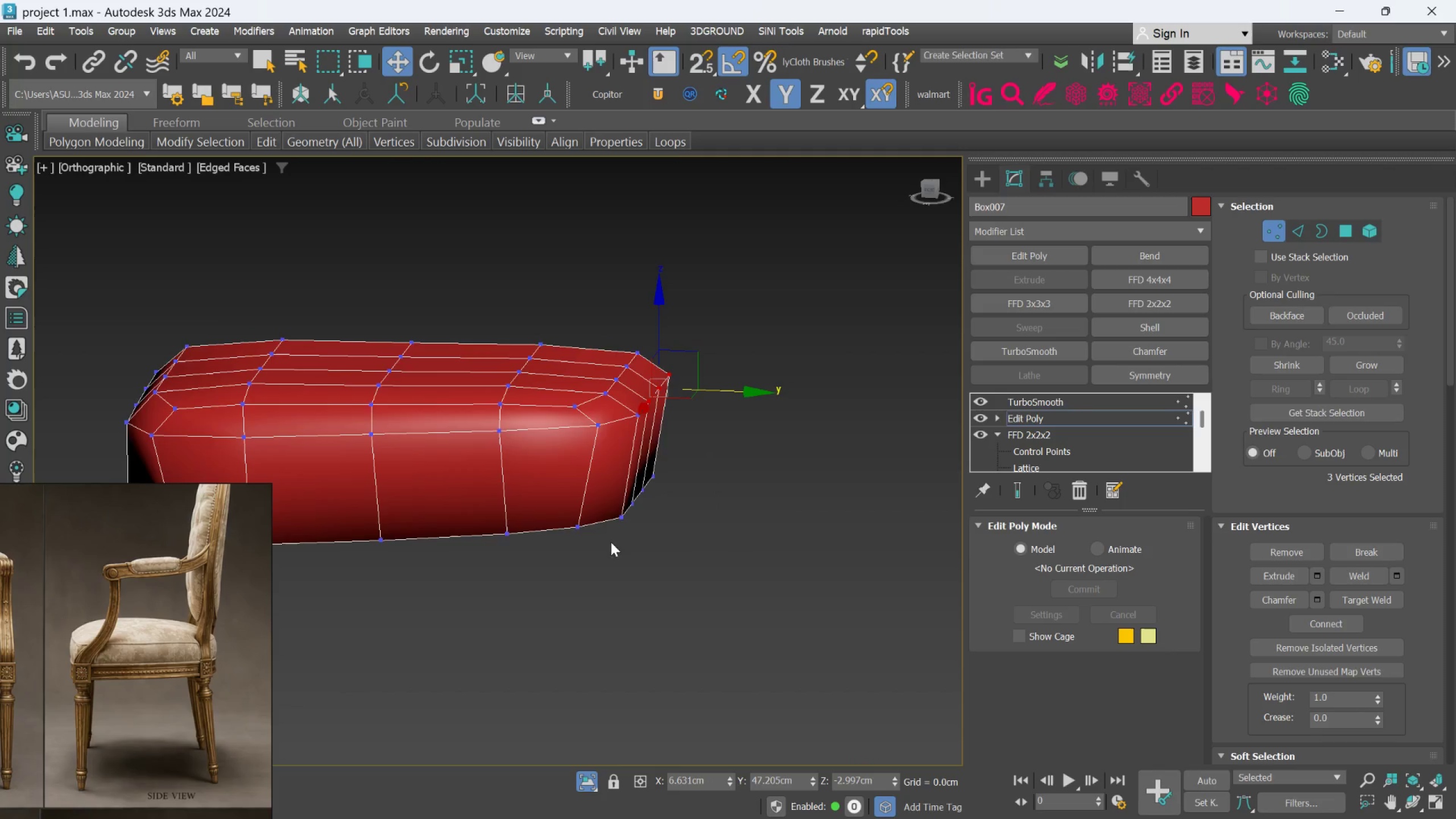 
hold_key(key=AltLeft, duration=0.95)
left_click_drag(start_coordinate=[696, 547], to_coordinate=[640, 321])
 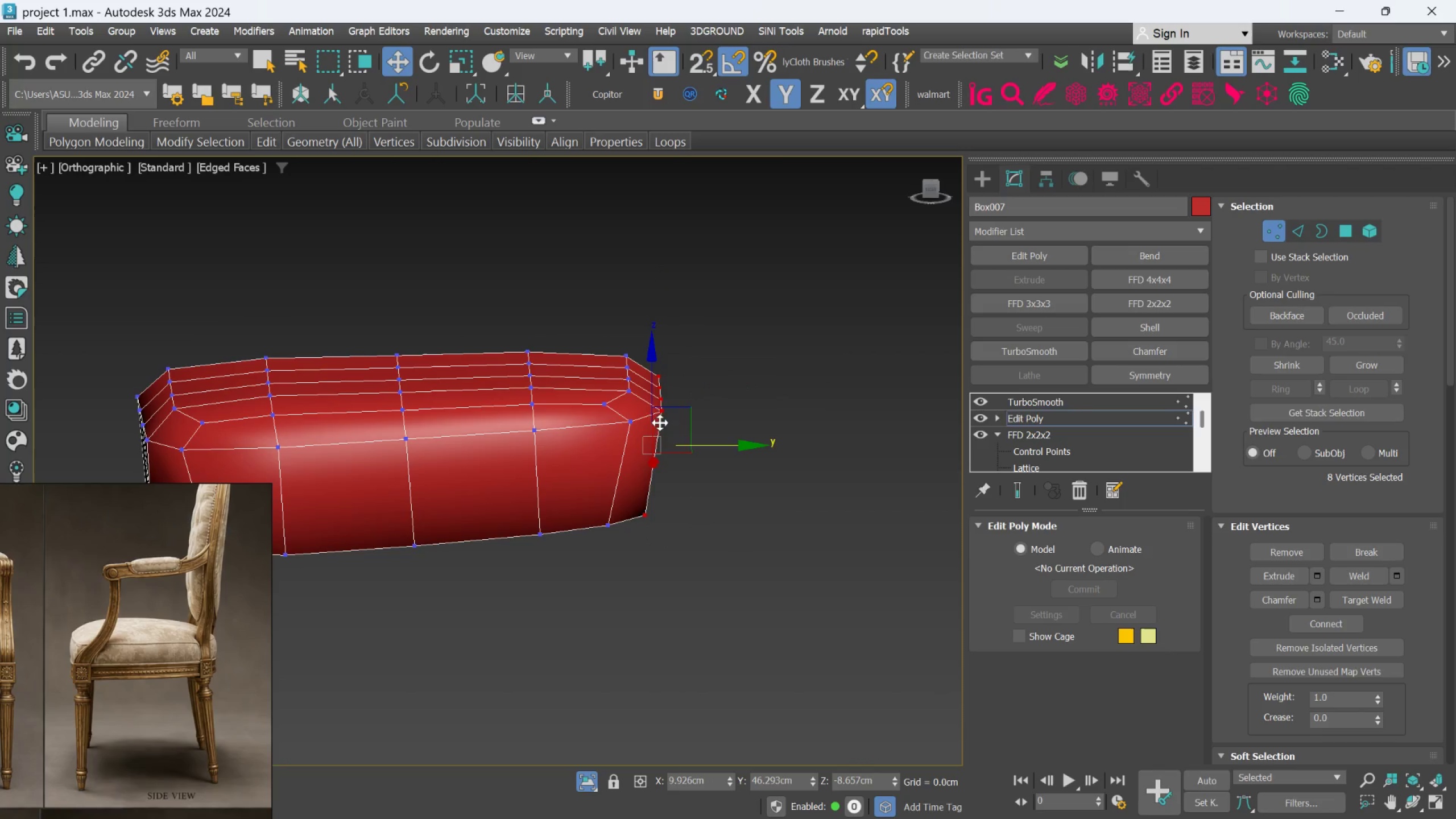 
hold_key(key=AltLeft, duration=0.89)
 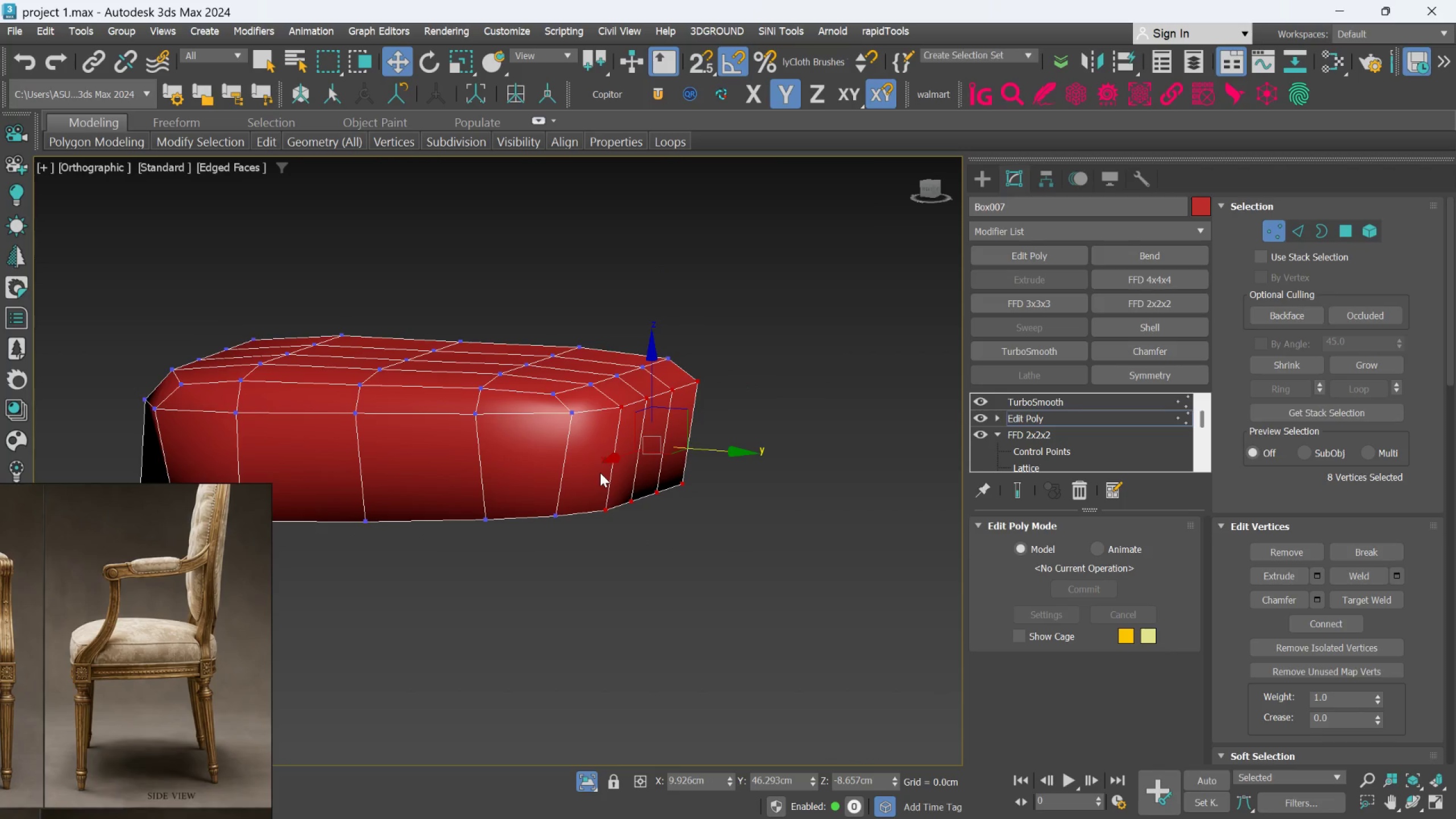 
key(R)
 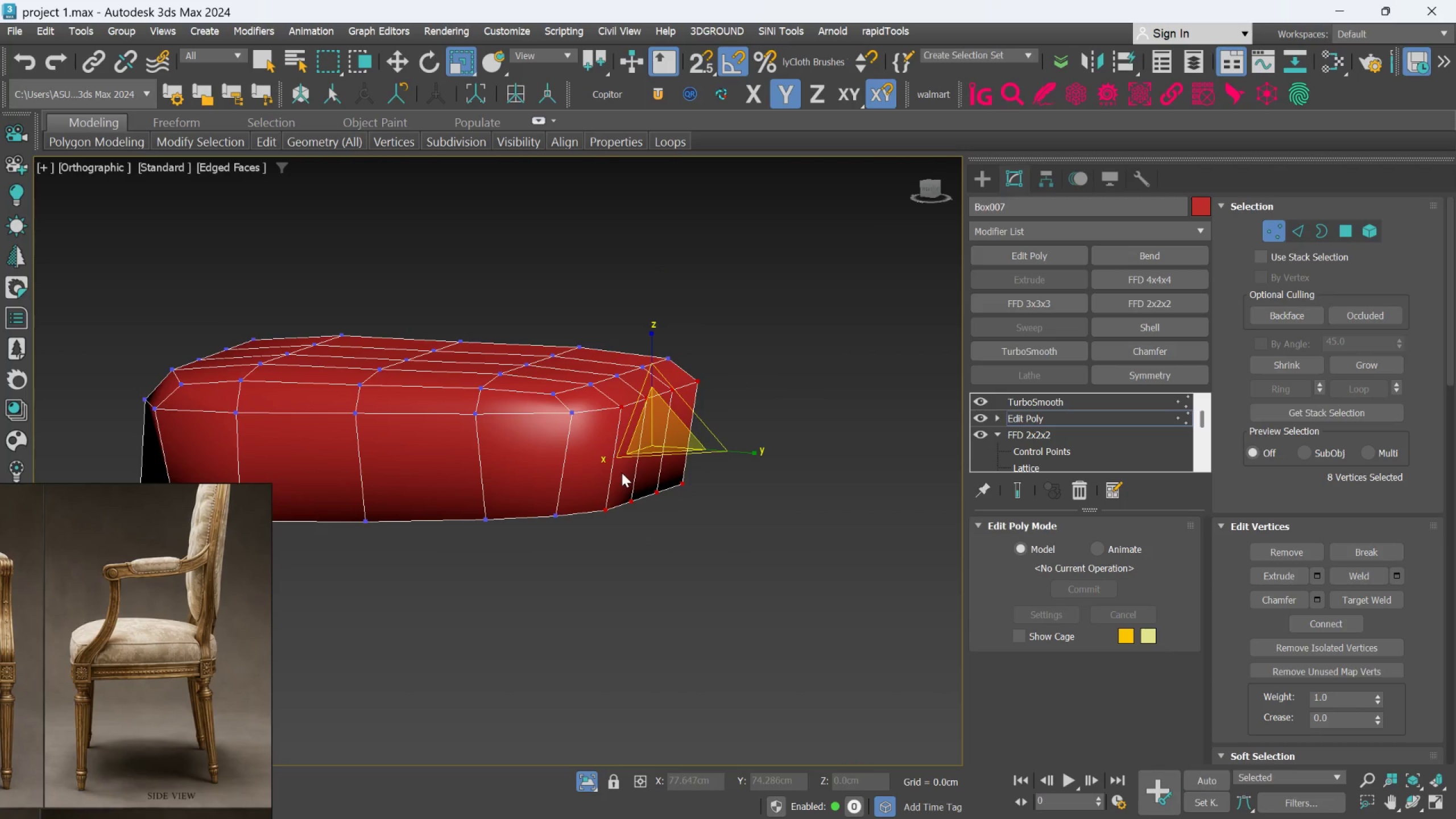 
key(L)
 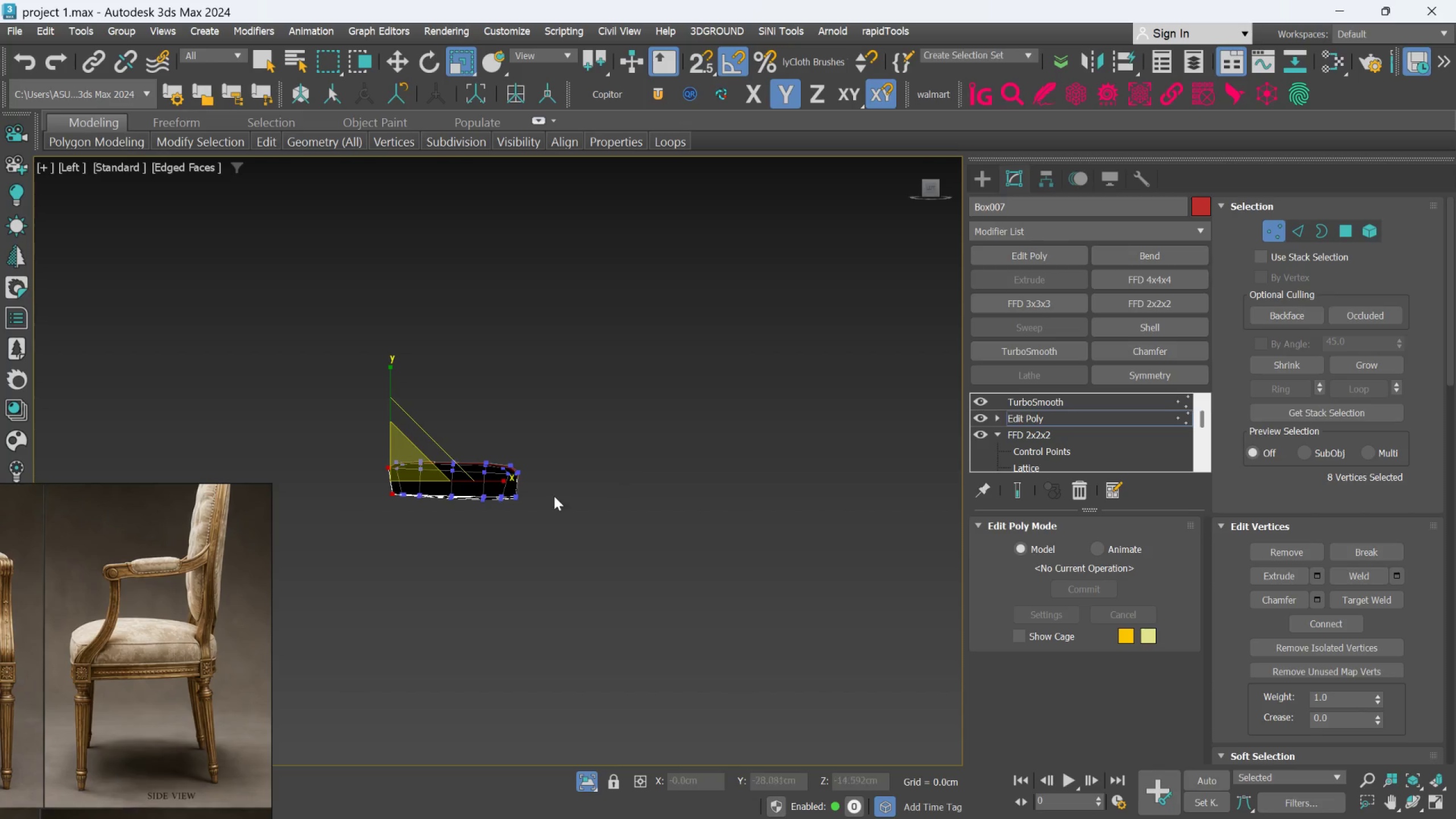 
scroll: coordinate [548, 552], scroll_direction: up, amount: 3.0
 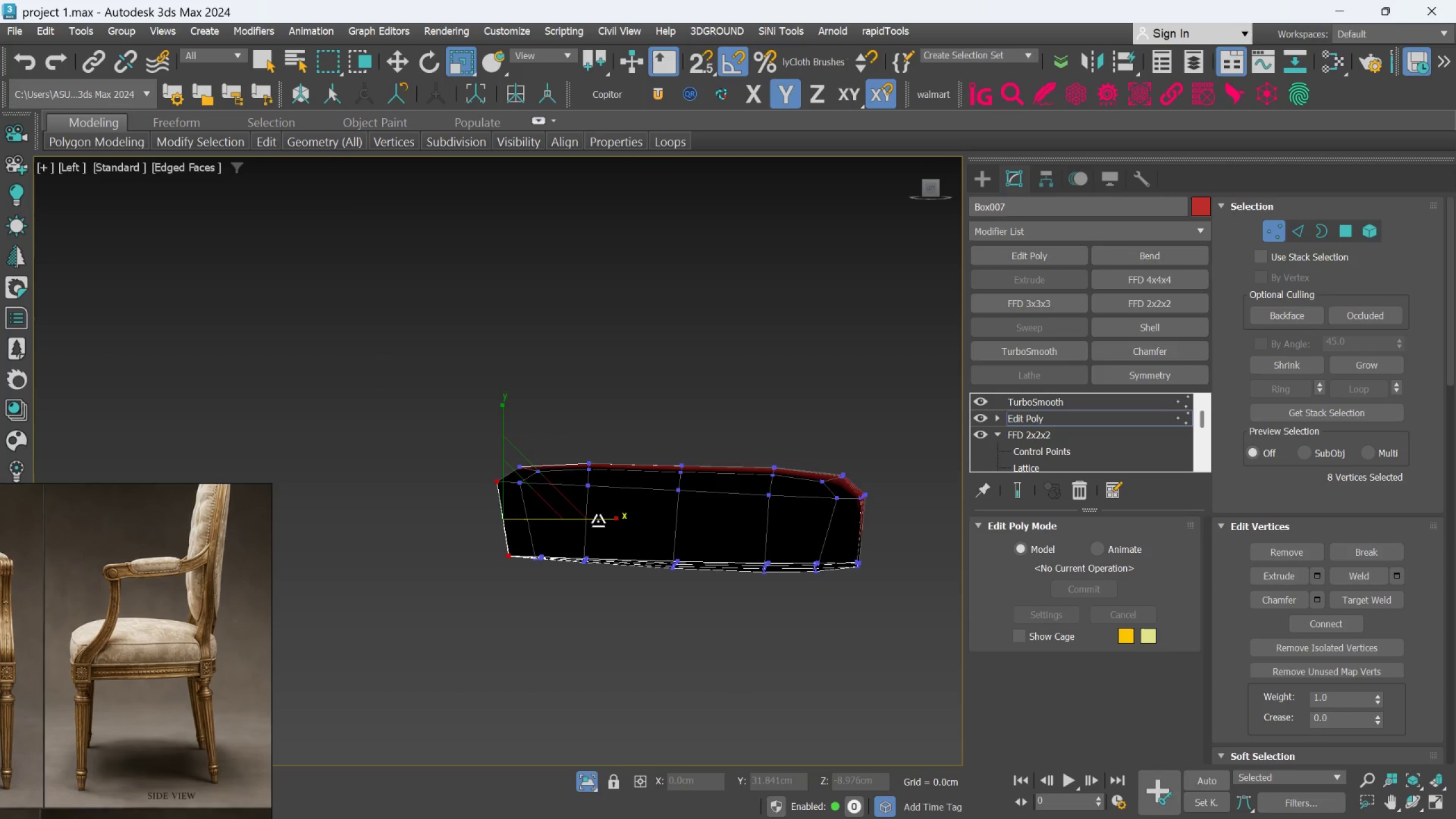 
left_click_drag(start_coordinate=[598, 520], to_coordinate=[352, 584])
 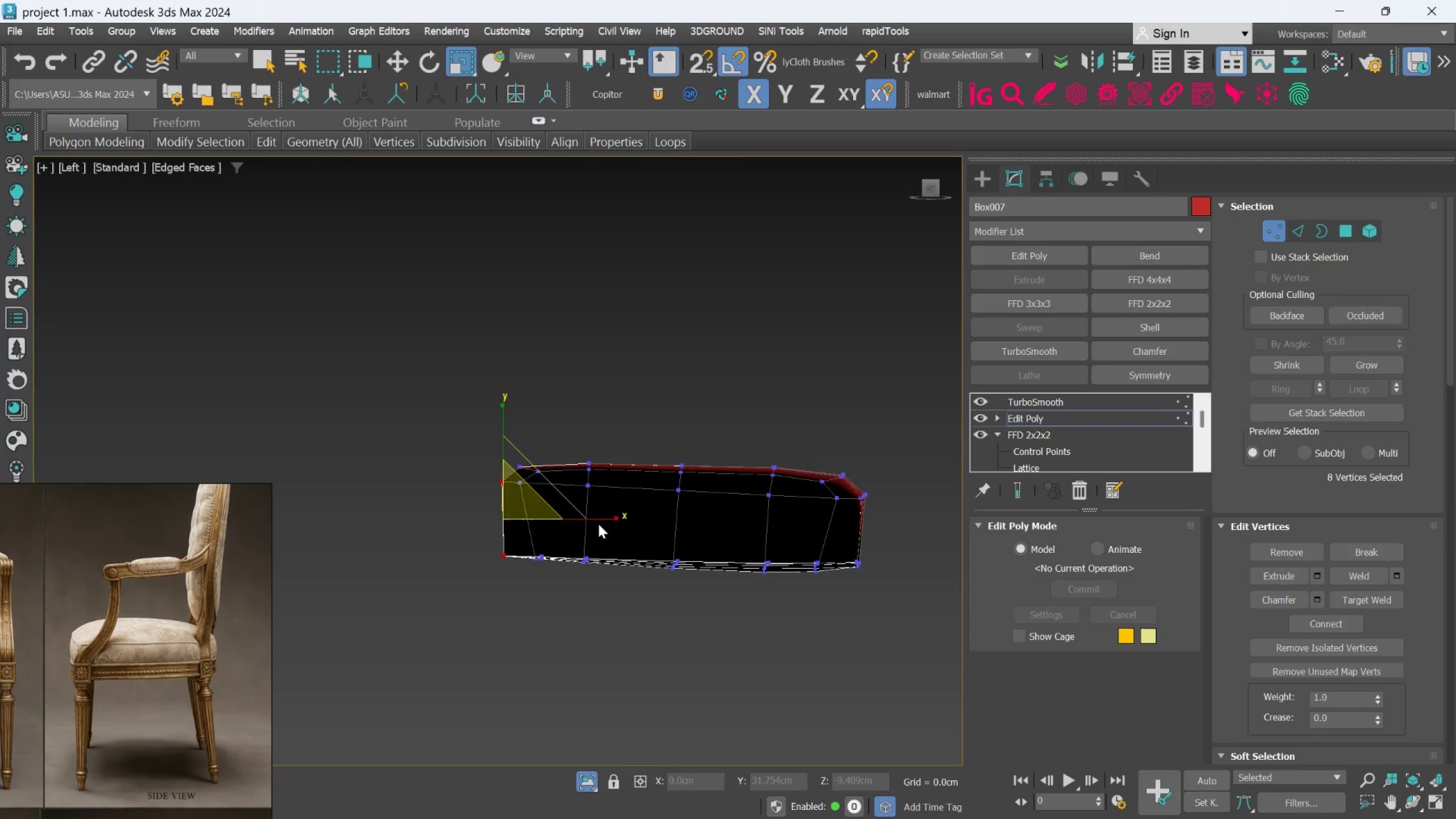 
left_click_drag(start_coordinate=[599, 522], to_coordinate=[309, 573])
 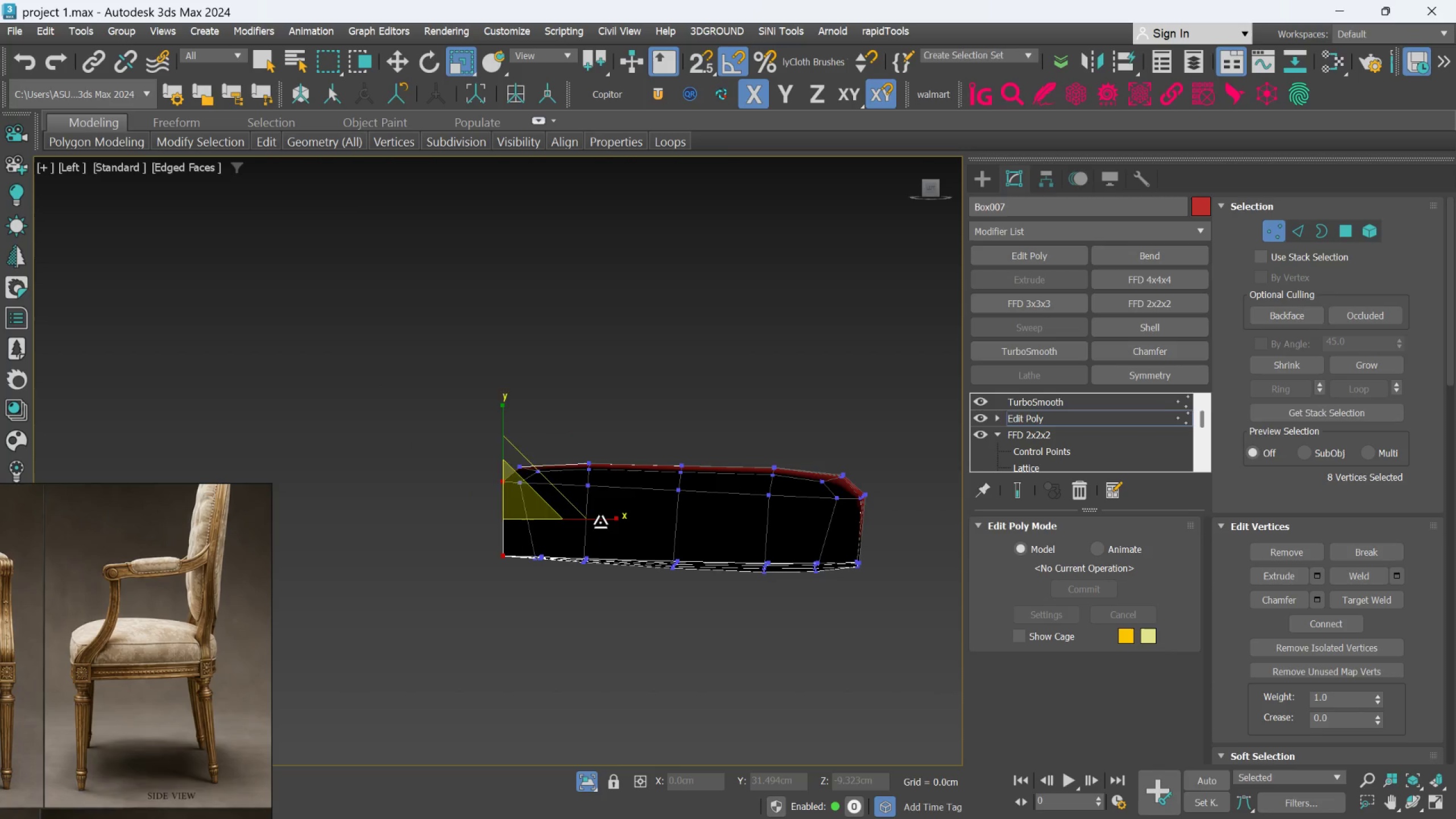 
left_click_drag(start_coordinate=[600, 521], to_coordinate=[485, 552])
 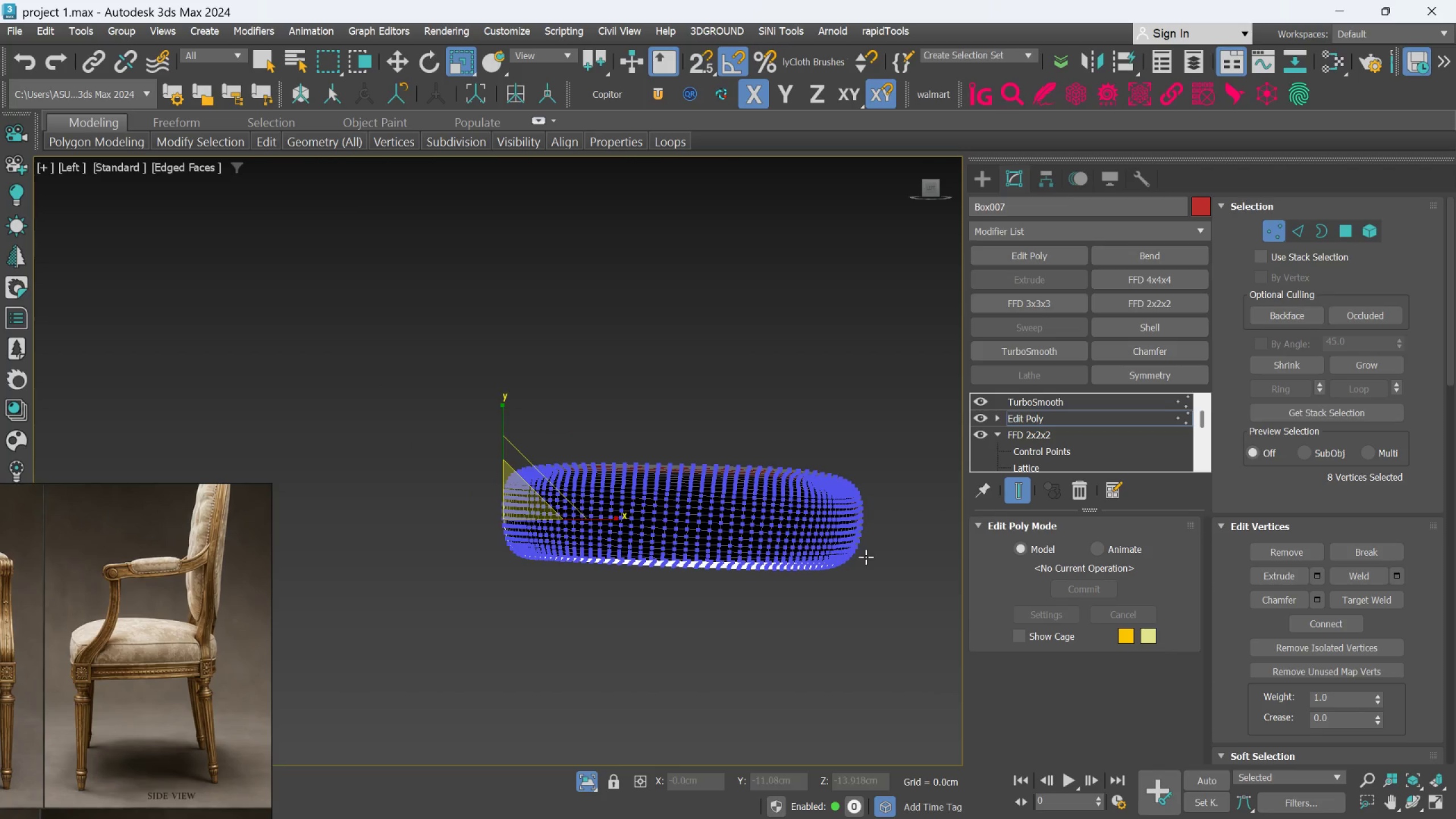 
hold_key(key=MetaLeft, duration=0.56)
 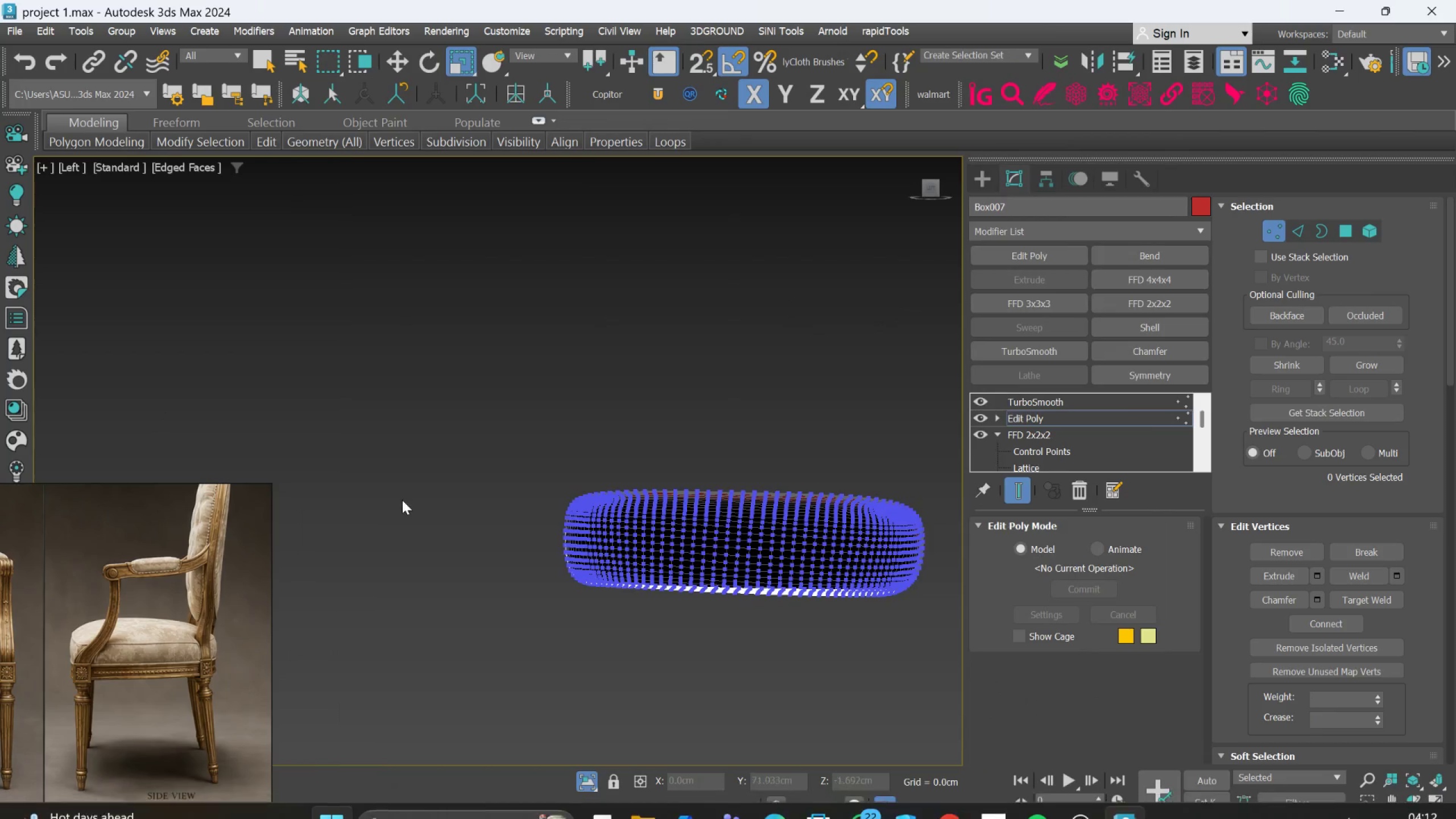 
hold_key(key=AltLeft, duration=0.72)
 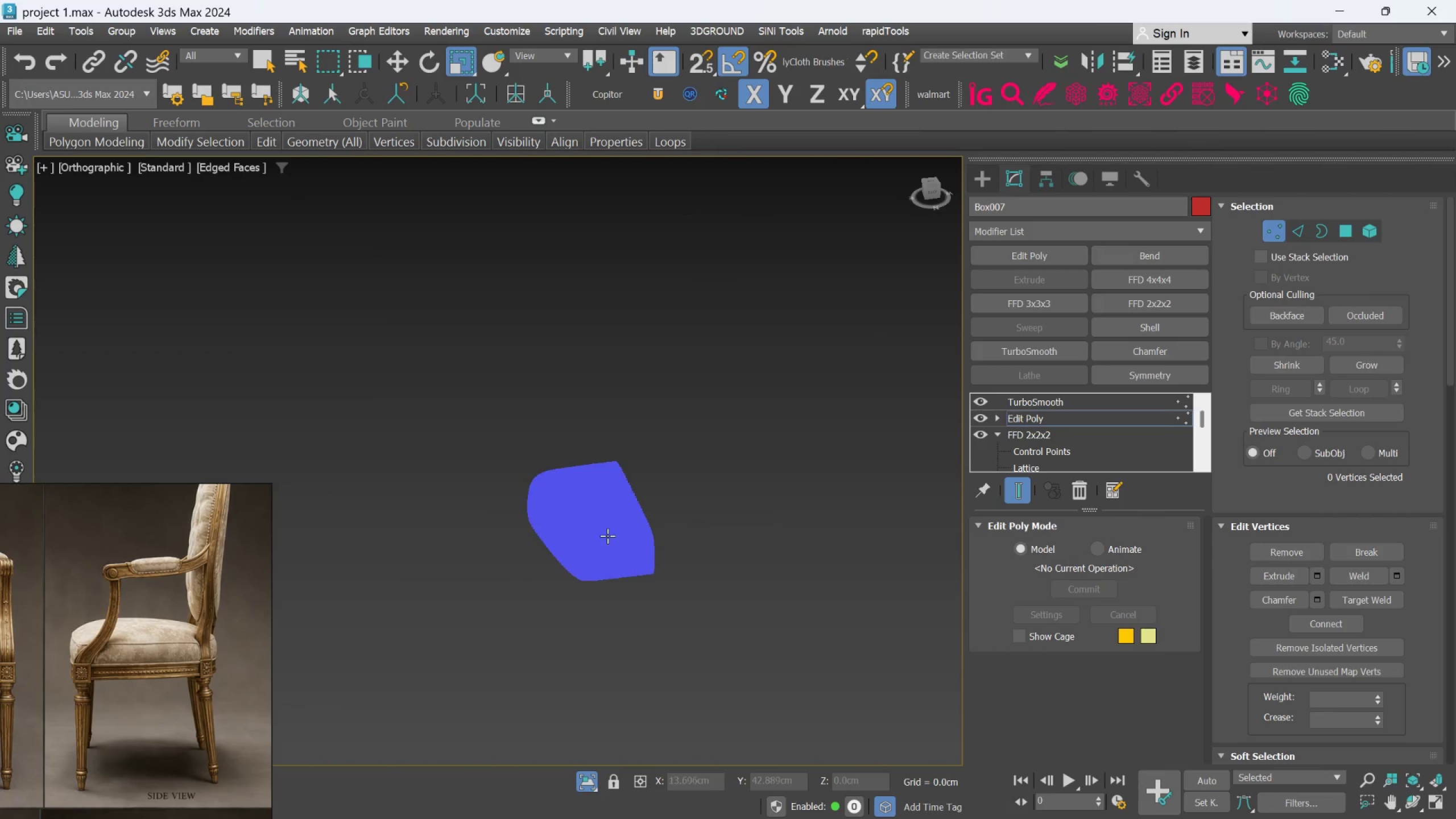 
scroll: coordinate [430, 502], scroll_direction: down, amount: 2.0
 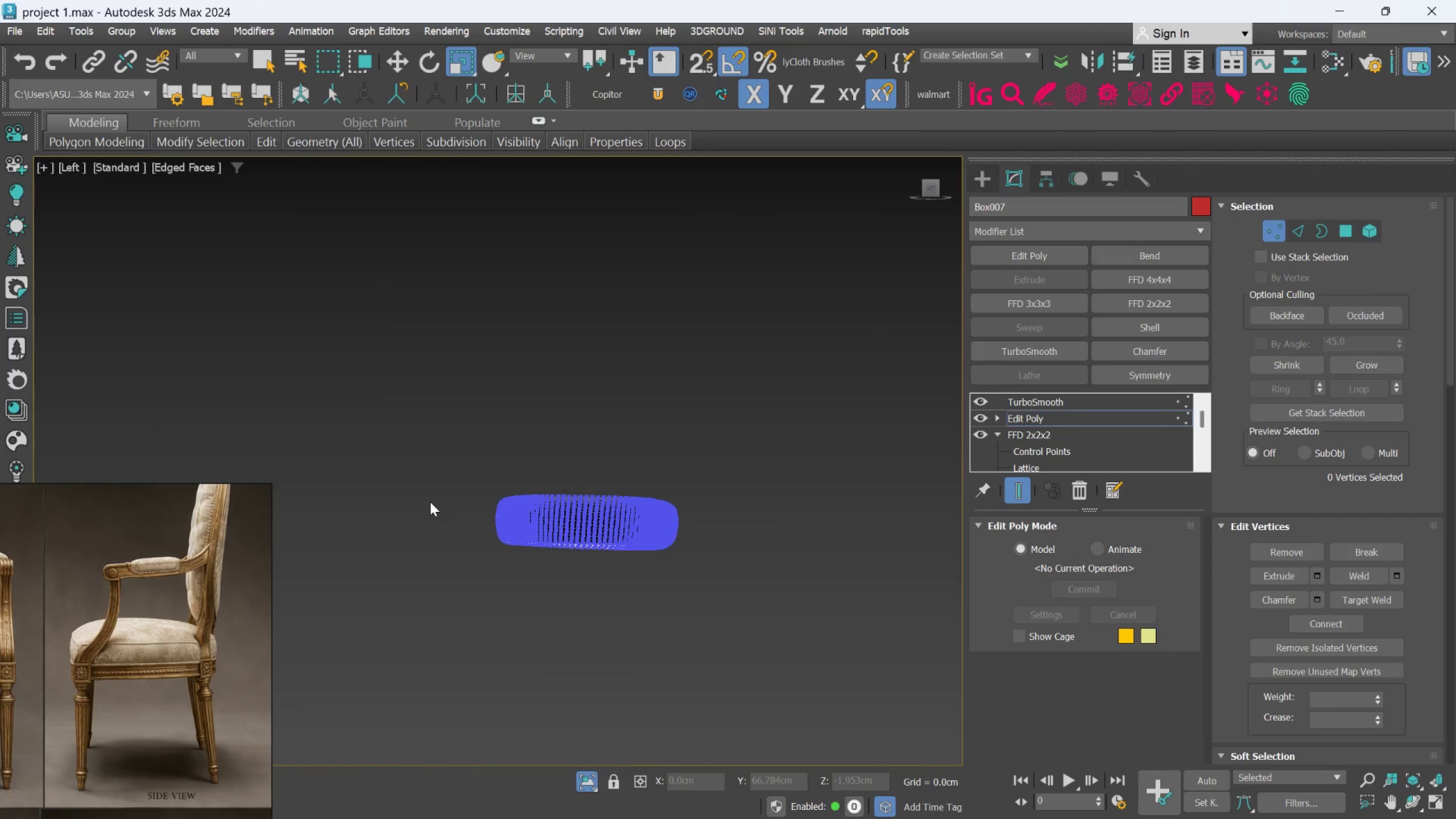 
scroll: coordinate [609, 536], scroll_direction: up, amount: 2.0
 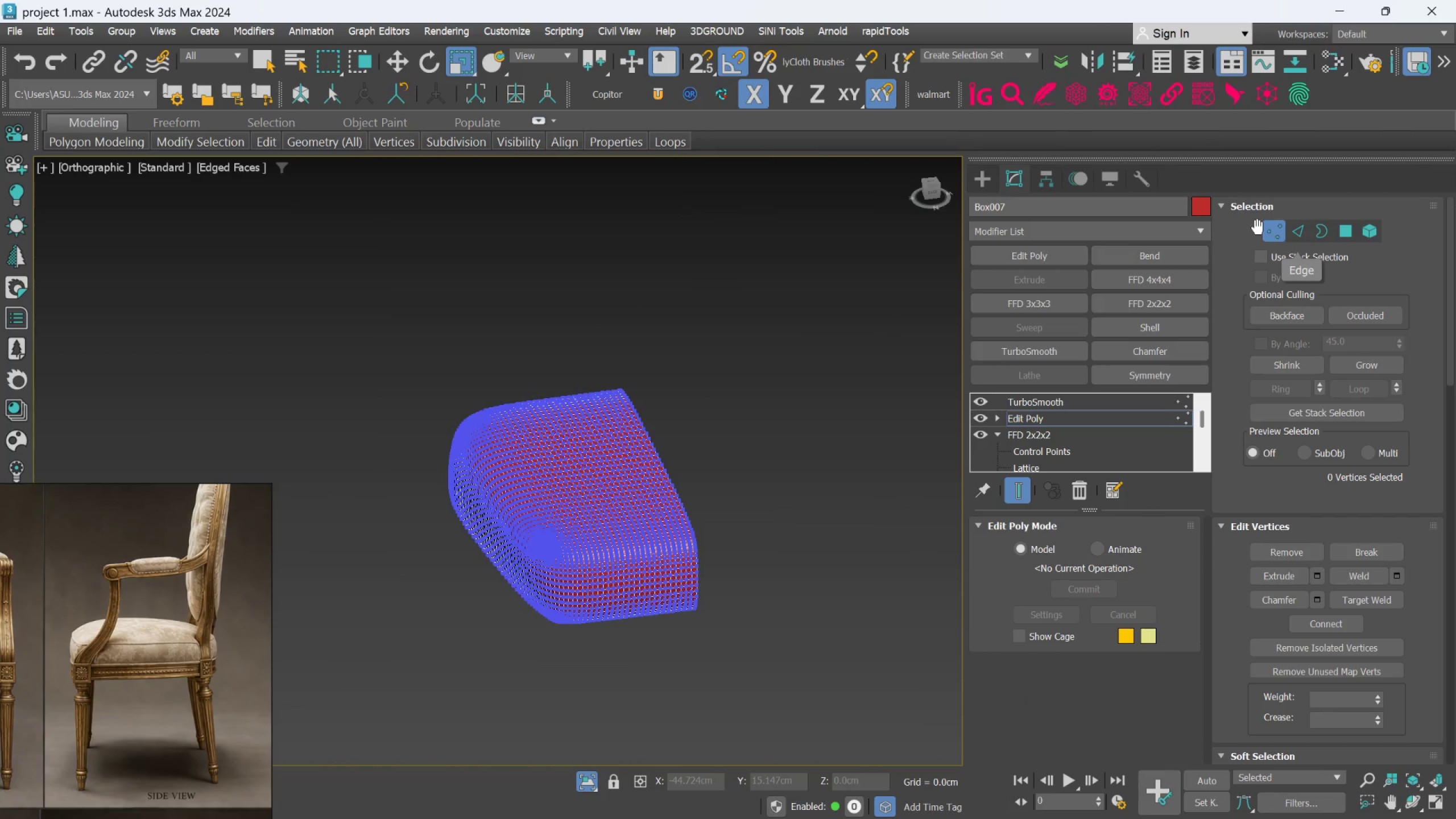 
left_click([1273, 234])
 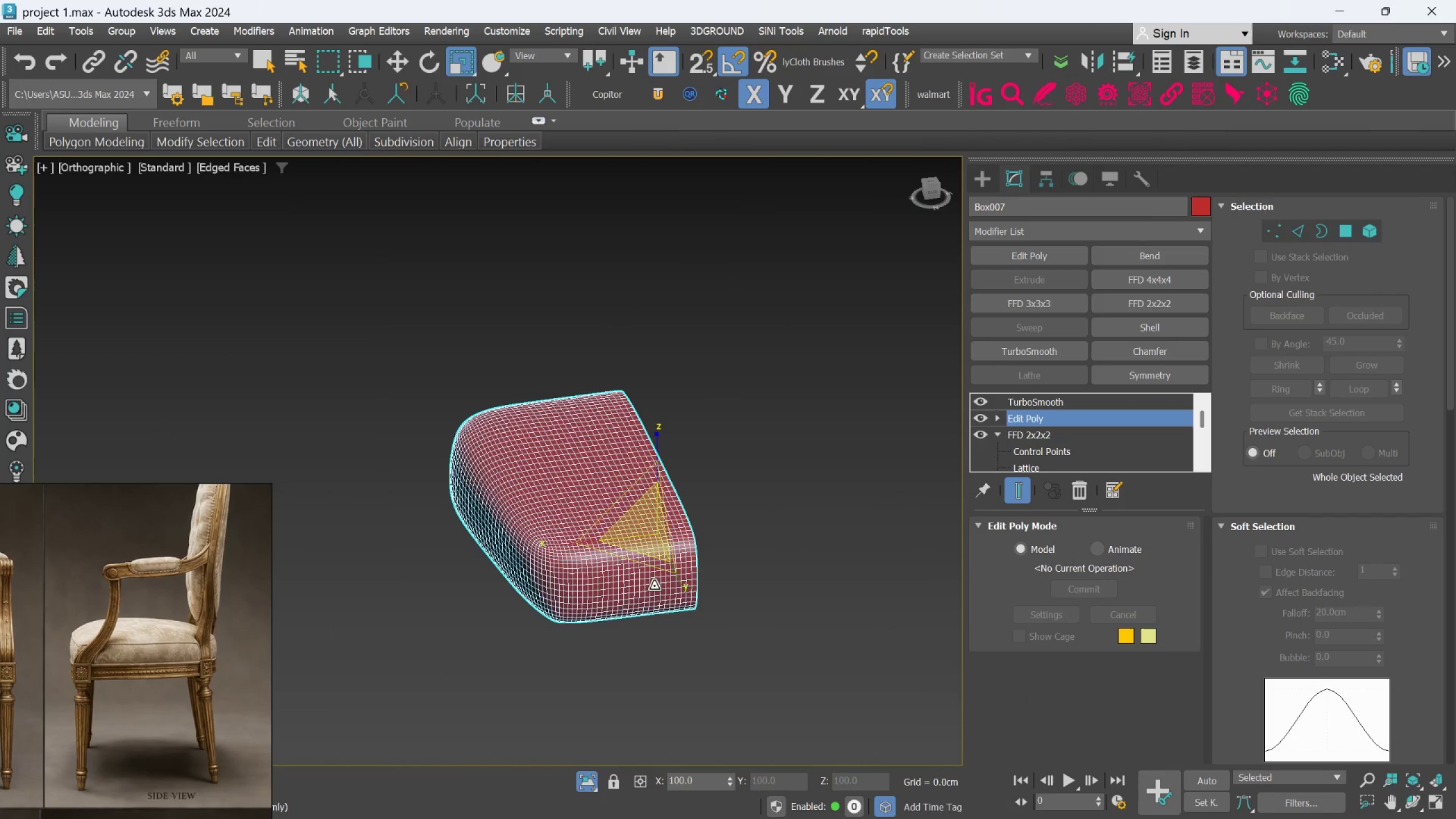 
hold_key(key=AltLeft, duration=1.51)
 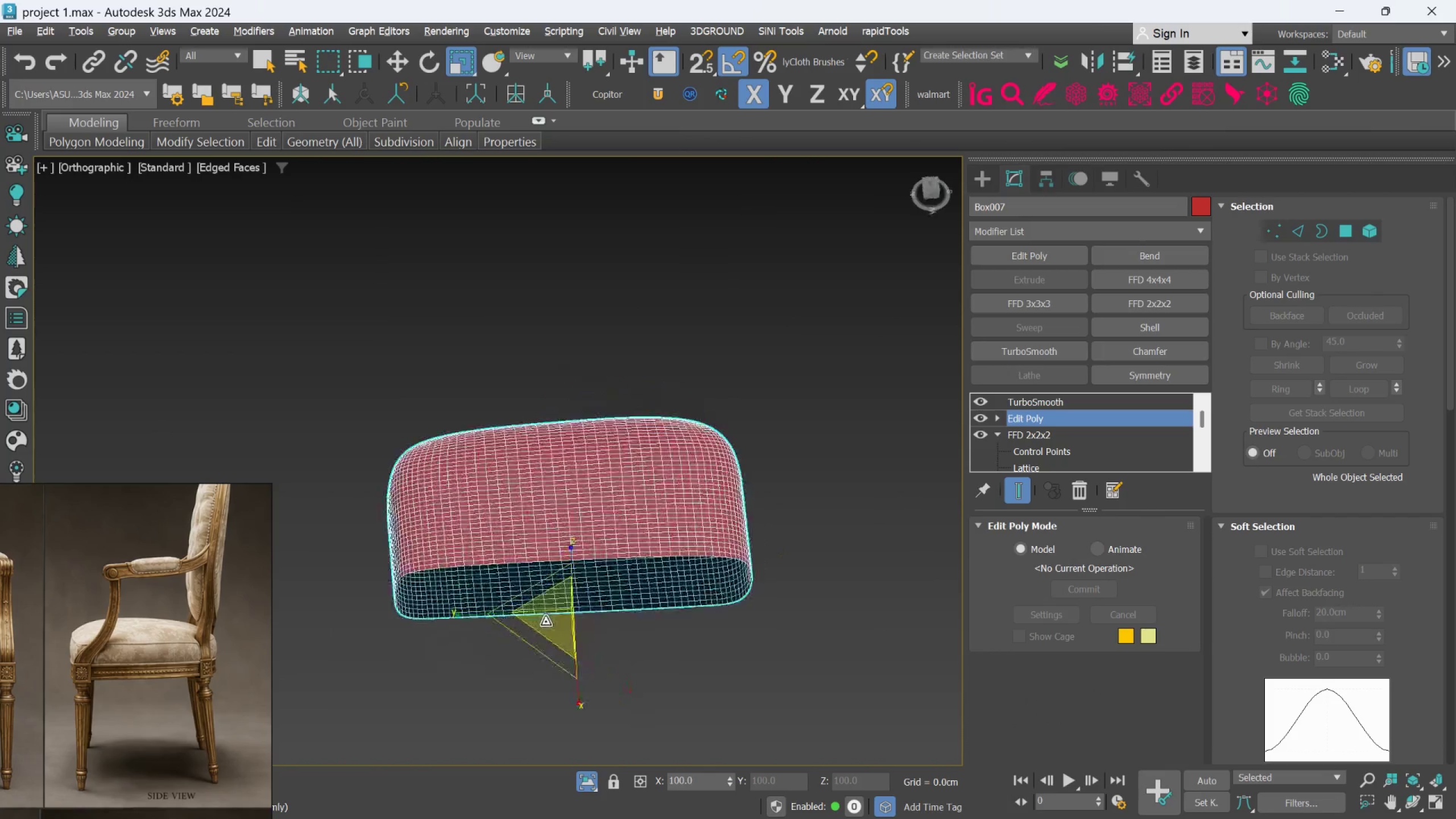 
scroll: coordinate [661, 587], scroll_direction: none, amount: 0.0
 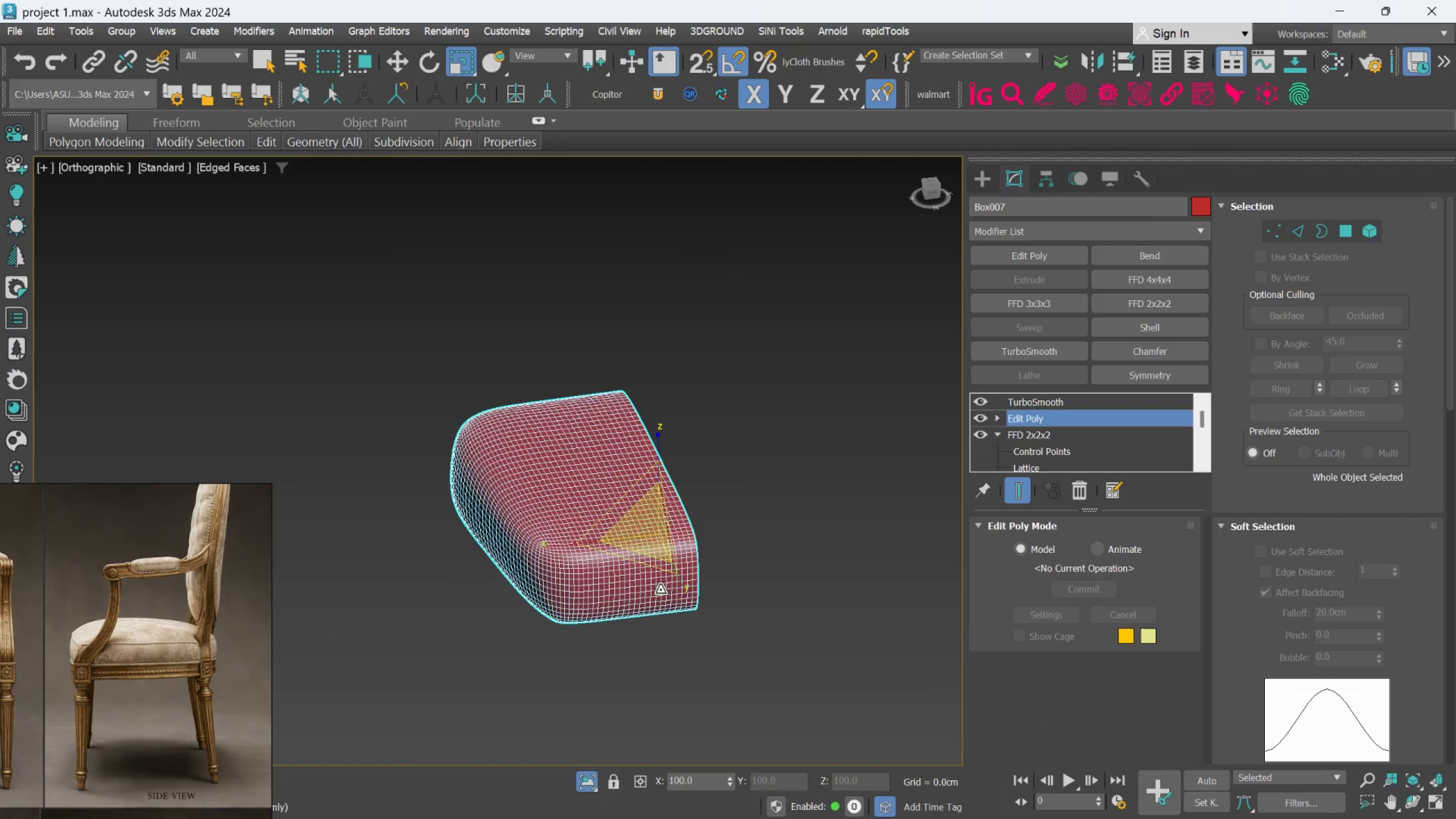 
hold_key(key=AltLeft, duration=1.5)
 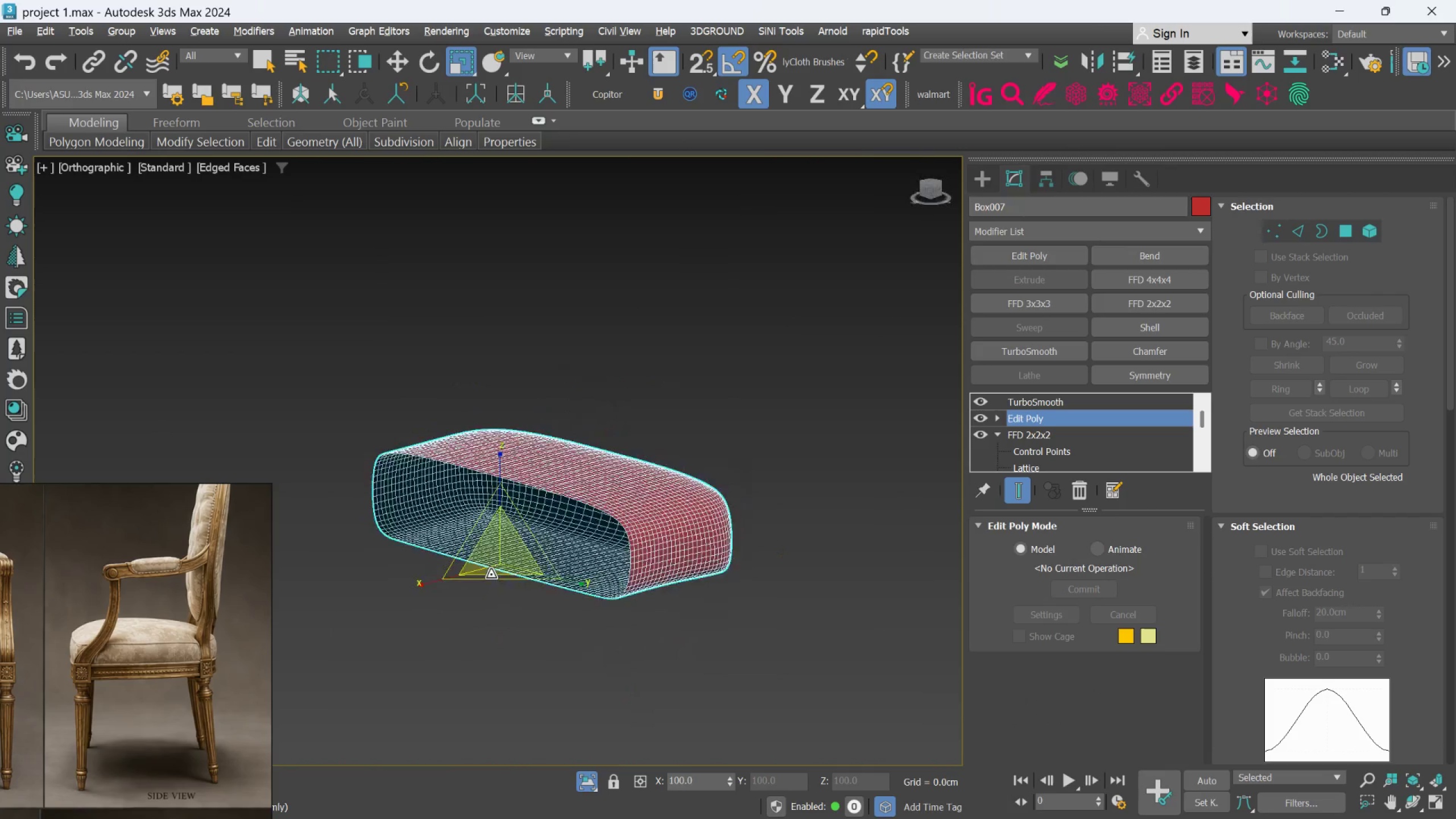 
hold_key(key=AltLeft, duration=0.98)
 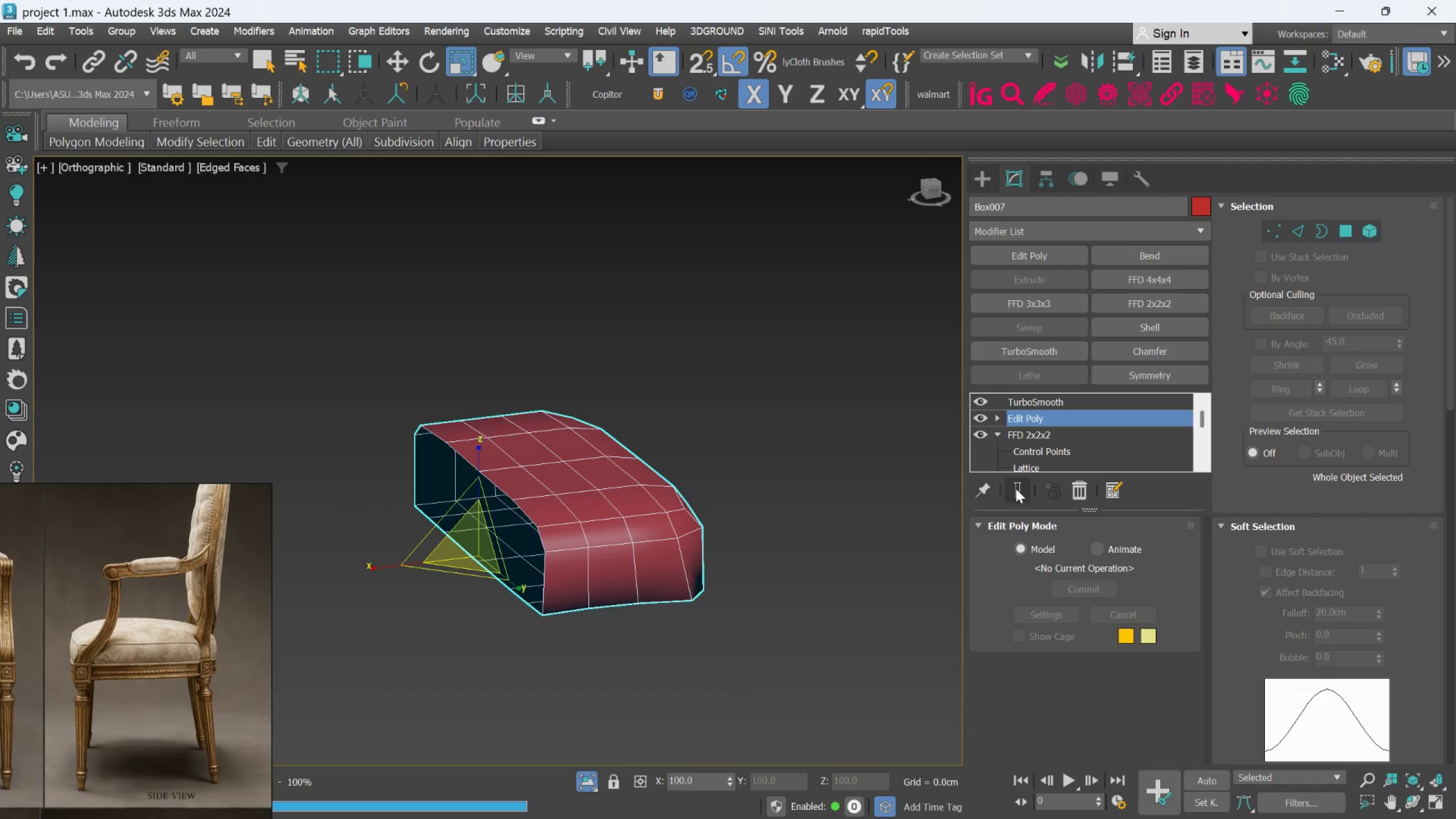 
hold_key(key=AltLeft, duration=1.5)
 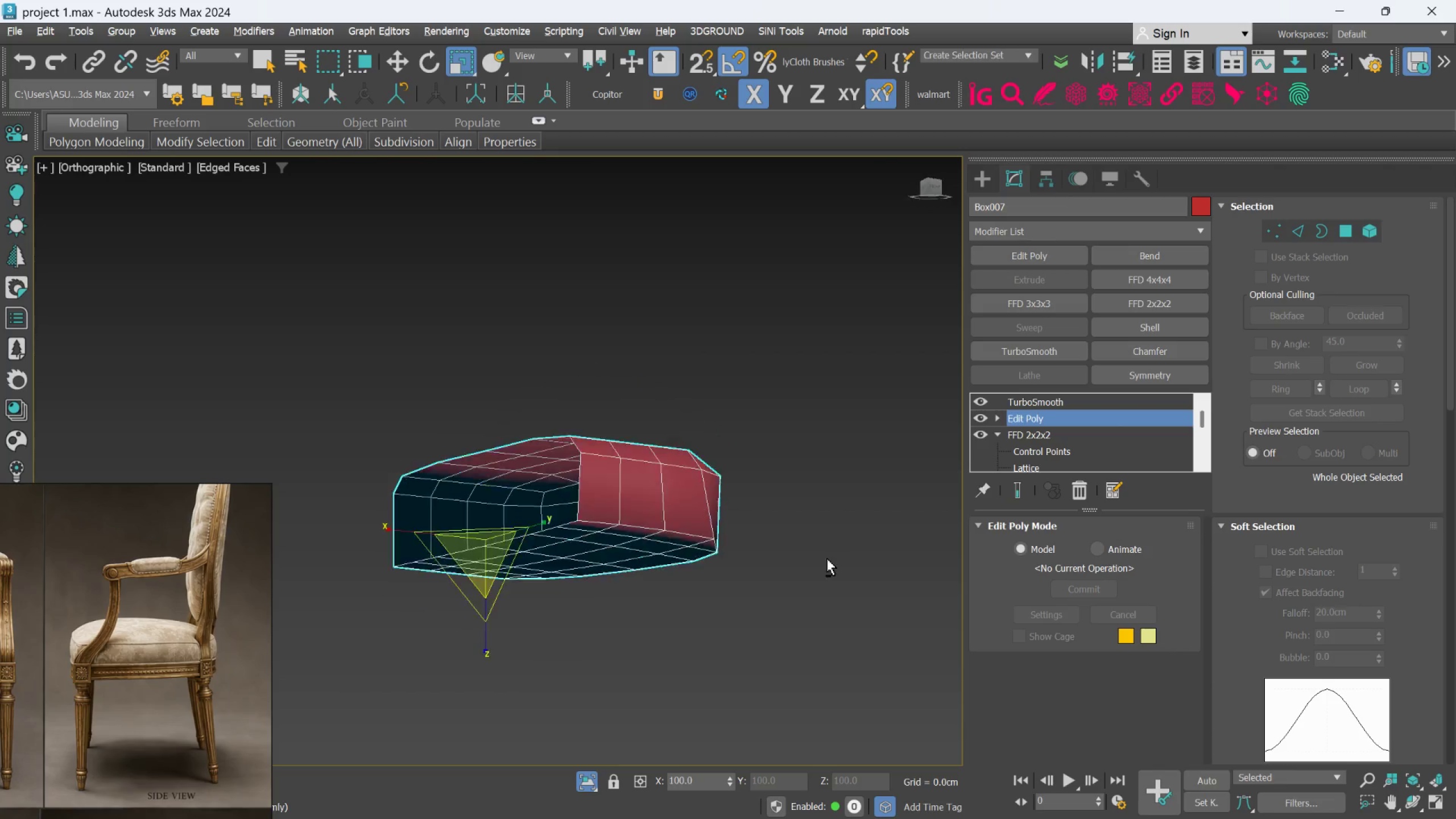 
key(Alt+AltLeft)
 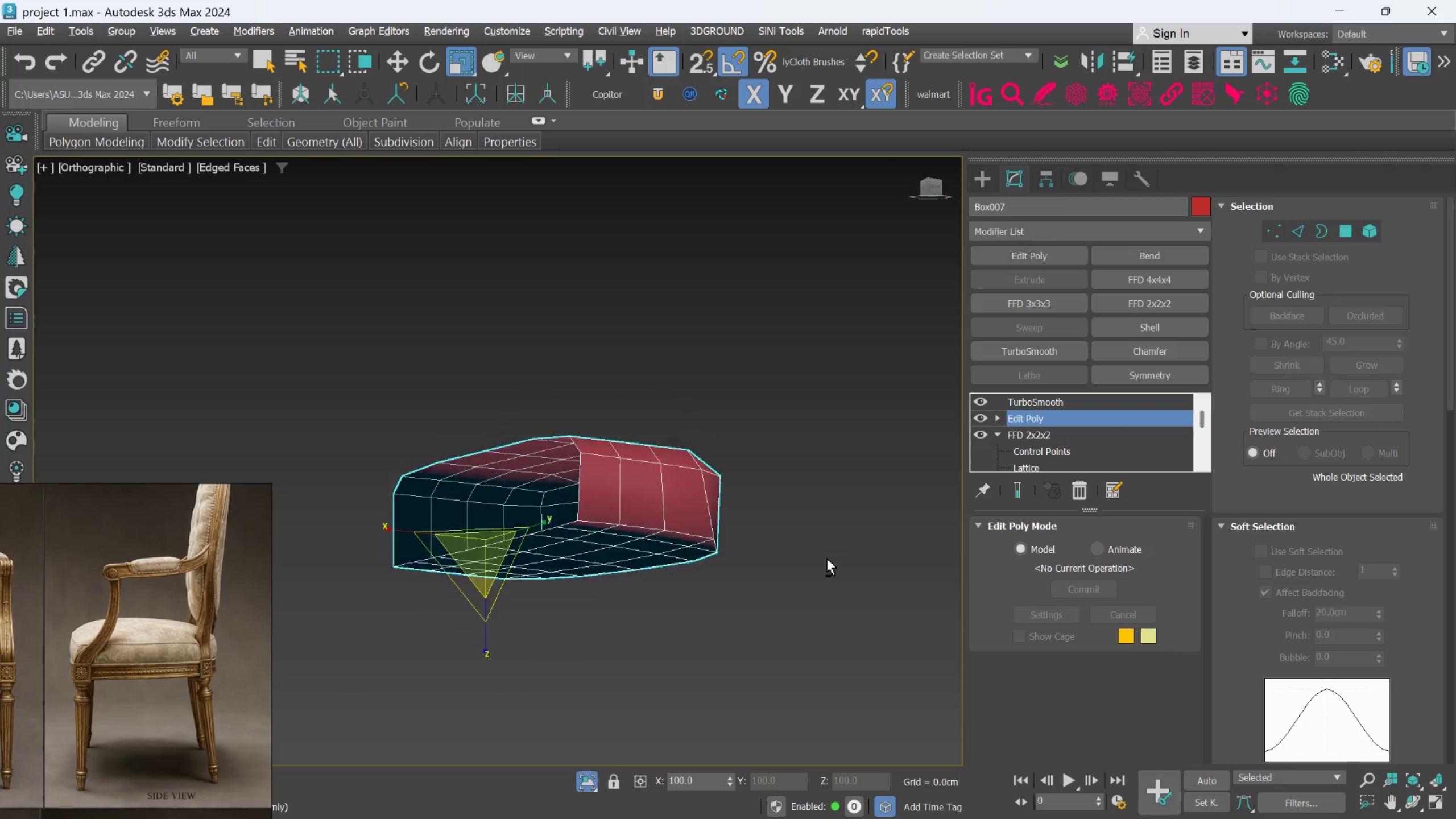 
key(Alt+AltLeft)
 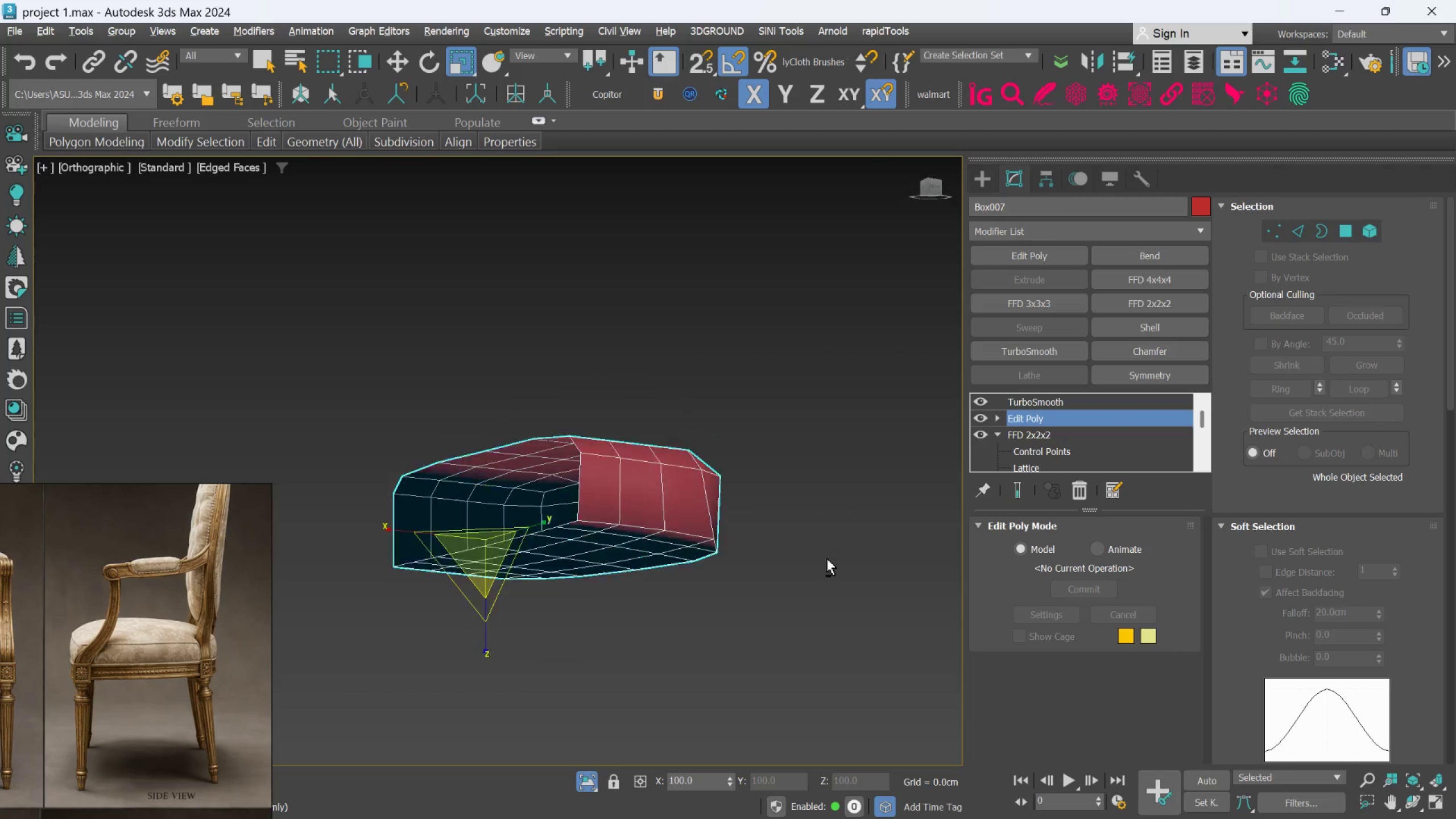 
key(Alt+AltLeft)
 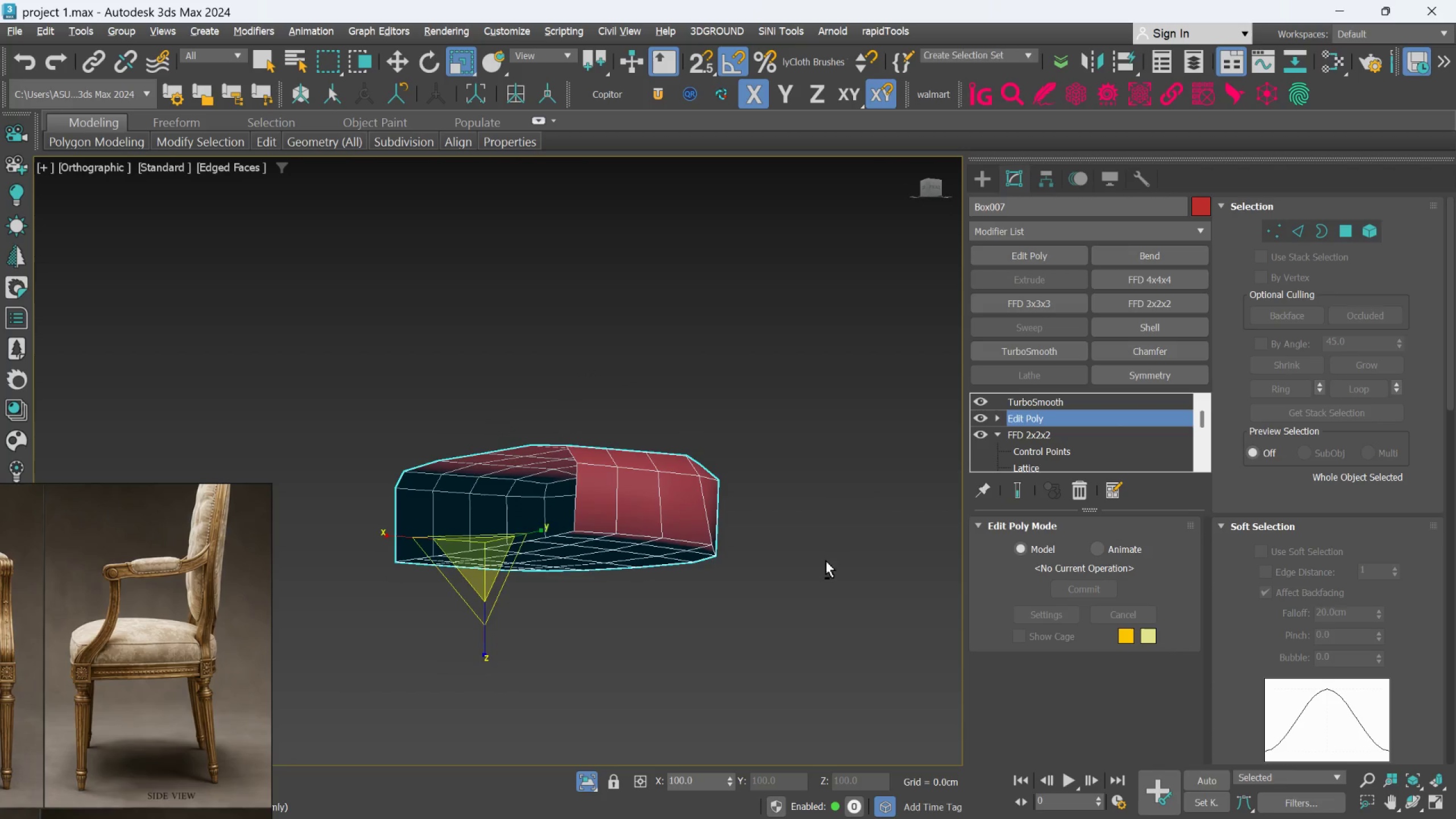 
key(Alt+AltLeft)
 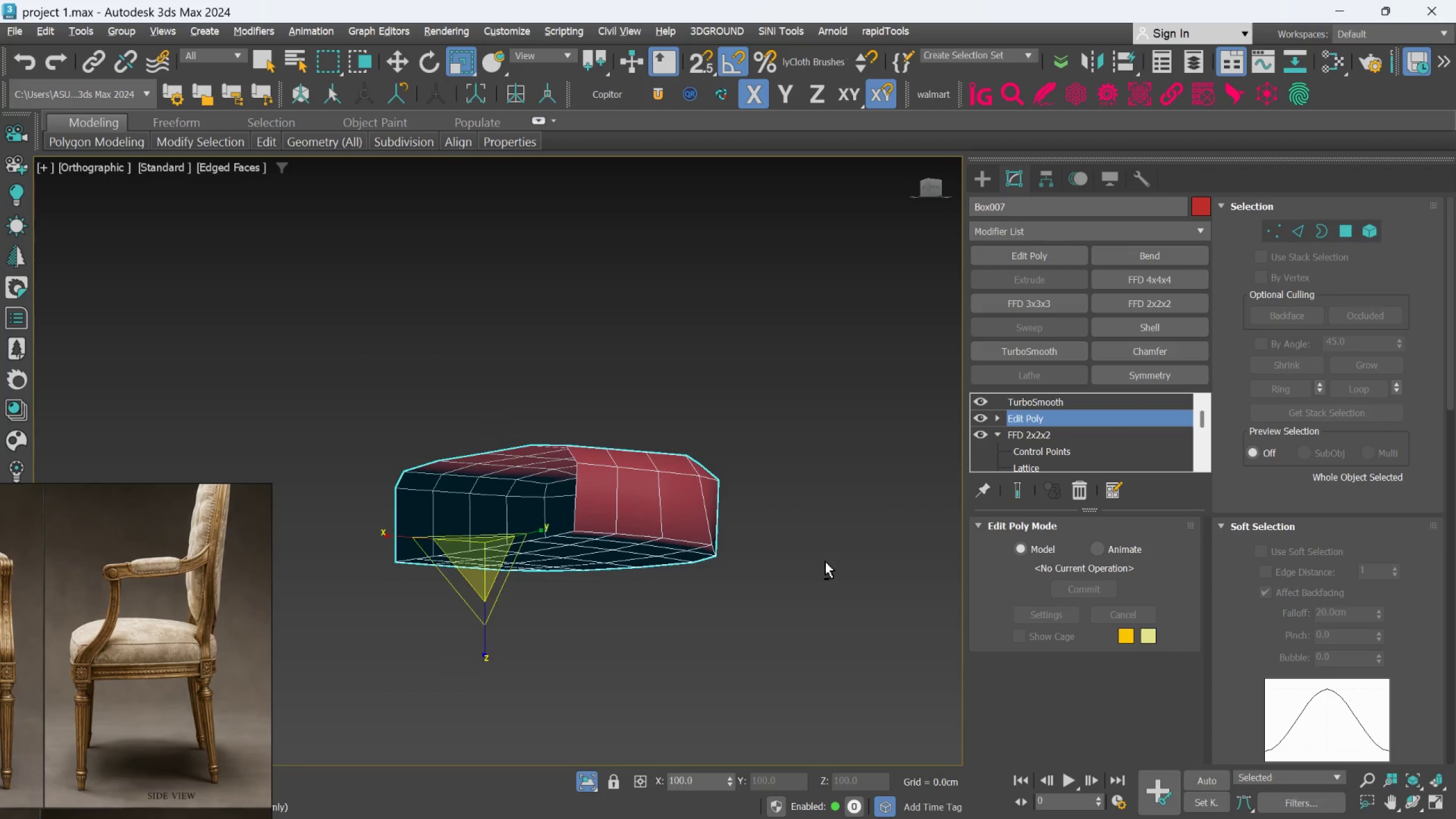 
key(Alt+AltLeft)
 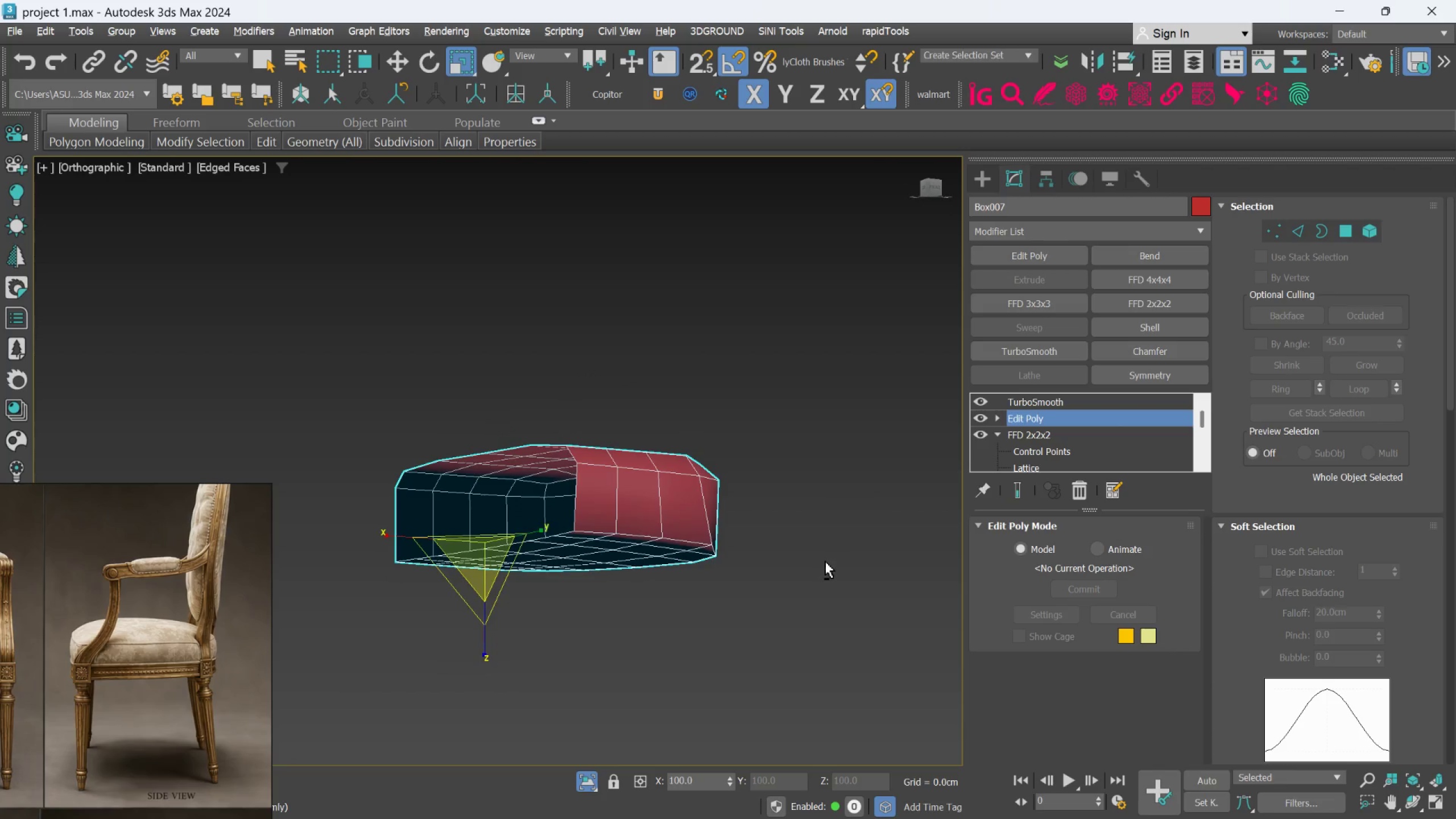 
key(Alt+AltLeft)
 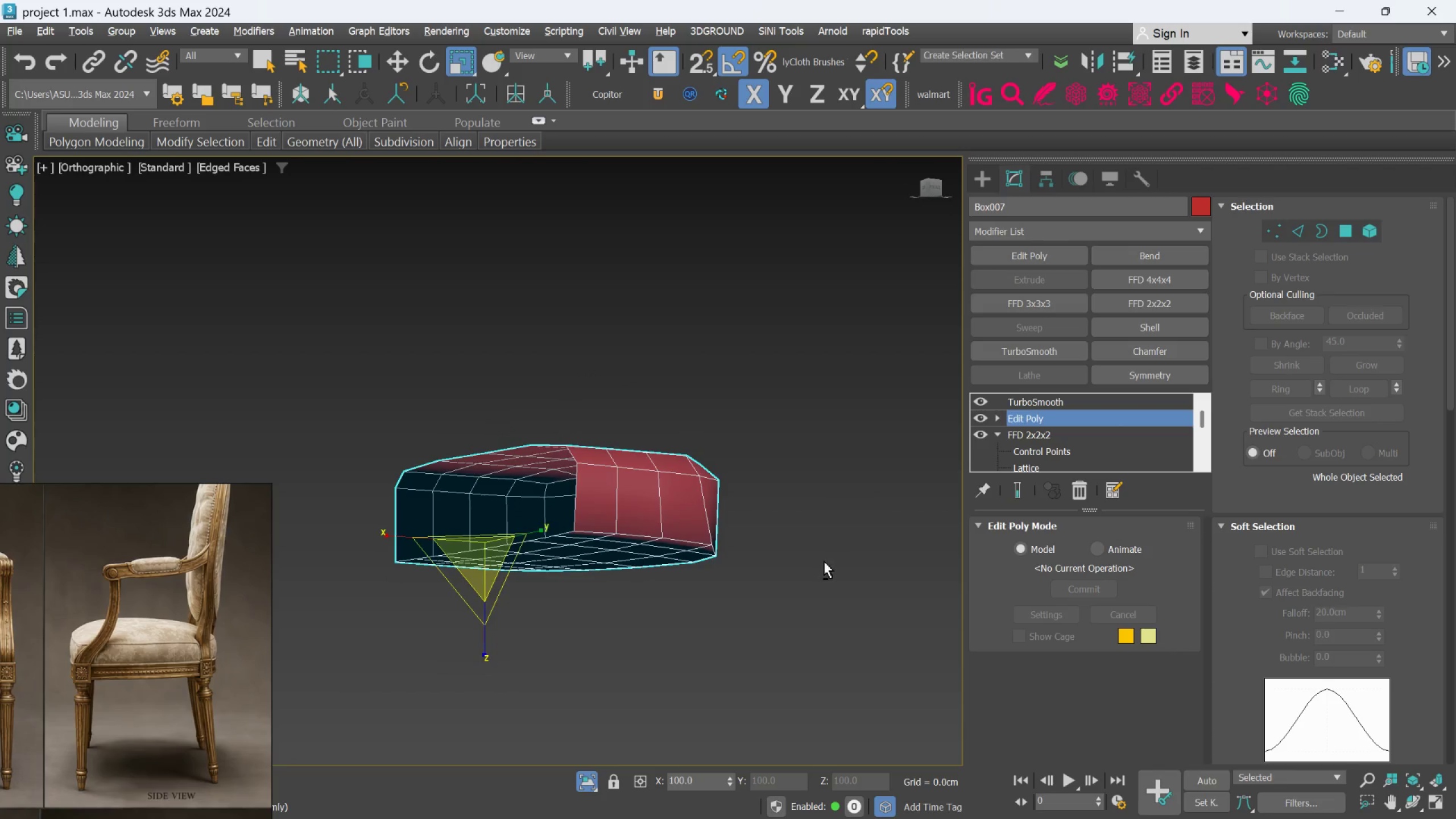 
key(Alt+AltLeft)
 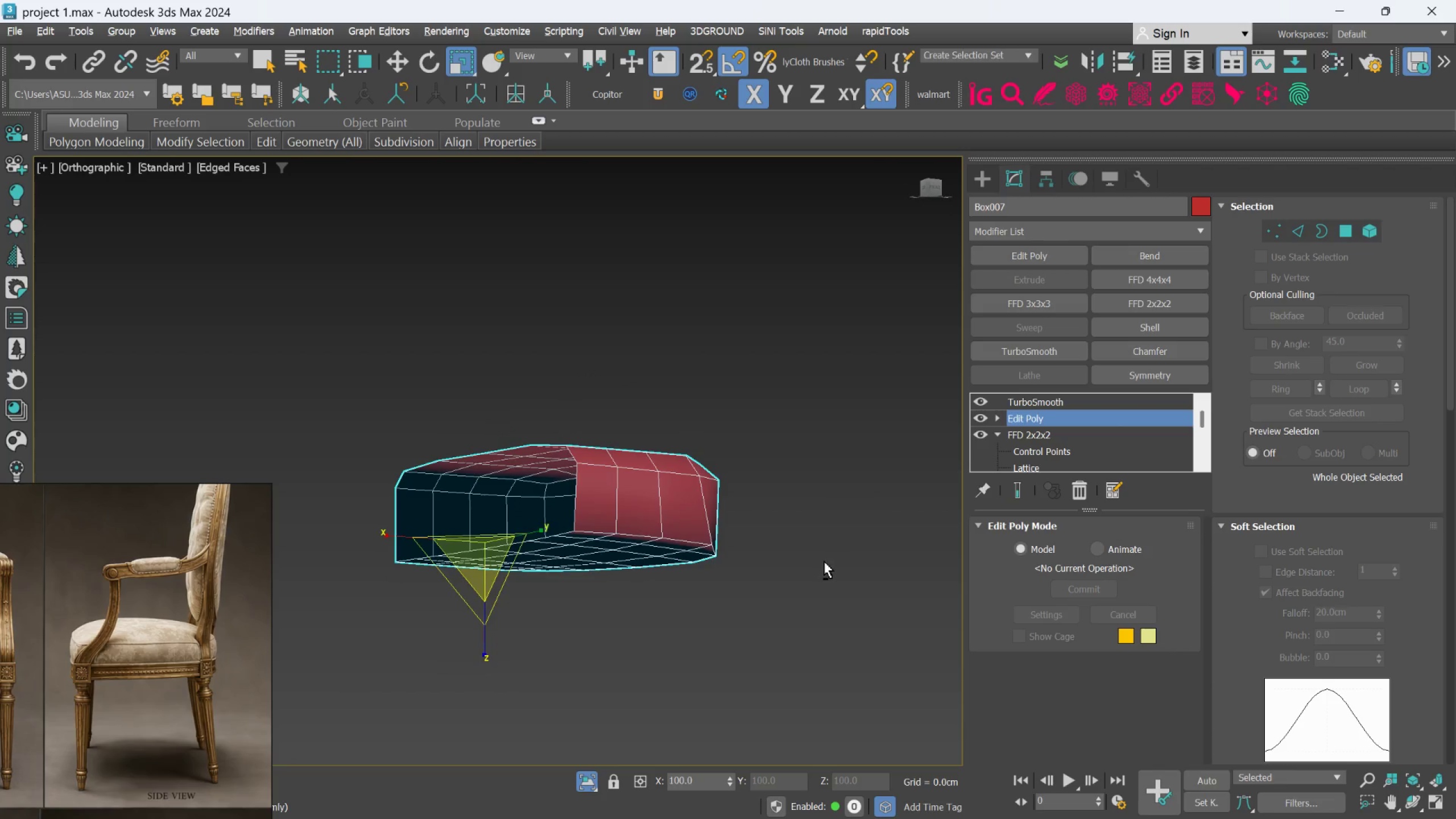 
key(Alt+AltLeft)
 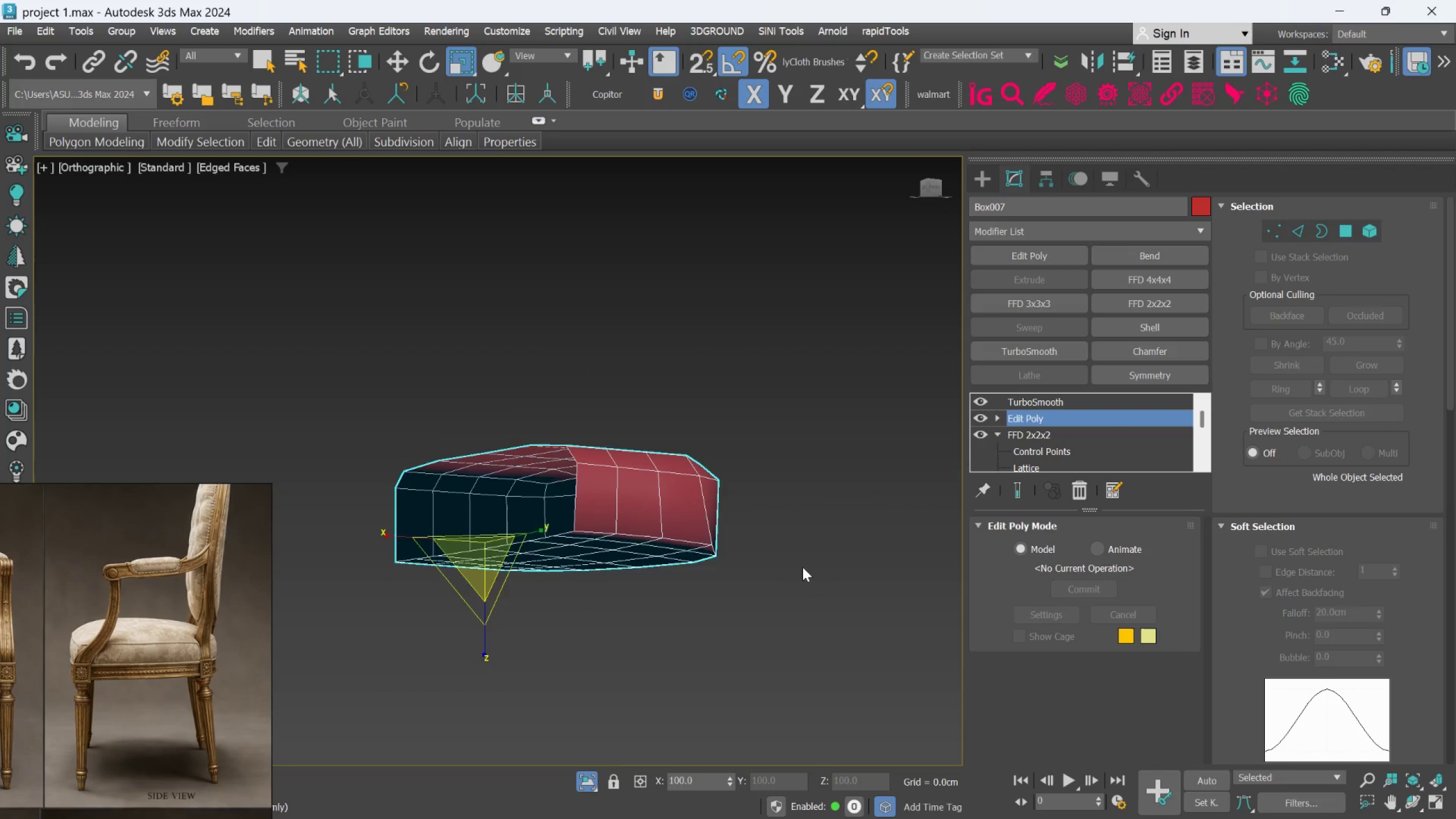 
hold_key(key=AltLeft, duration=1.5)
 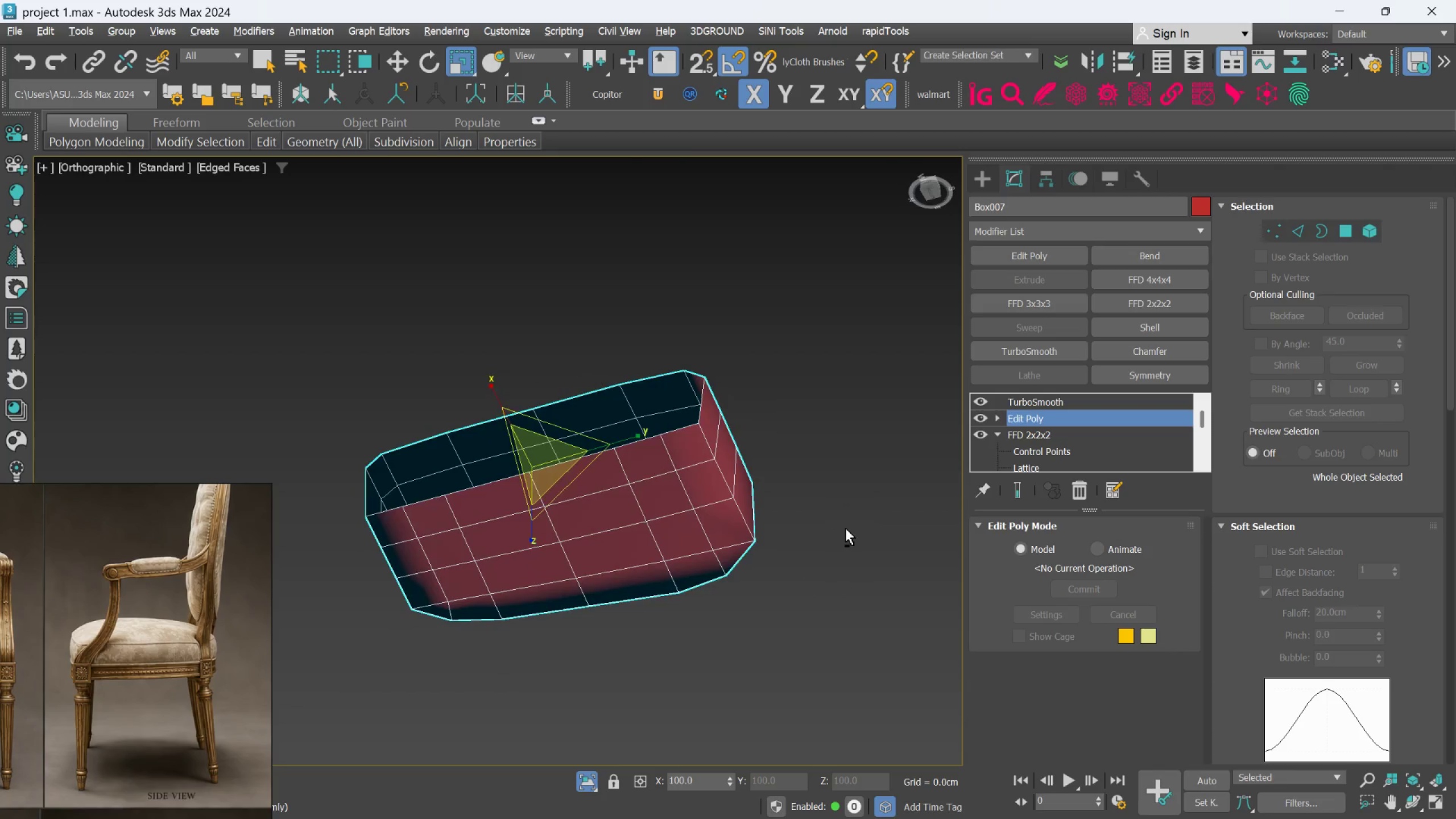 
hold_key(key=AltLeft, duration=1.49)
 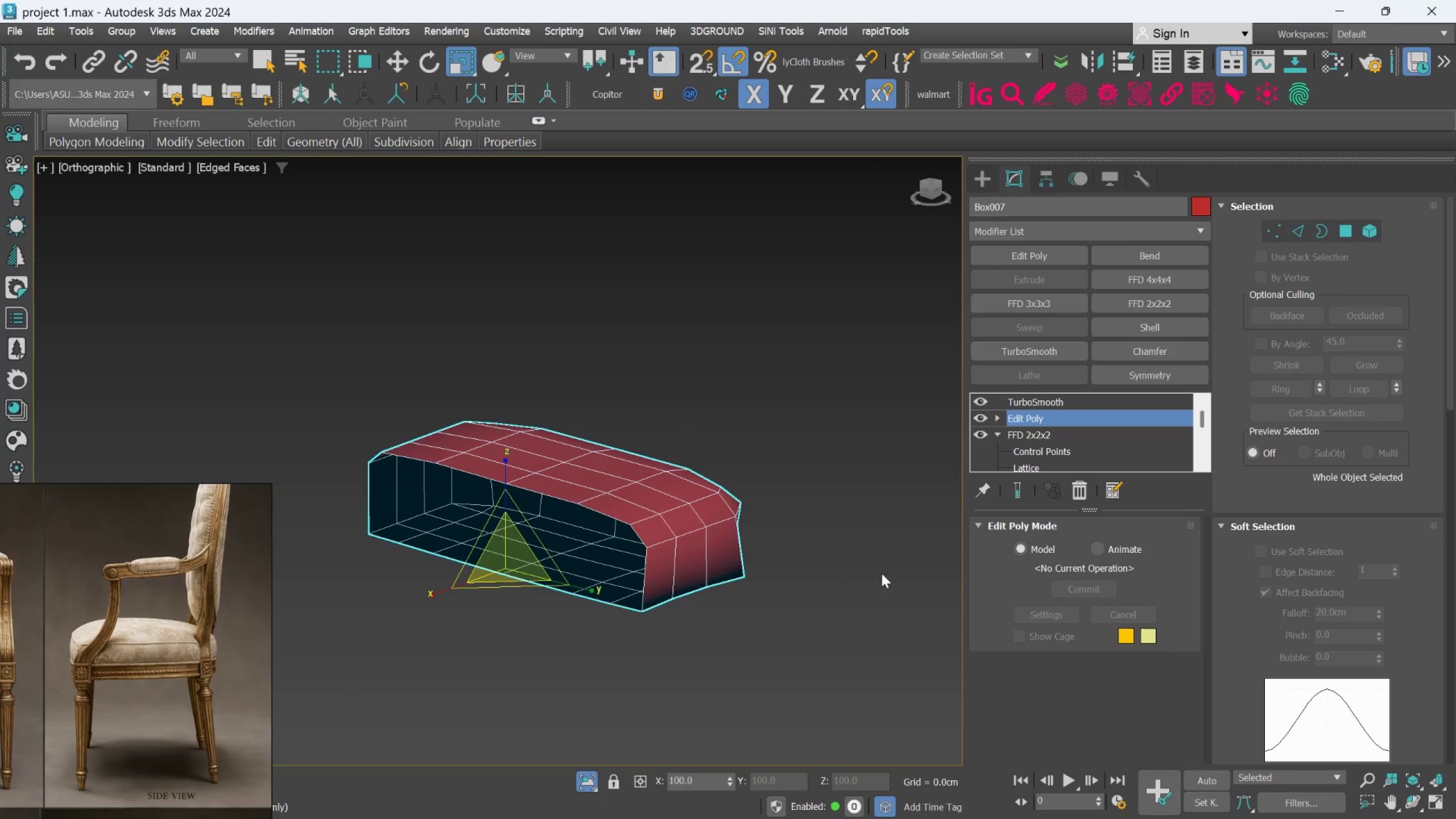 
hold_key(key=AltLeft, duration=0.69)
 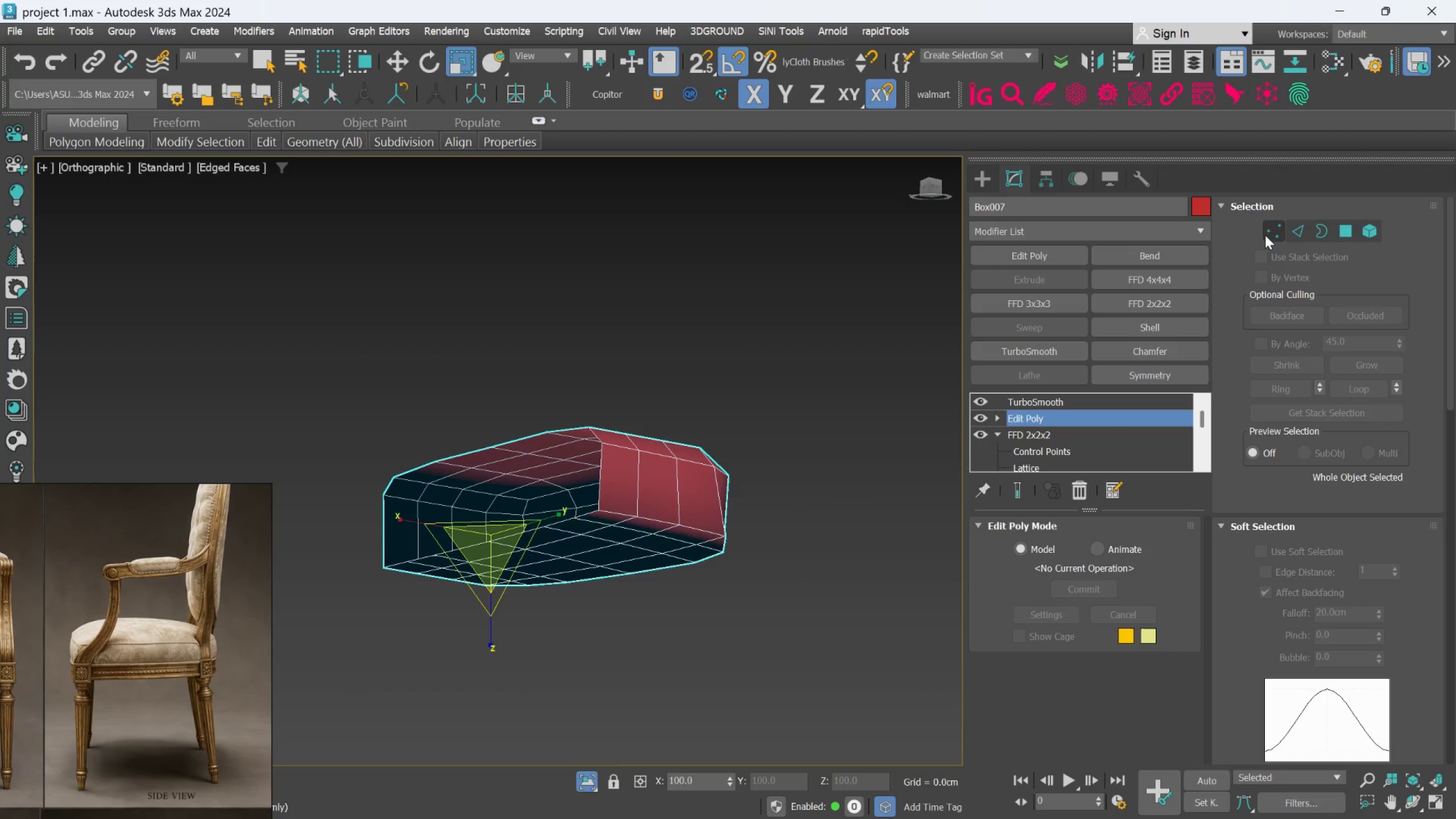 
left_click([1267, 234])
 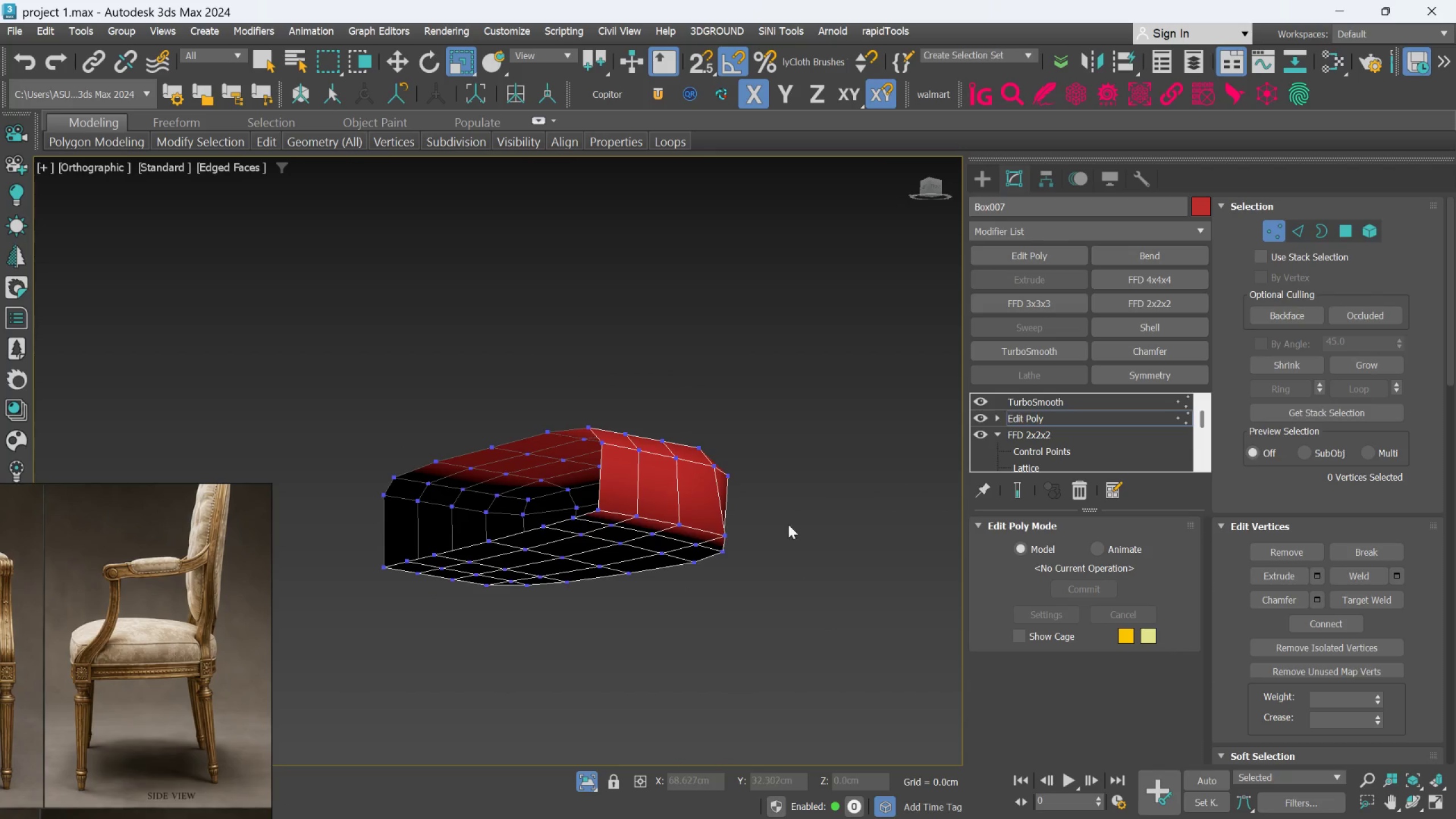 
hold_key(key=AltLeft, duration=0.75)
 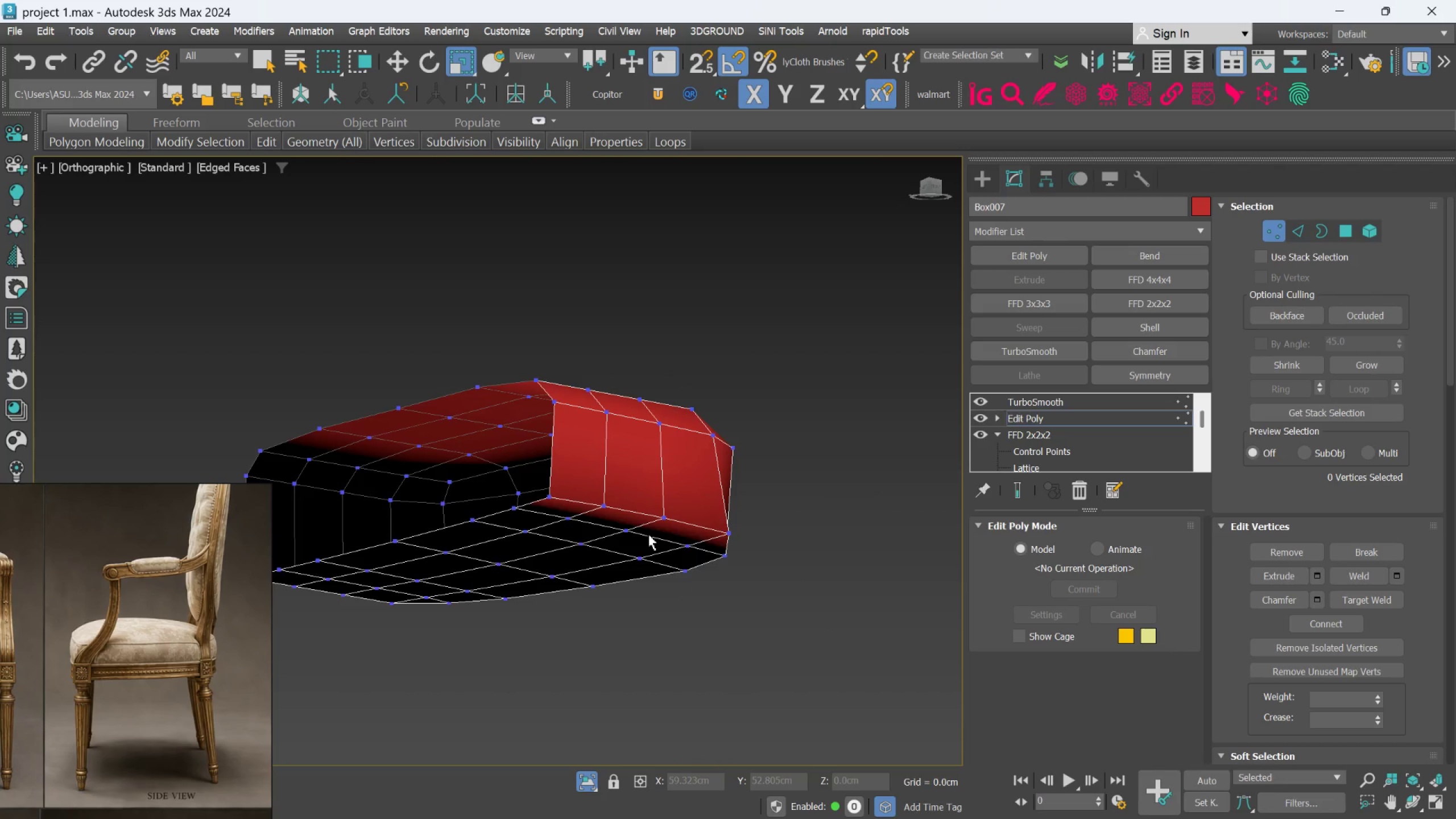 
scroll: coordinate [716, 541], scroll_direction: up, amount: 1.0
 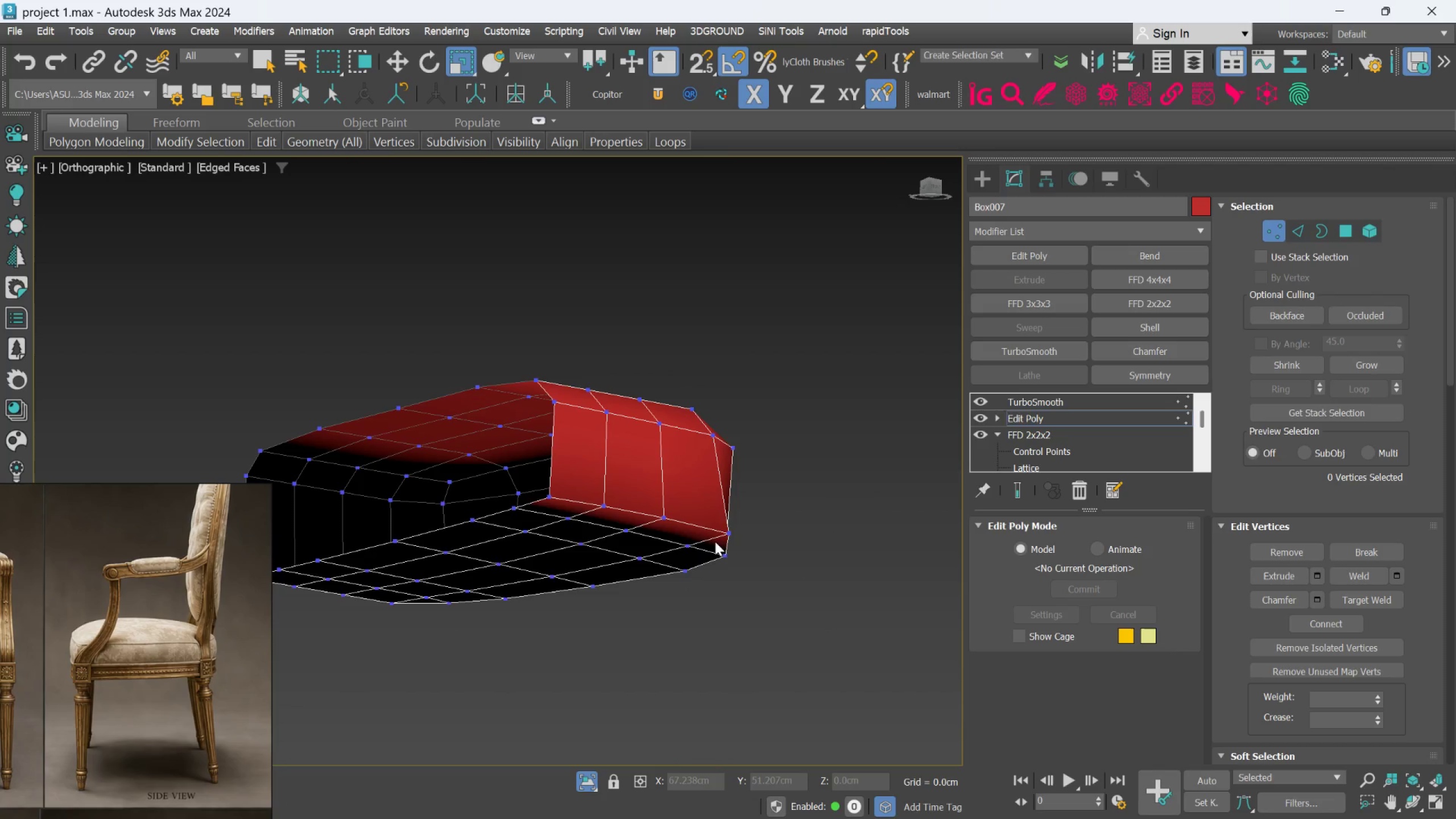 
hold_key(key=AltLeft, duration=1.2)
 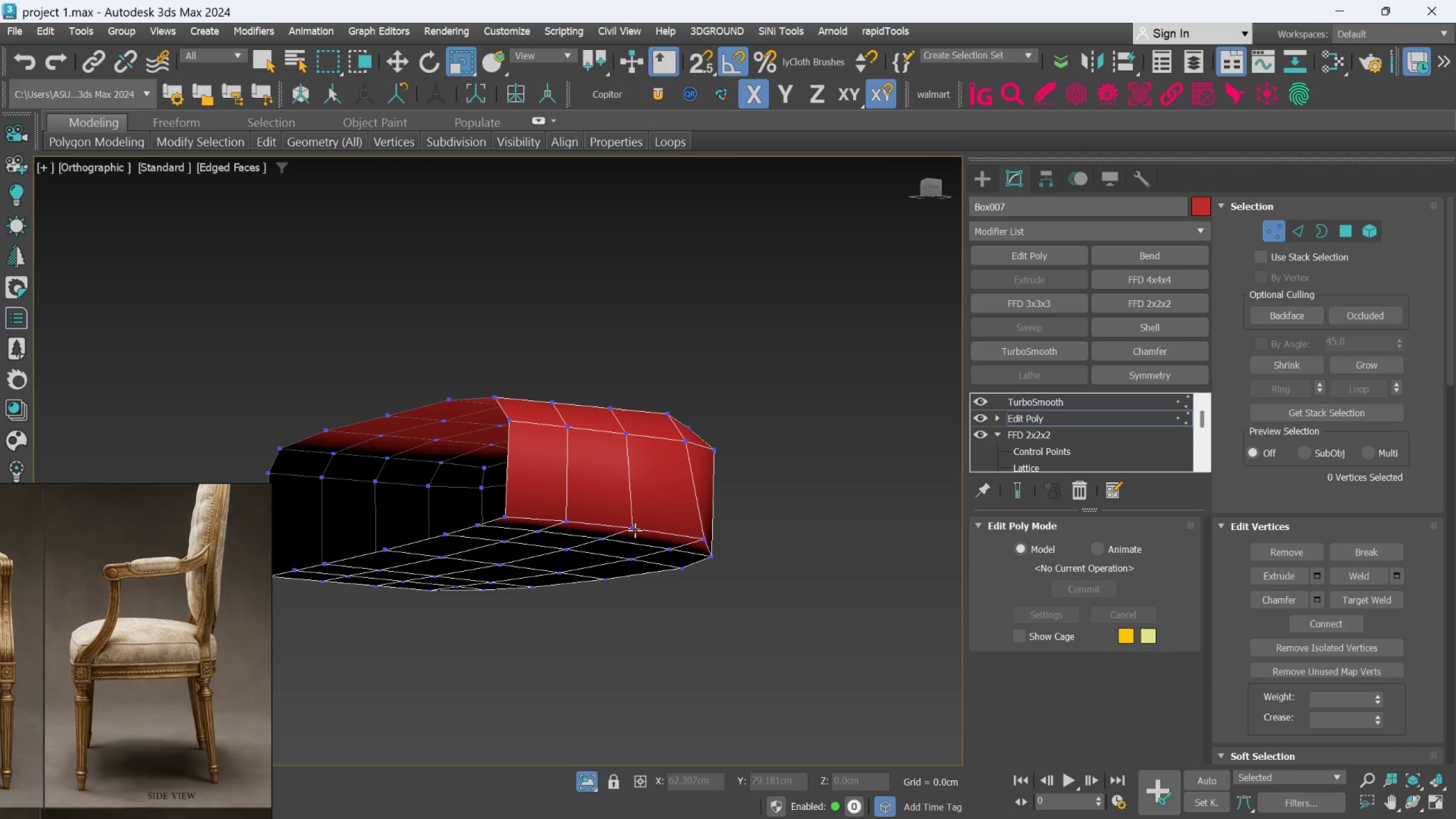 
left_click([635, 530])
 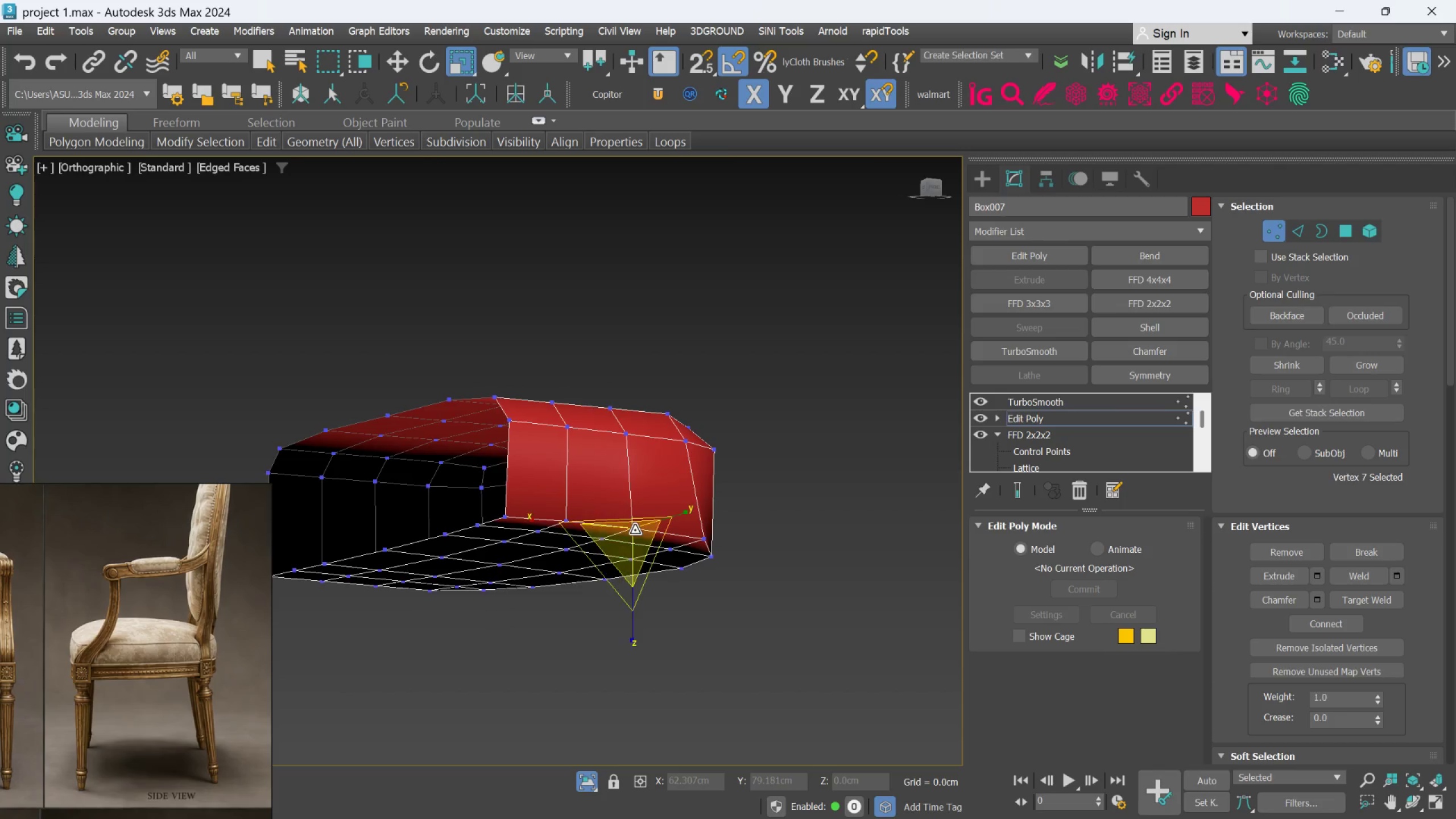 
hold_key(key=ControlLeft, duration=1.5)
left_click([570, 518])
 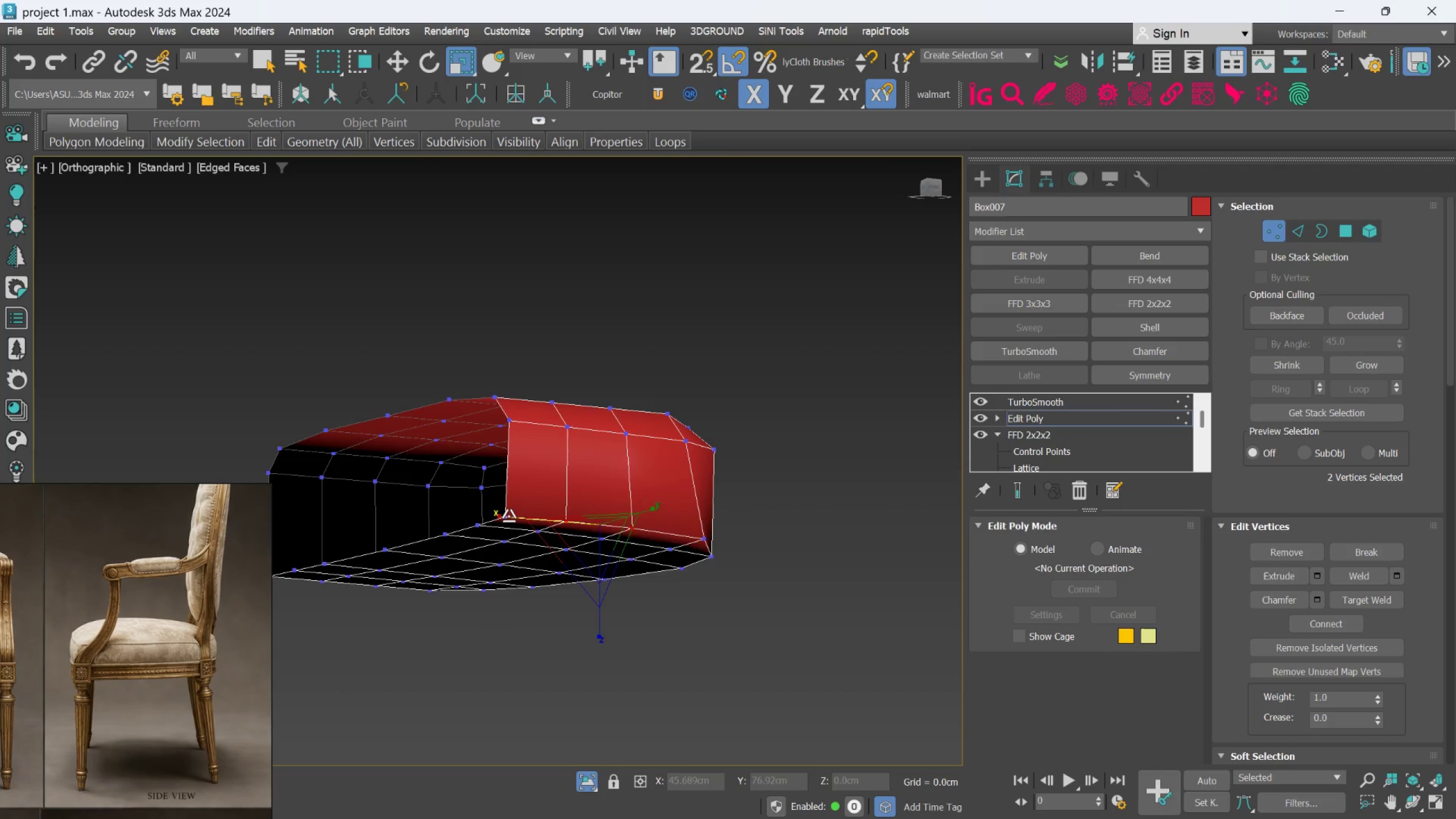 
left_click([508, 515])
 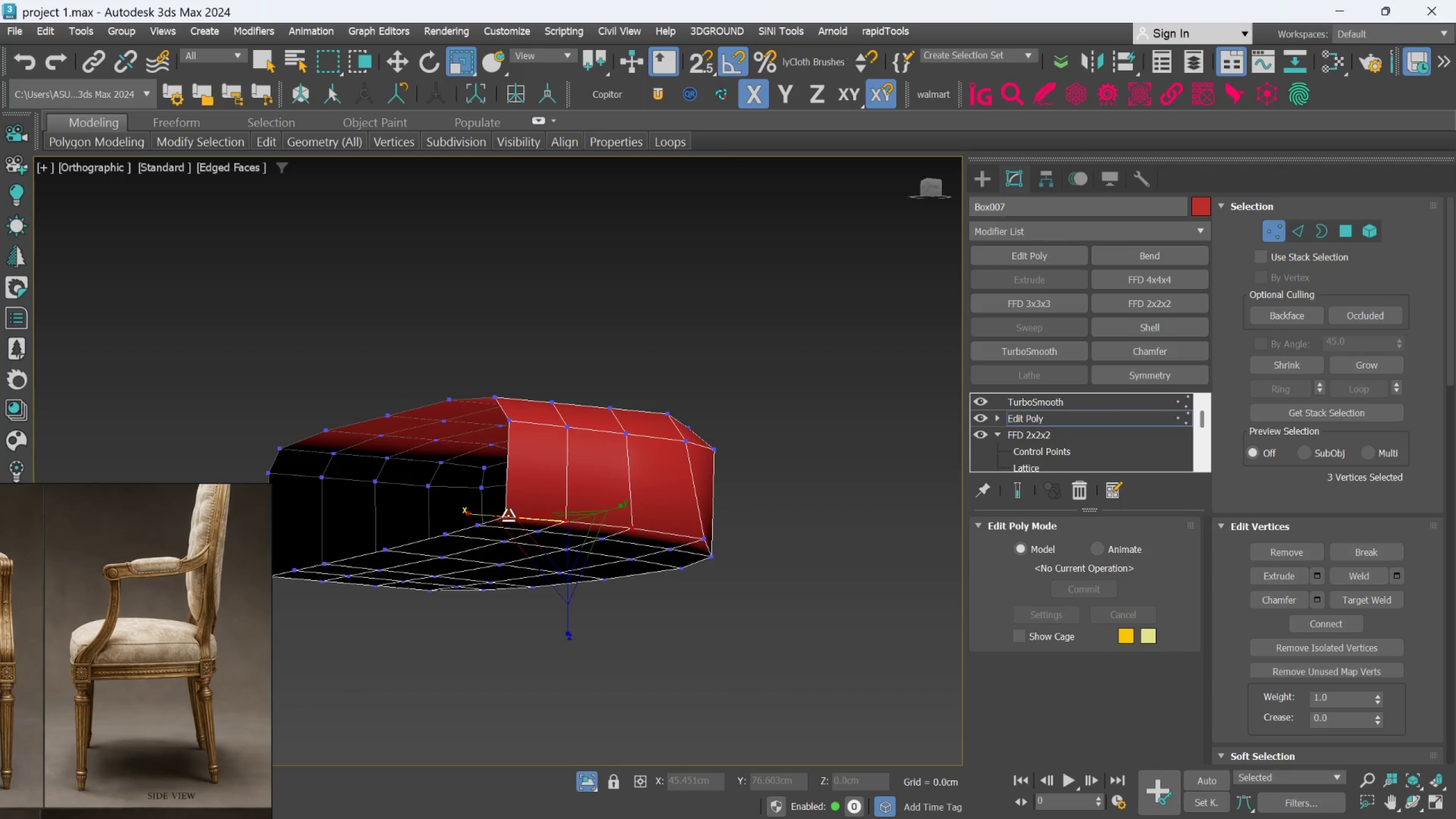 
hold_key(key=ControlLeft, duration=0.8)
 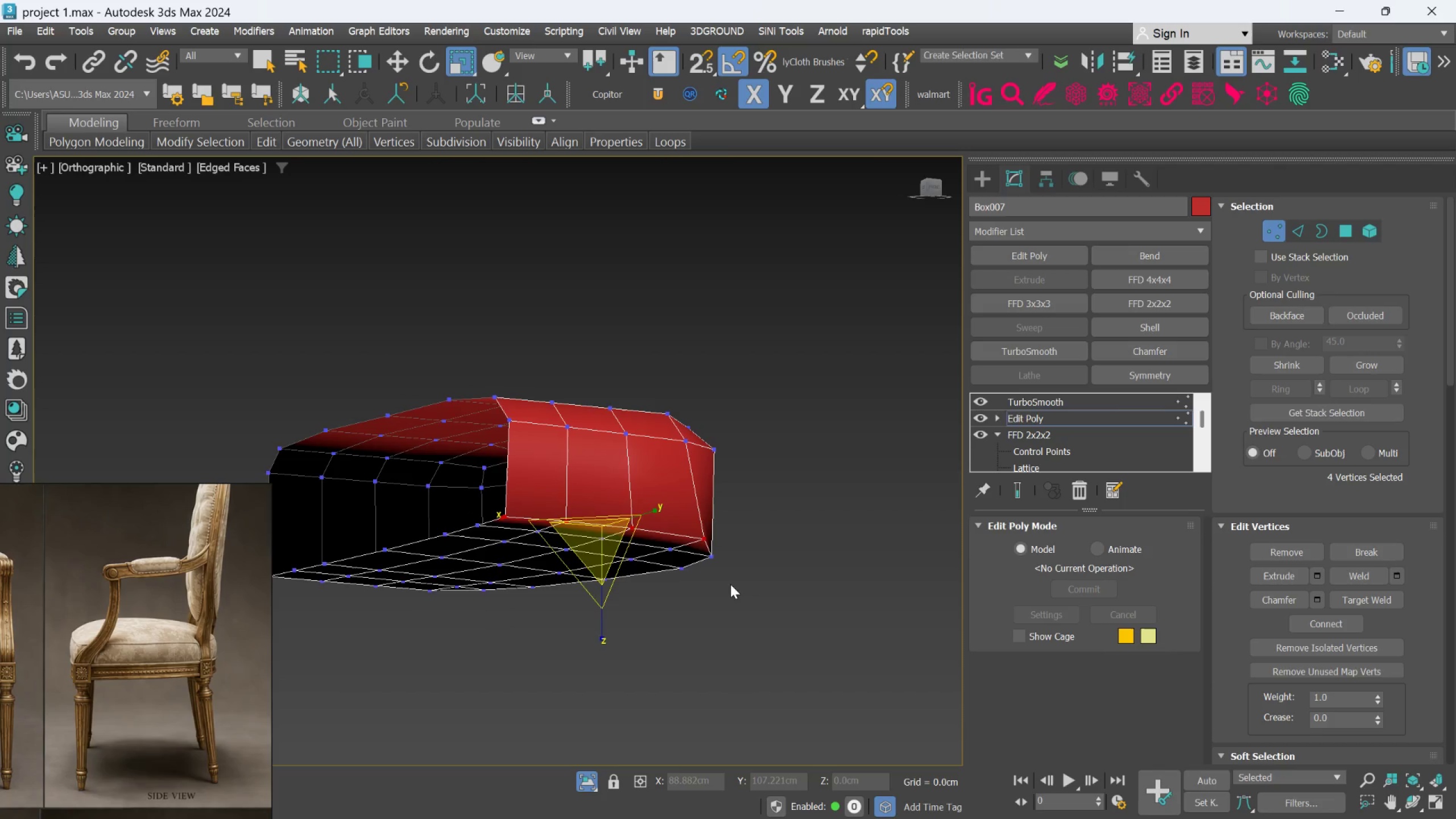 
key(F)
 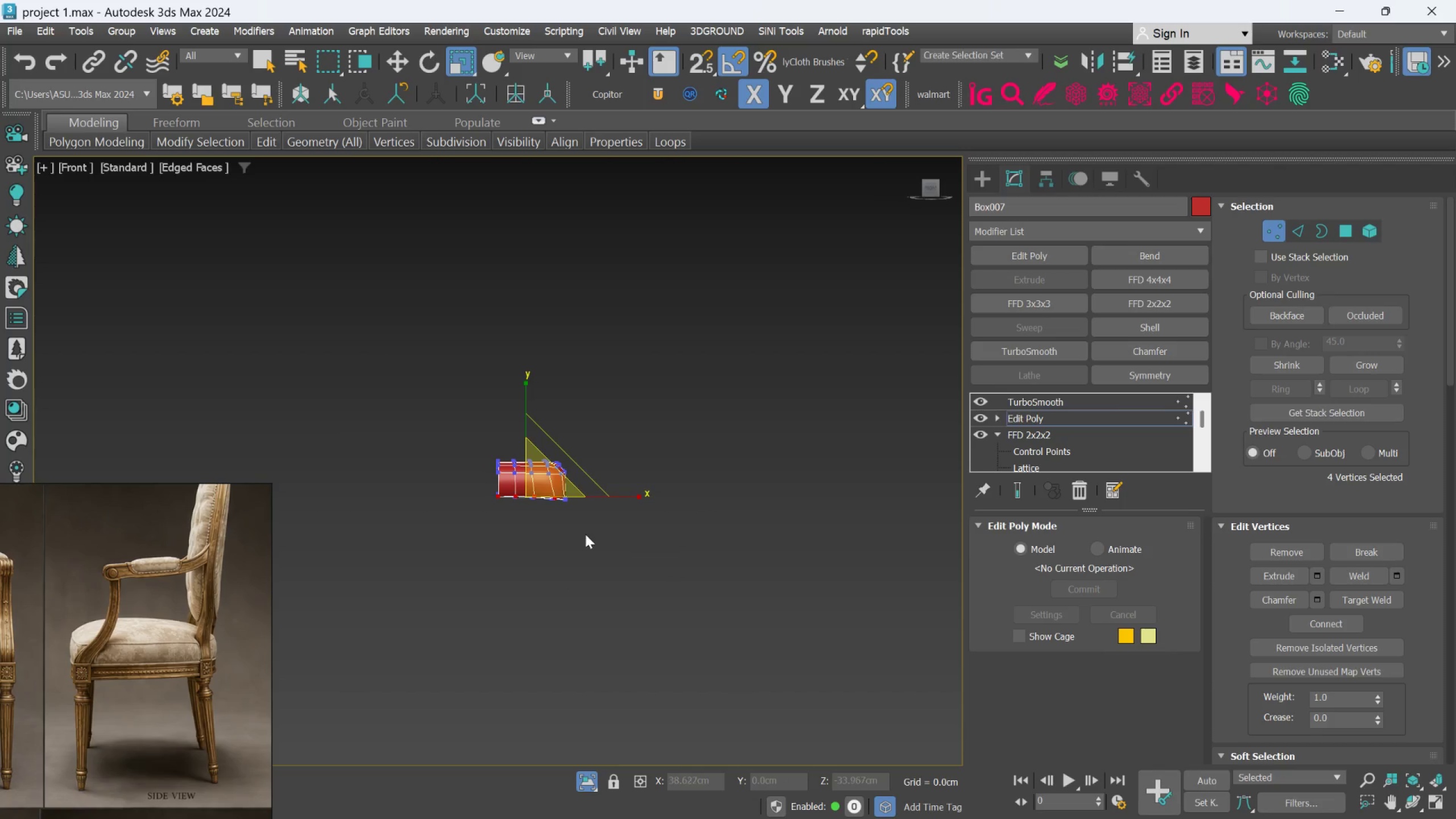 
scroll: coordinate [585, 526], scroll_direction: up, amount: 3.0
 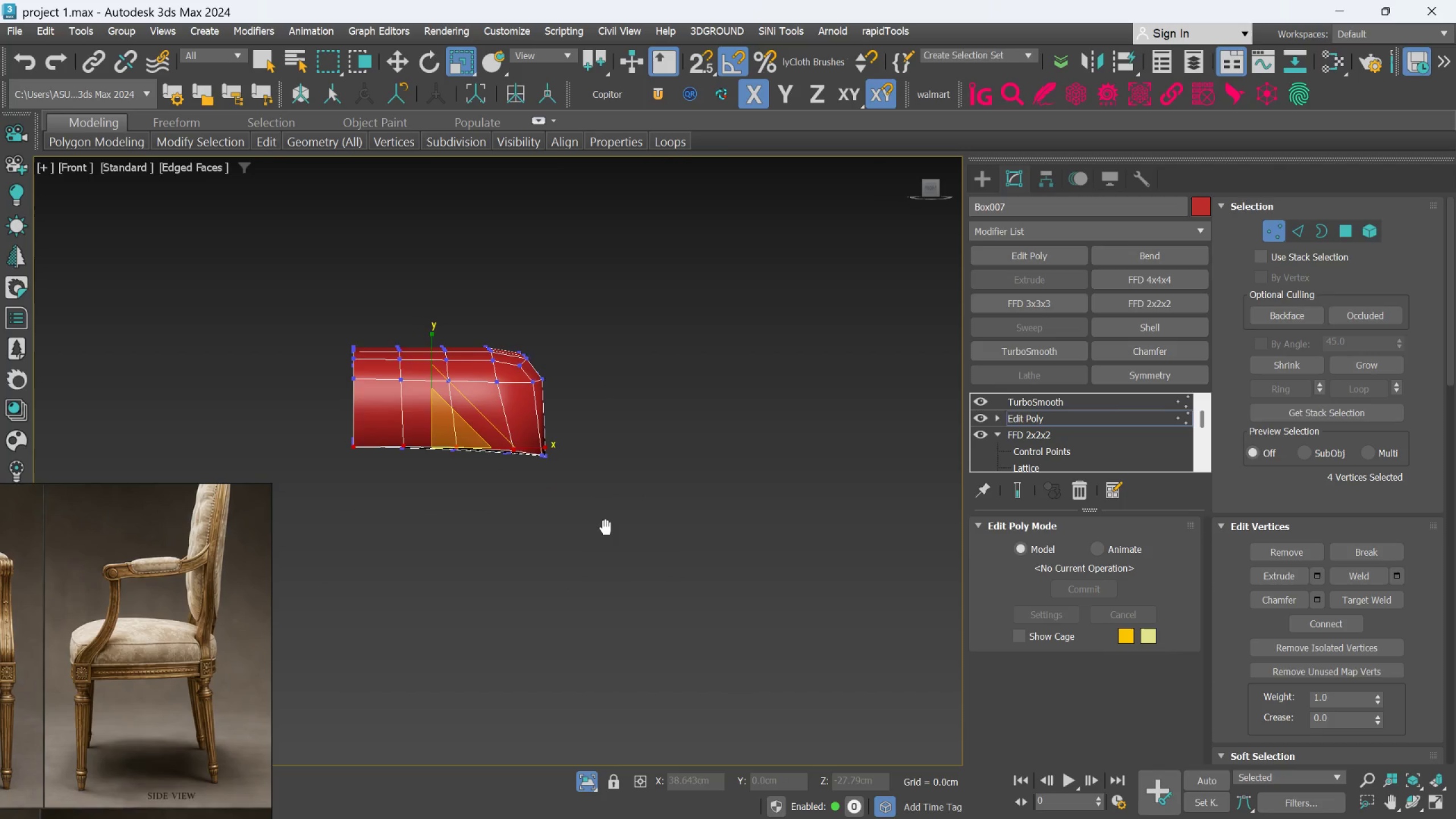 
hold_key(key=AltLeft, duration=1.25)
 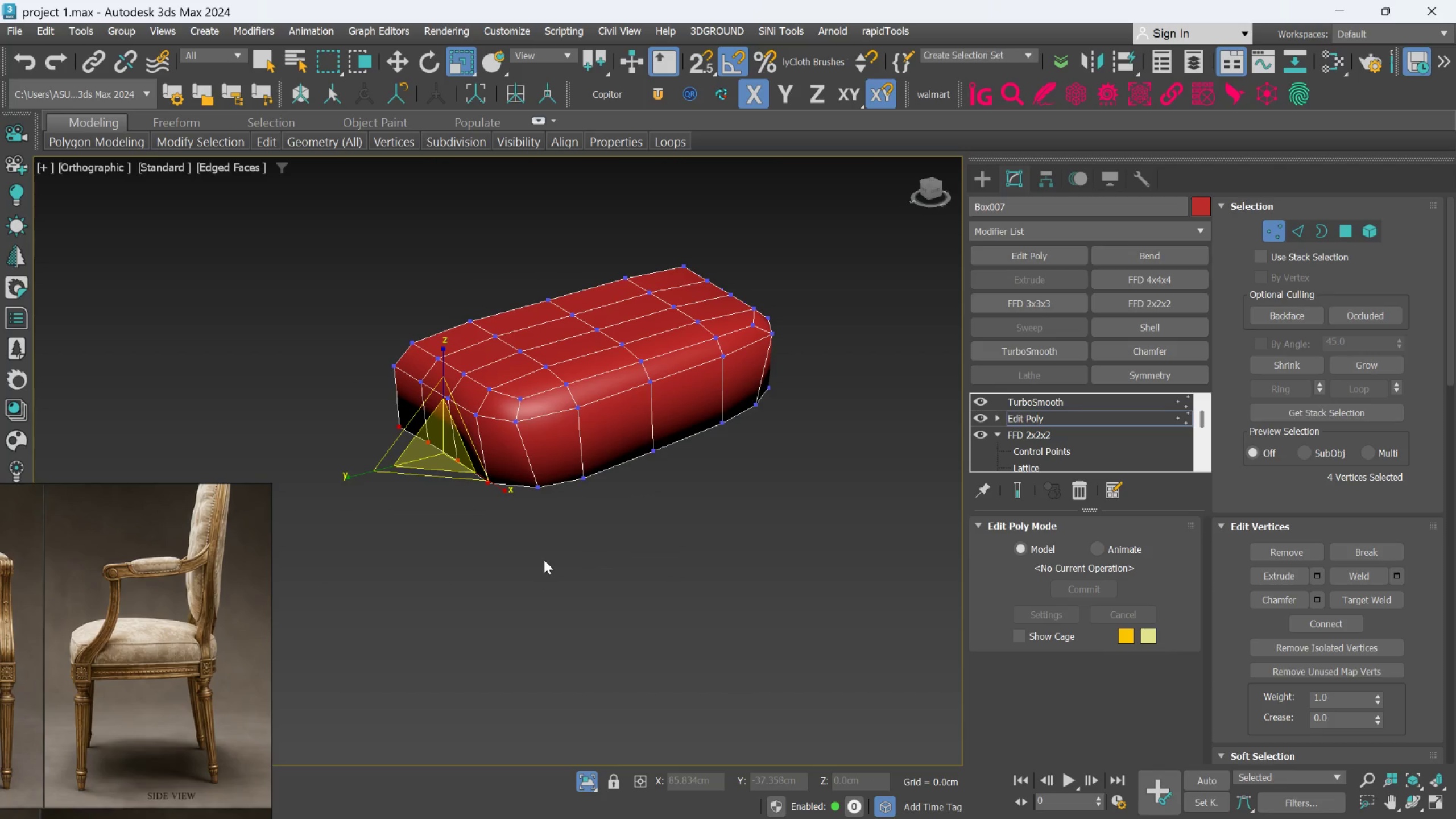 
key(L)
 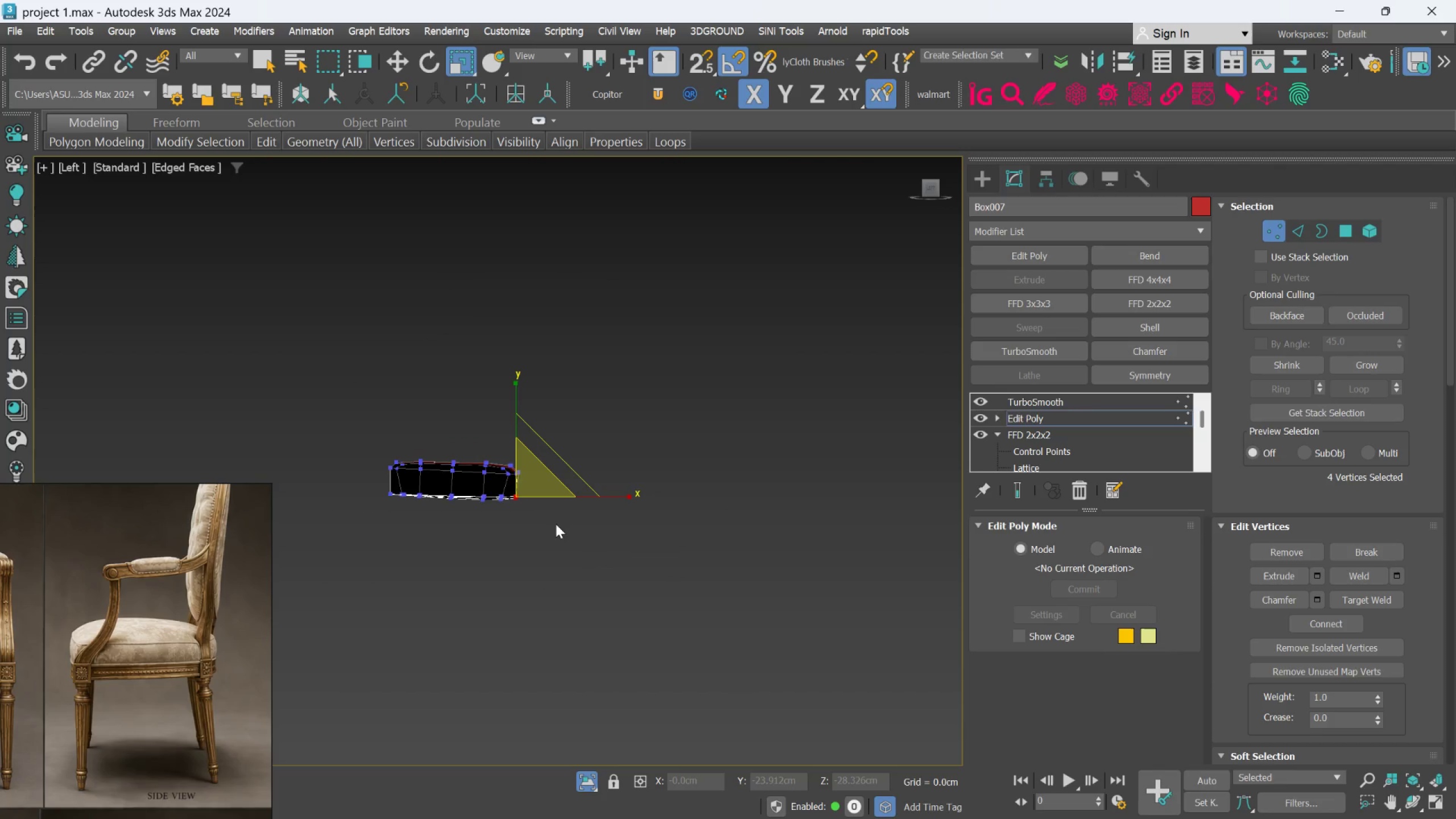 
scroll: coordinate [535, 495], scroll_direction: up, amount: 4.0
 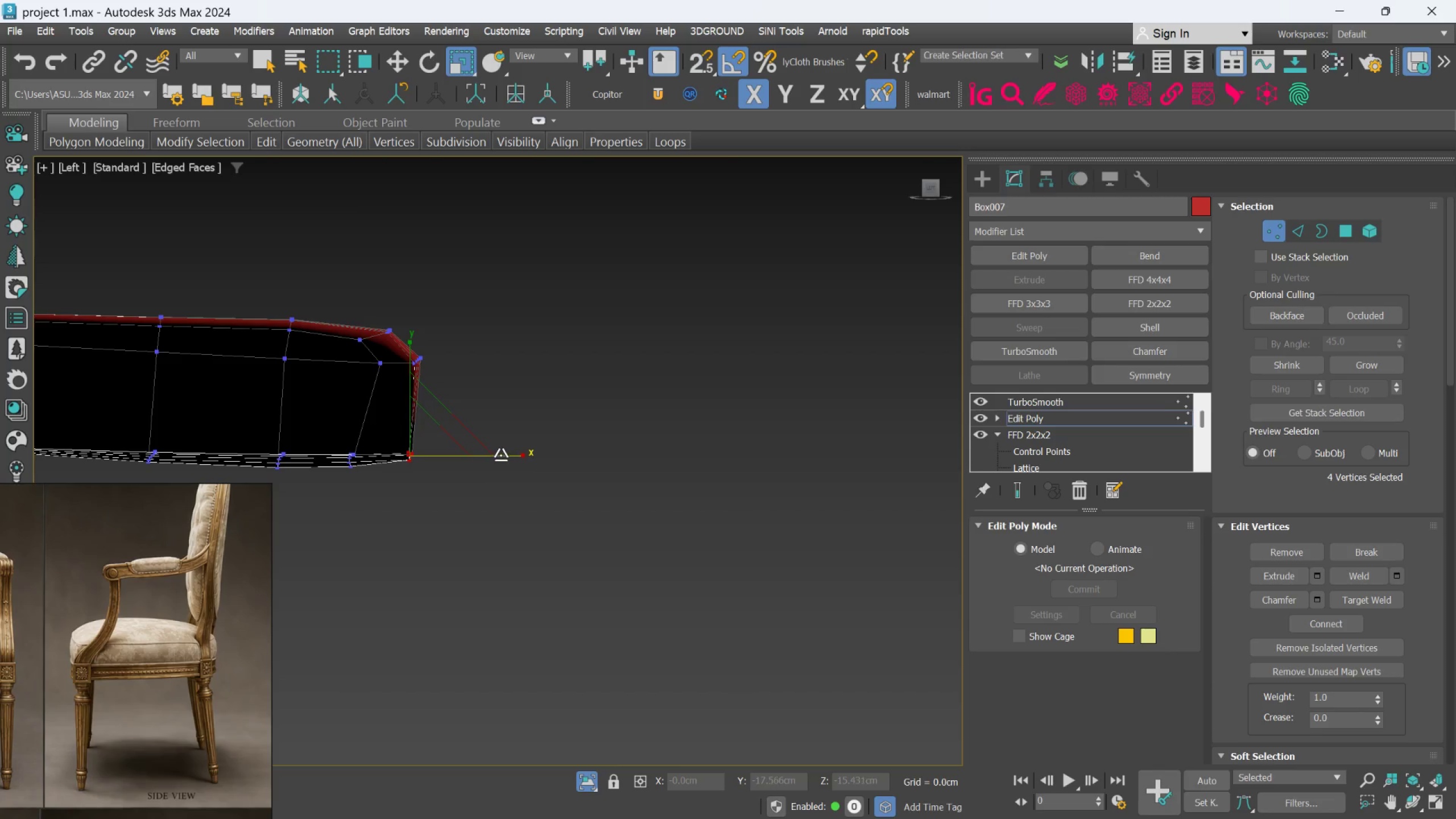 
left_click_drag(start_coordinate=[500, 455], to_coordinate=[329, 496])
 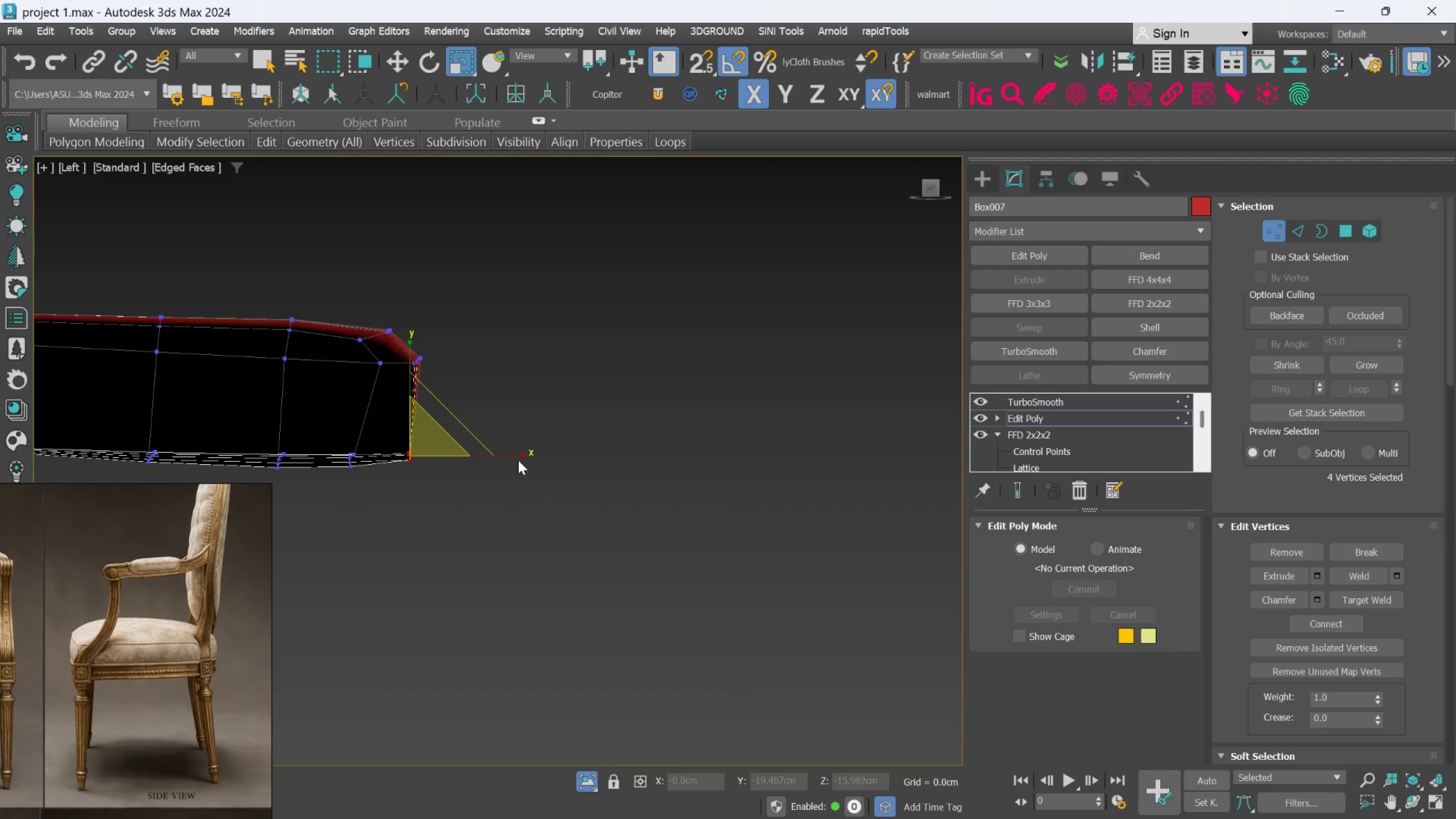 
left_click_drag(start_coordinate=[518, 458], to_coordinate=[278, 489])
 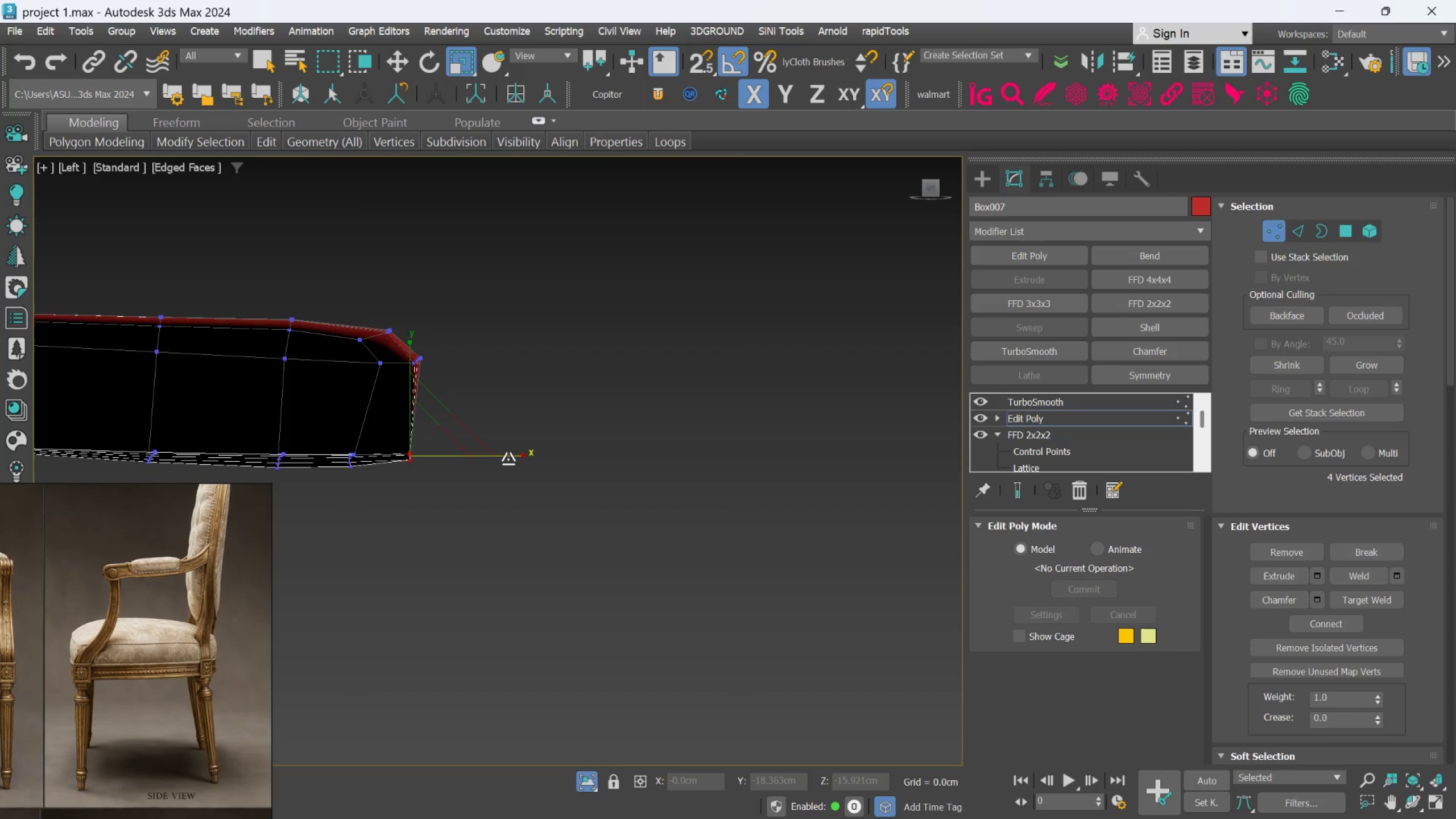 
left_click_drag(start_coordinate=[508, 458], to_coordinate=[374, 457])
 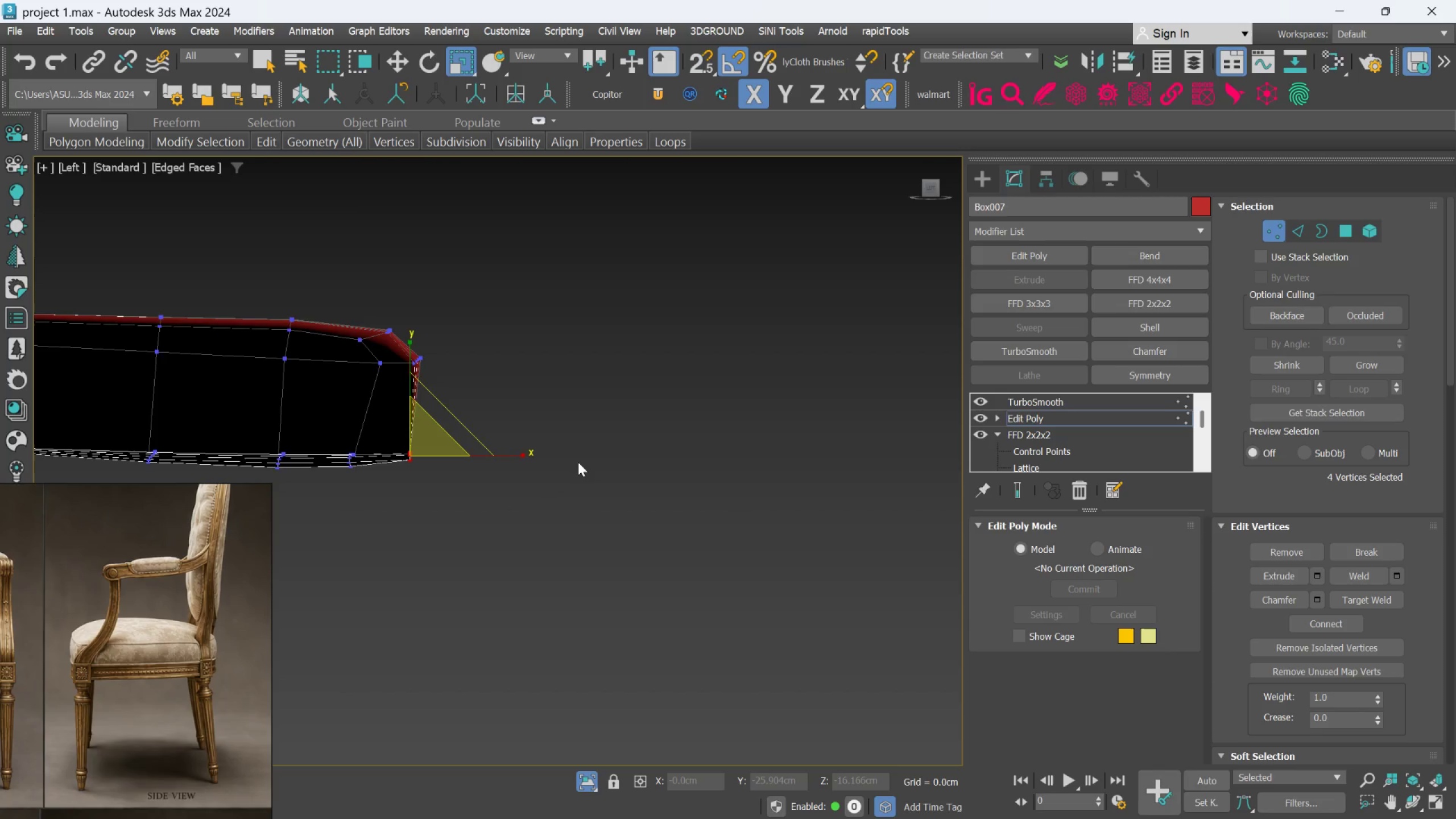 
hold_key(key=AltLeft, duration=1.53)
 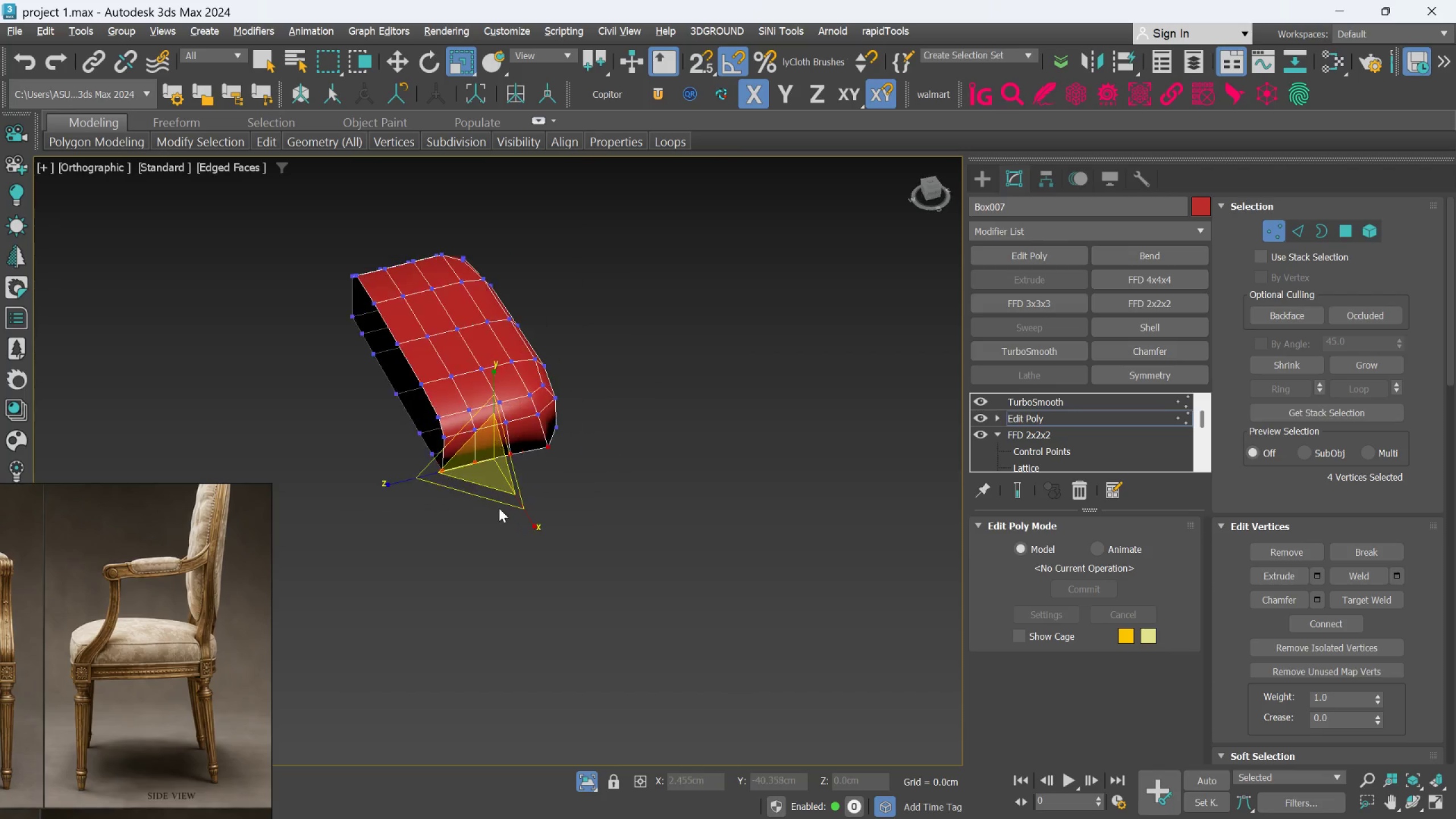 
scroll: coordinate [578, 462], scroll_direction: down, amount: 2.0
 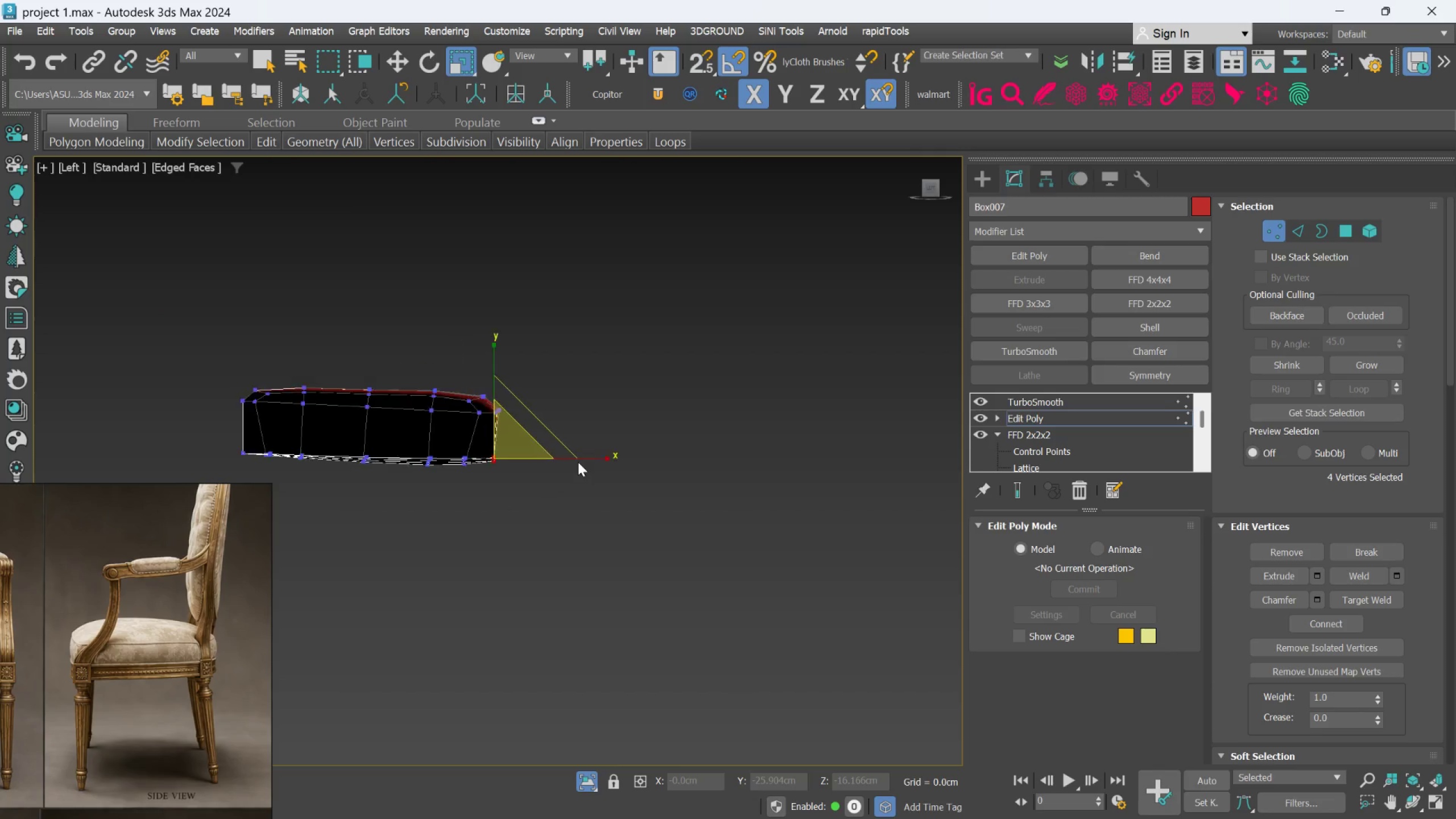 
hold_key(key=AltLeft, duration=1.45)
 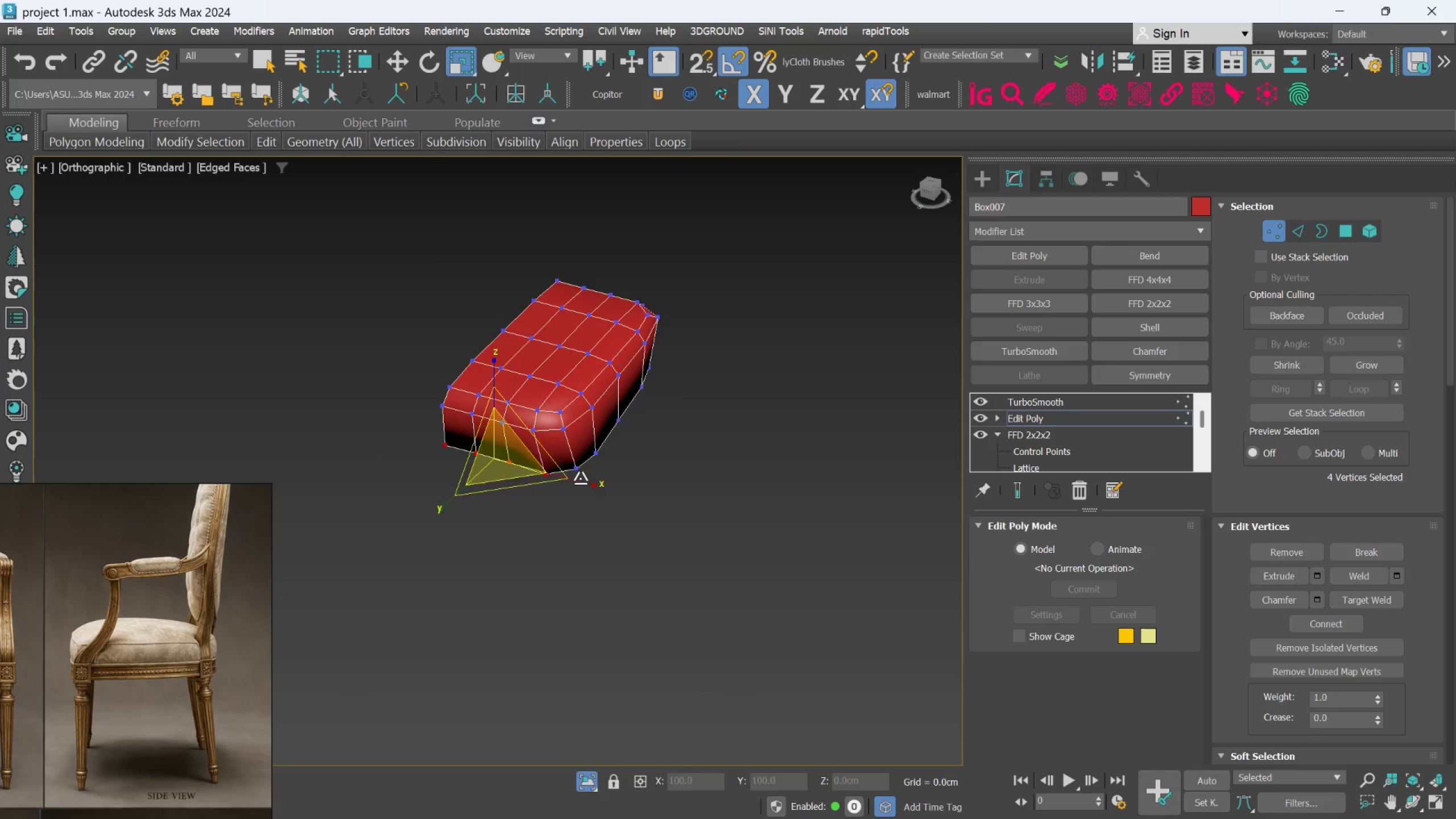 
scroll: coordinate [575, 478], scroll_direction: up, amount: 2.0
 